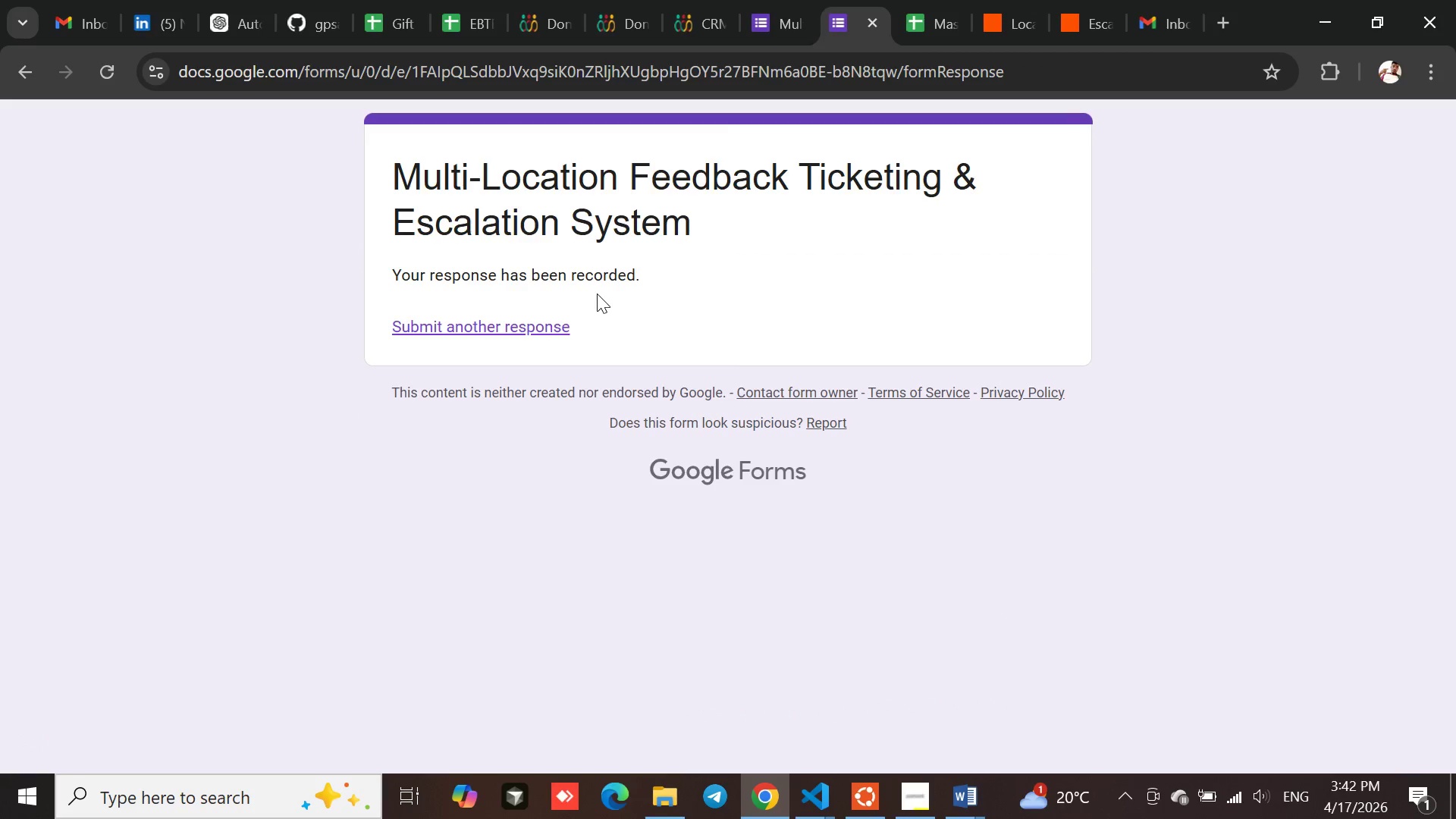 
left_click([504, 321])
 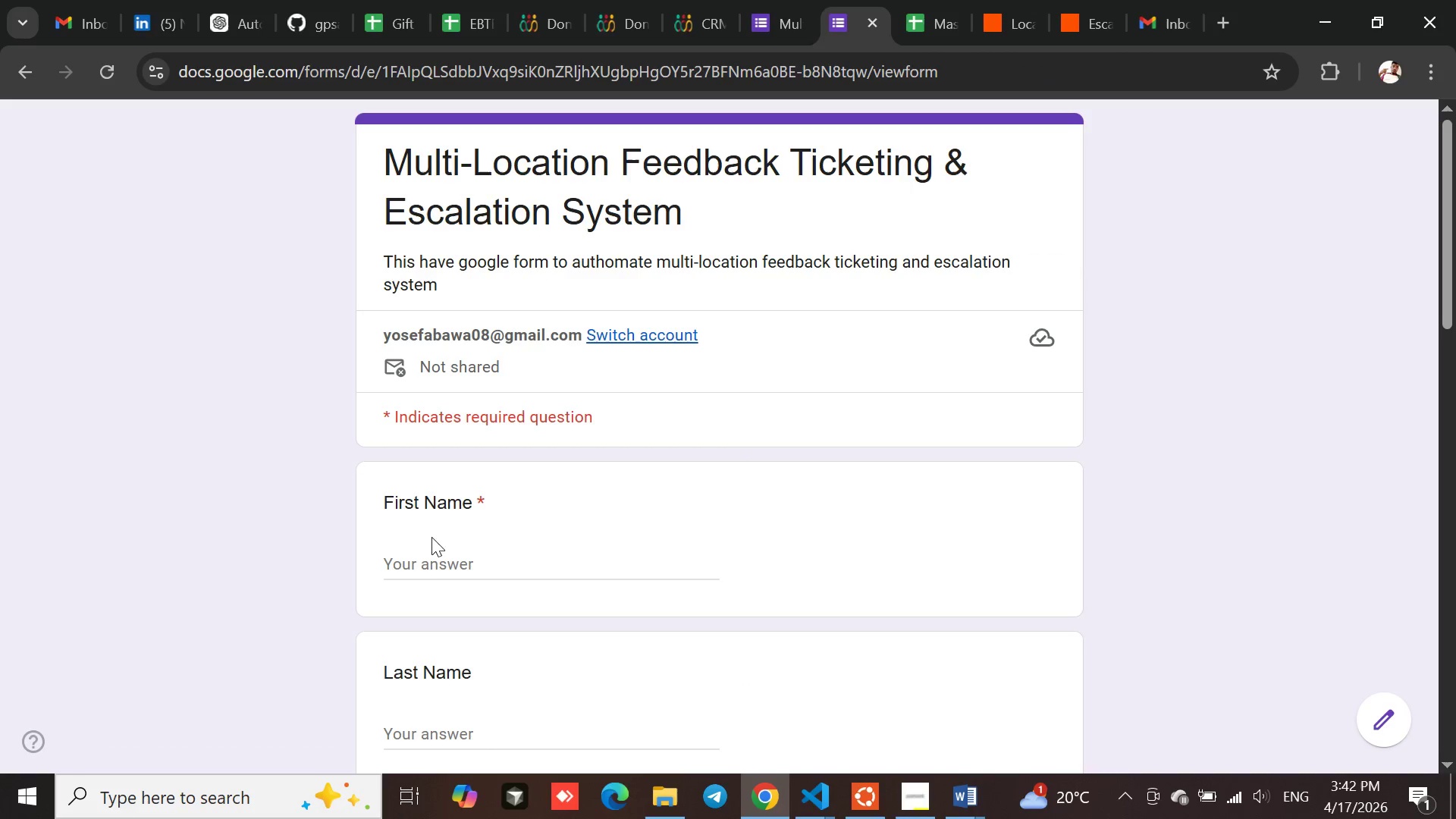 
left_click([429, 563])
 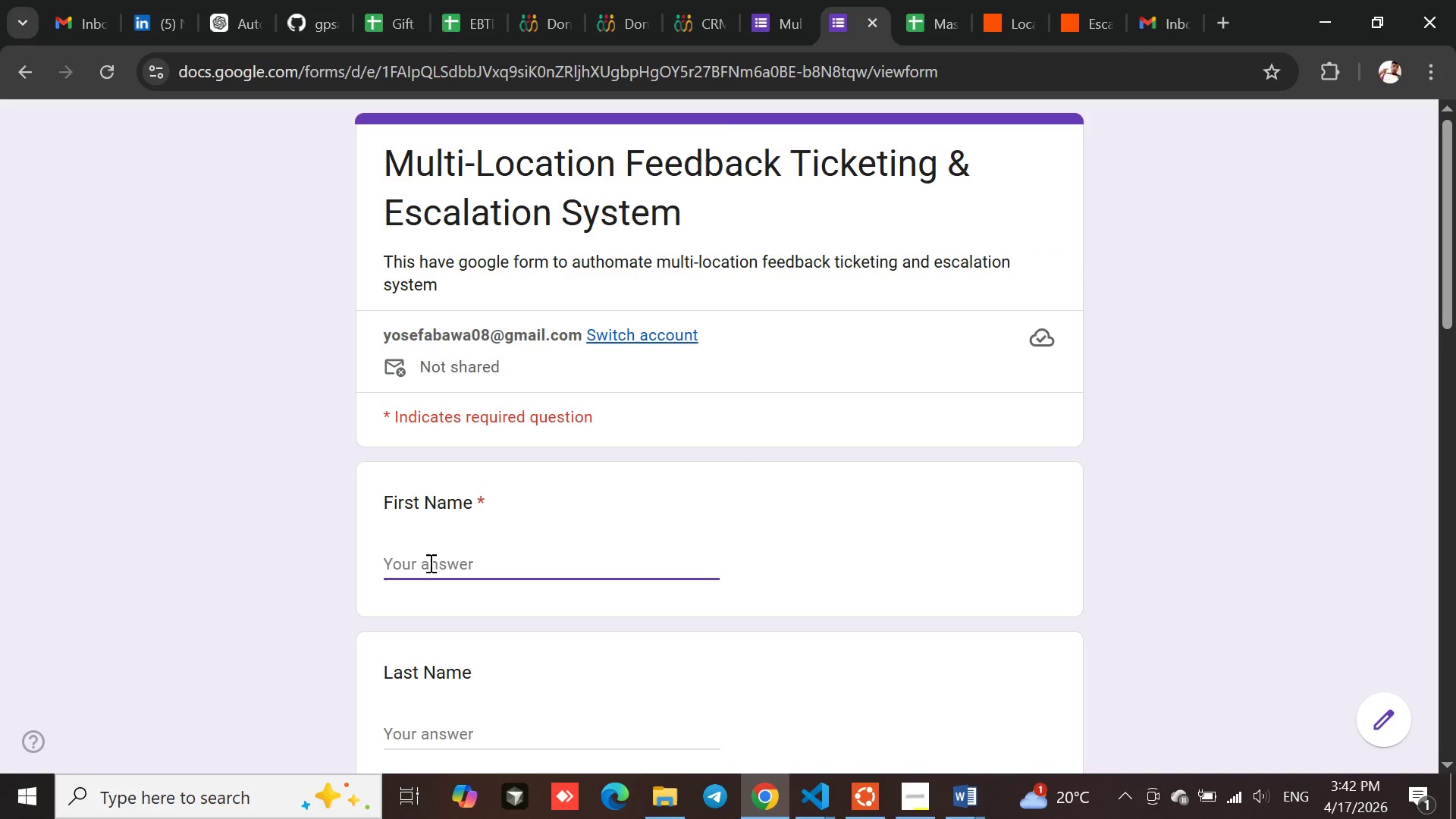 
type(Yeshalem)
 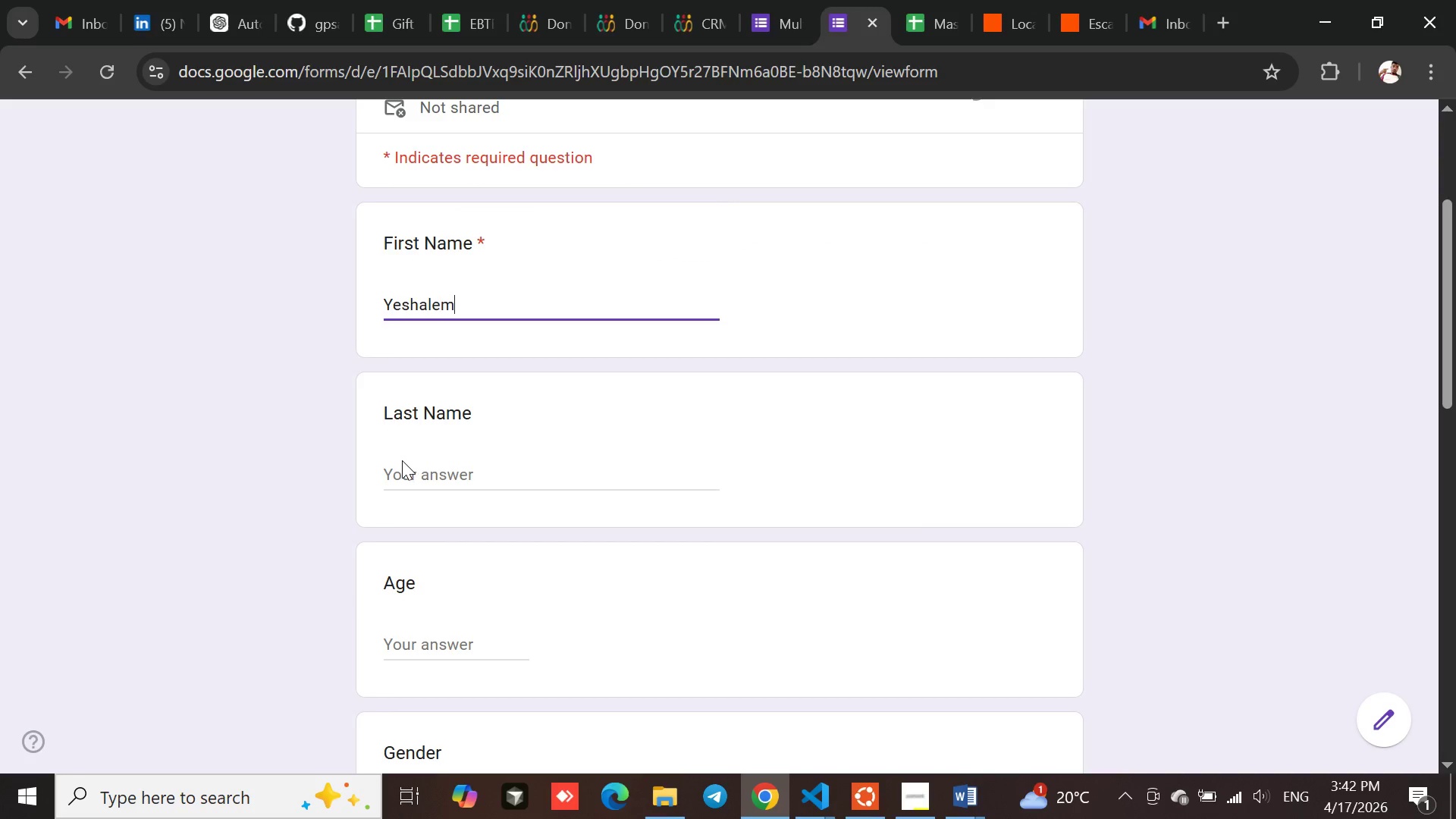 
left_click([401, 471])
 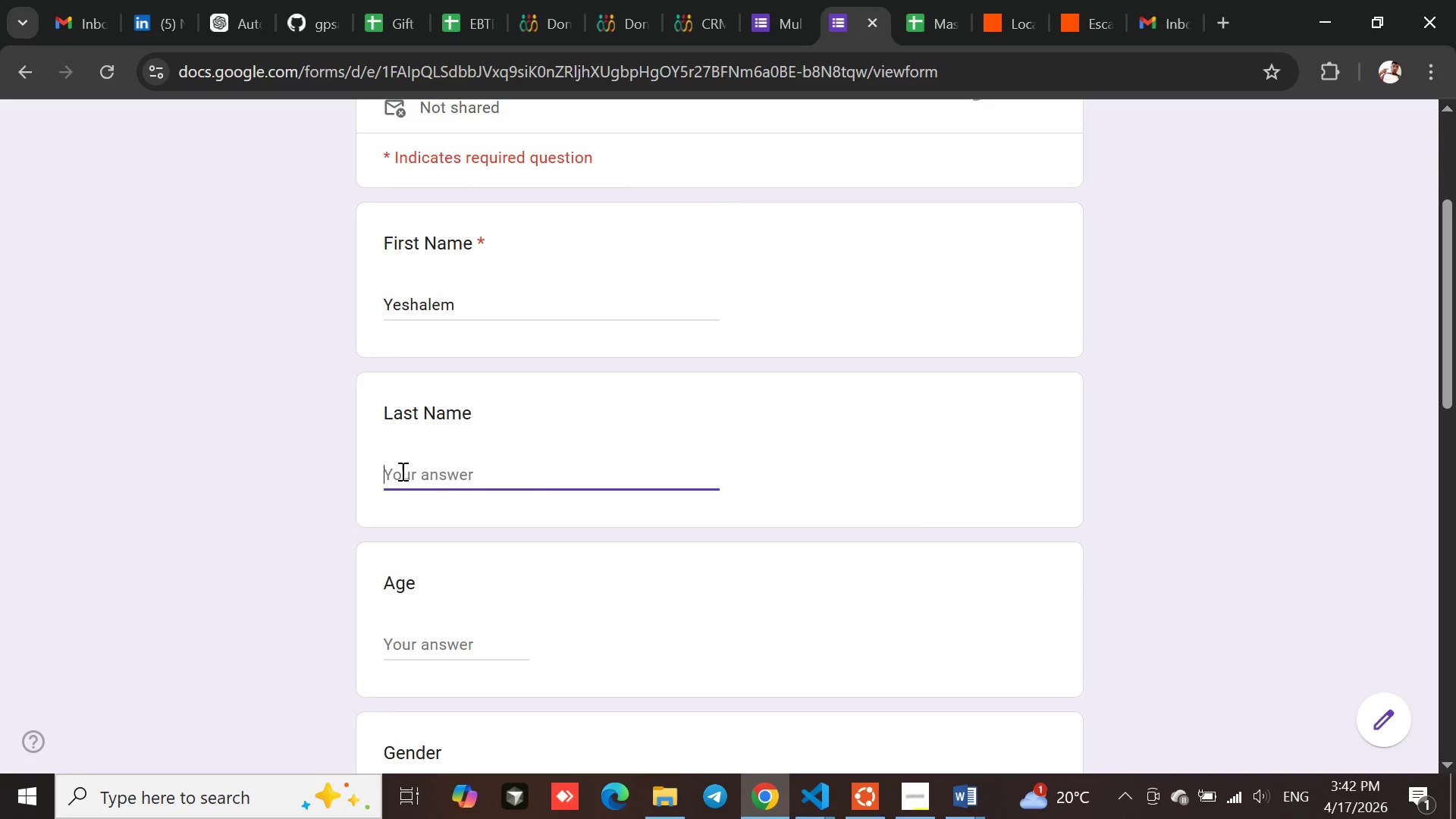 
type(Asratu)
 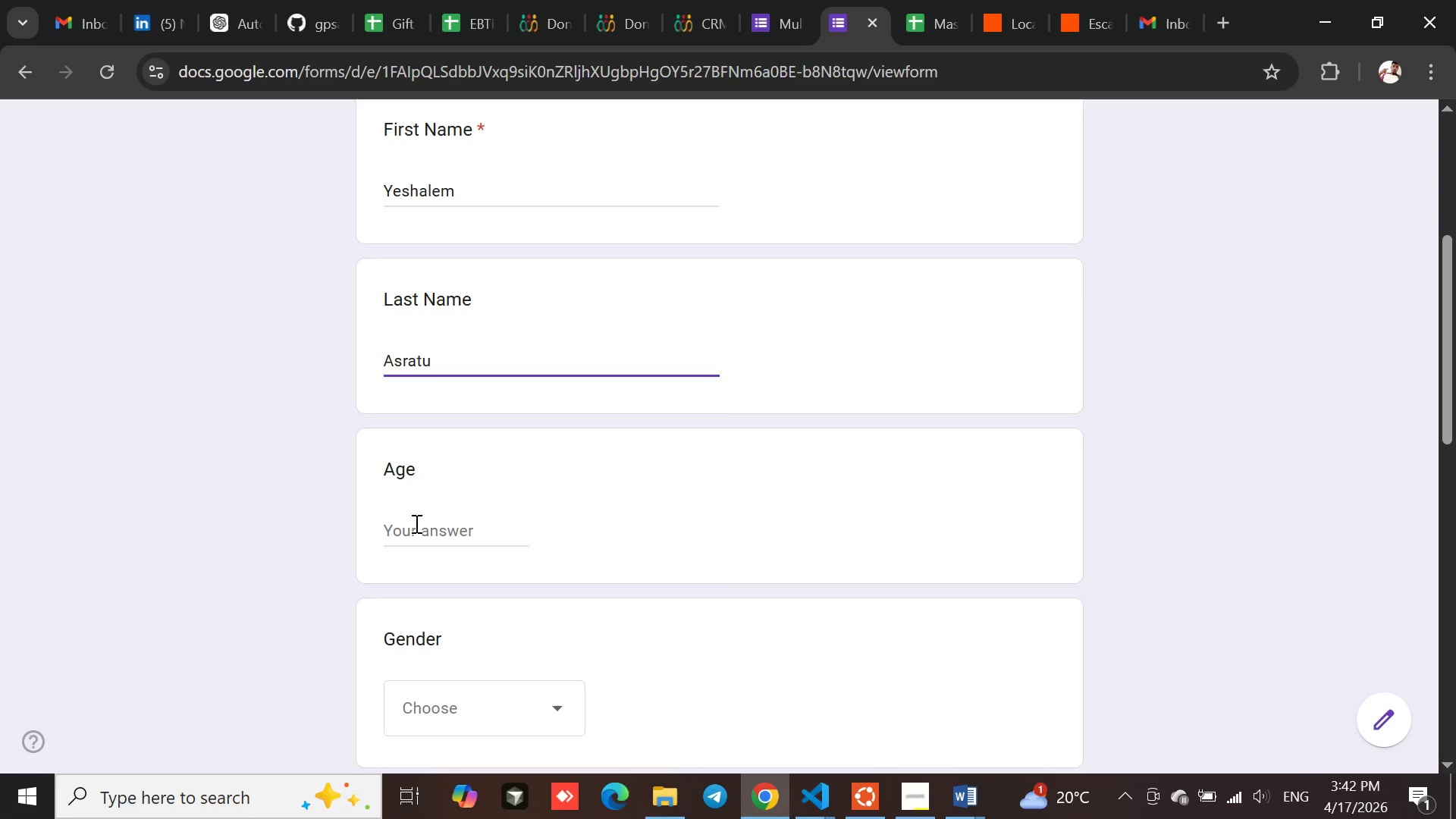 
left_click_drag(start_coordinate=[420, 545], to_coordinate=[416, 537])
 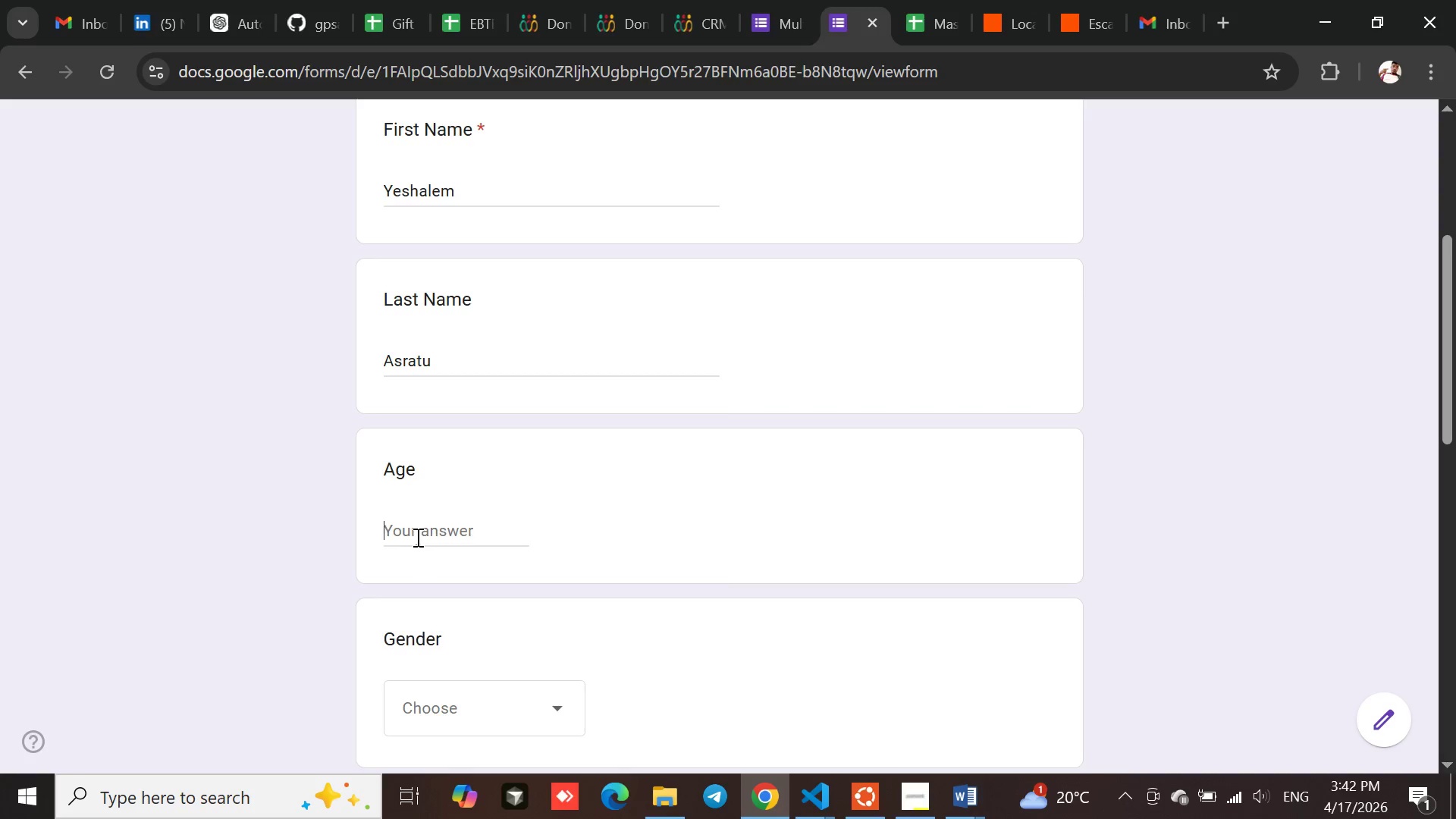 
left_click([416, 537])
 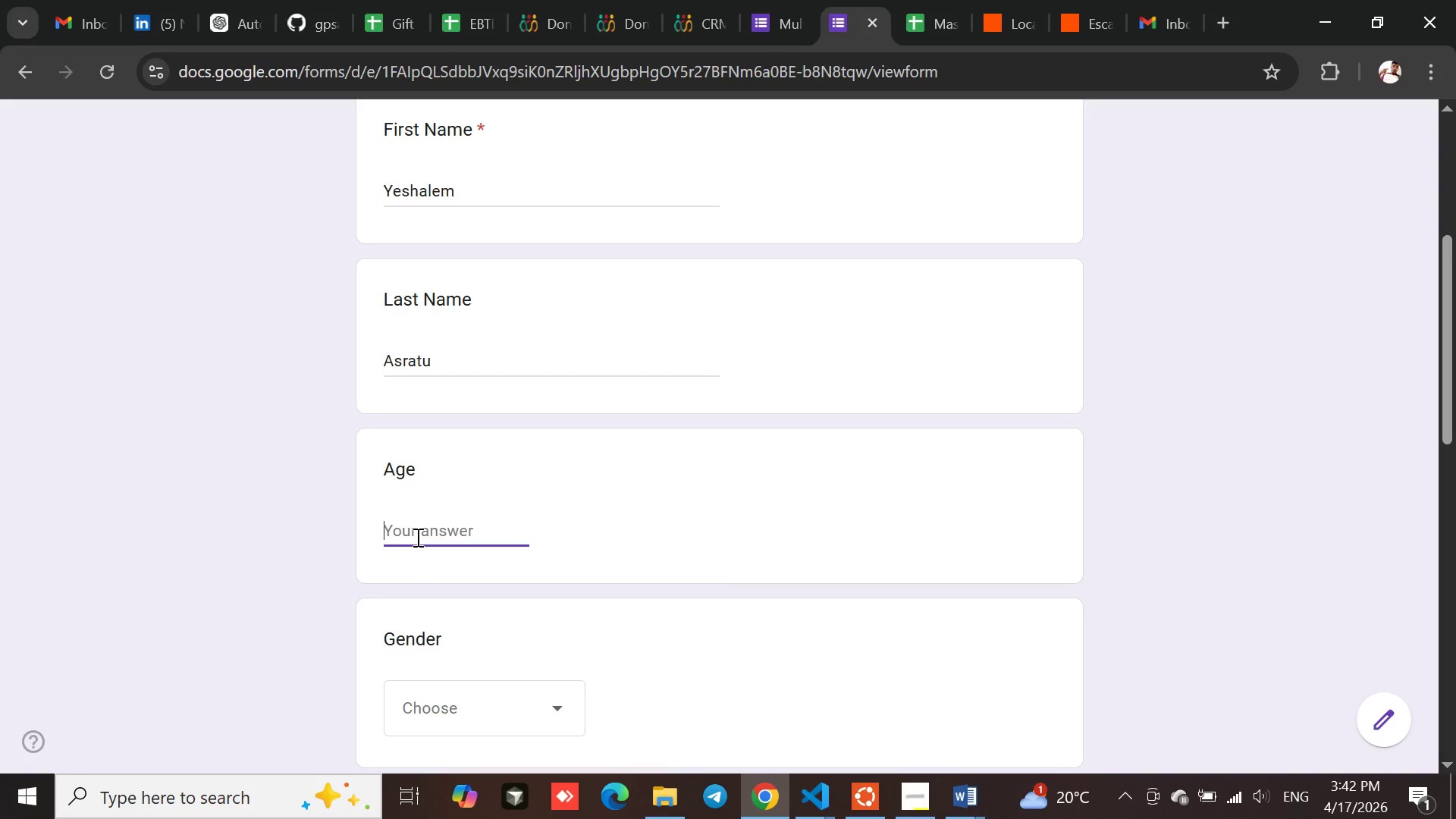 
type(17)
 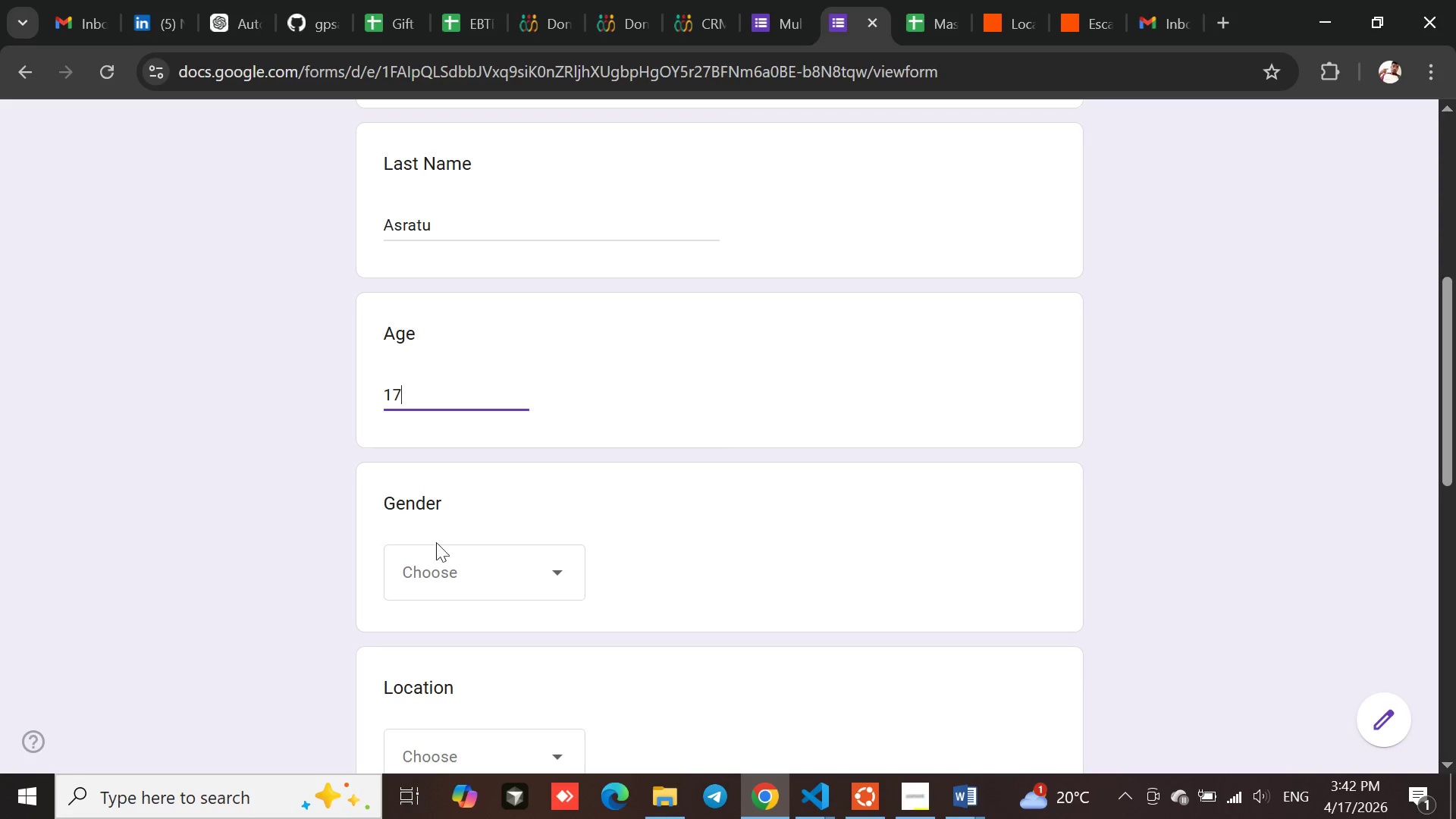 
left_click([468, 582])
 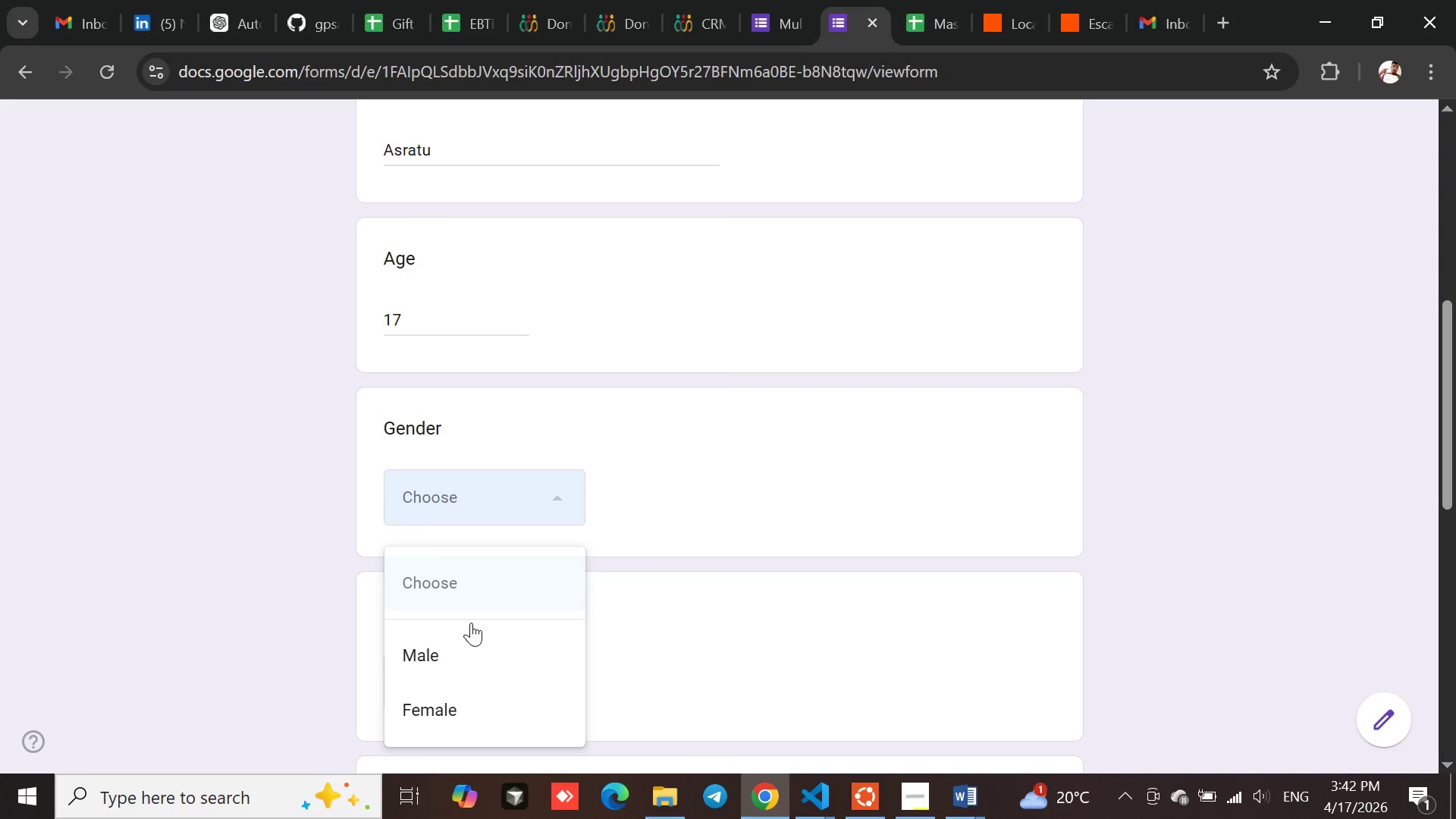 
left_click([468, 711])
 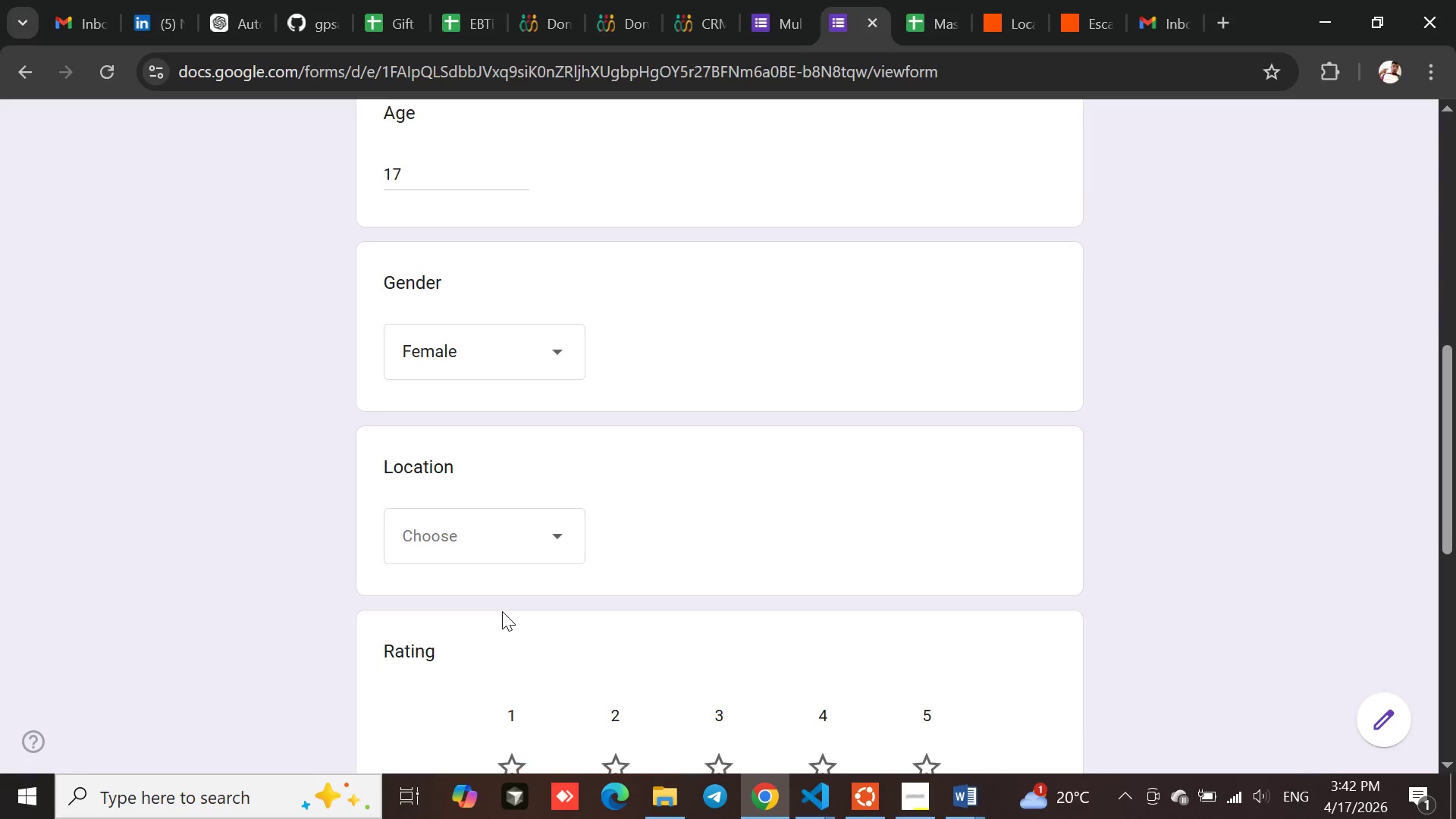 
left_click([471, 561])
 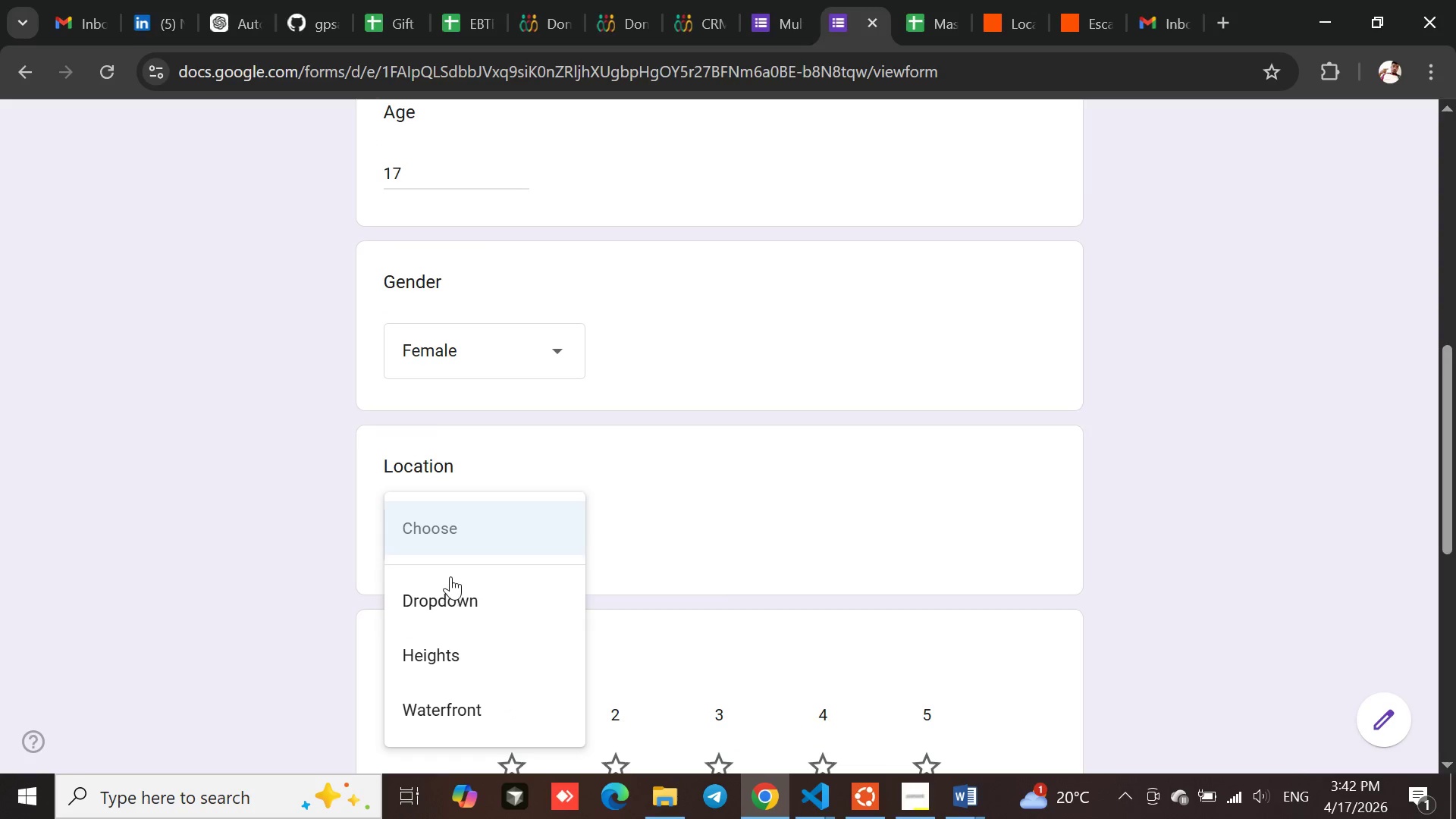 
left_click([451, 593])
 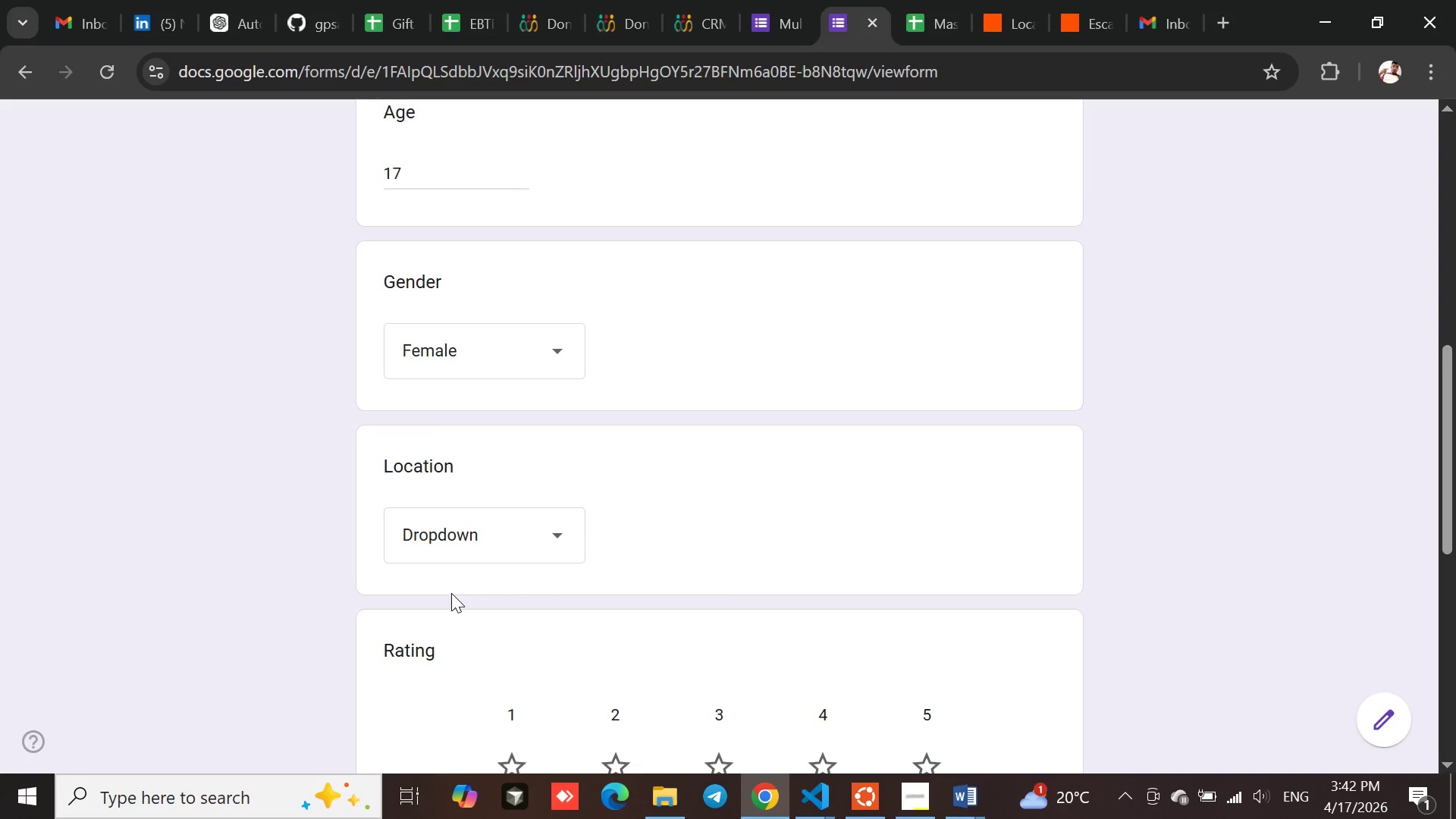 
left_click([703, 532])
 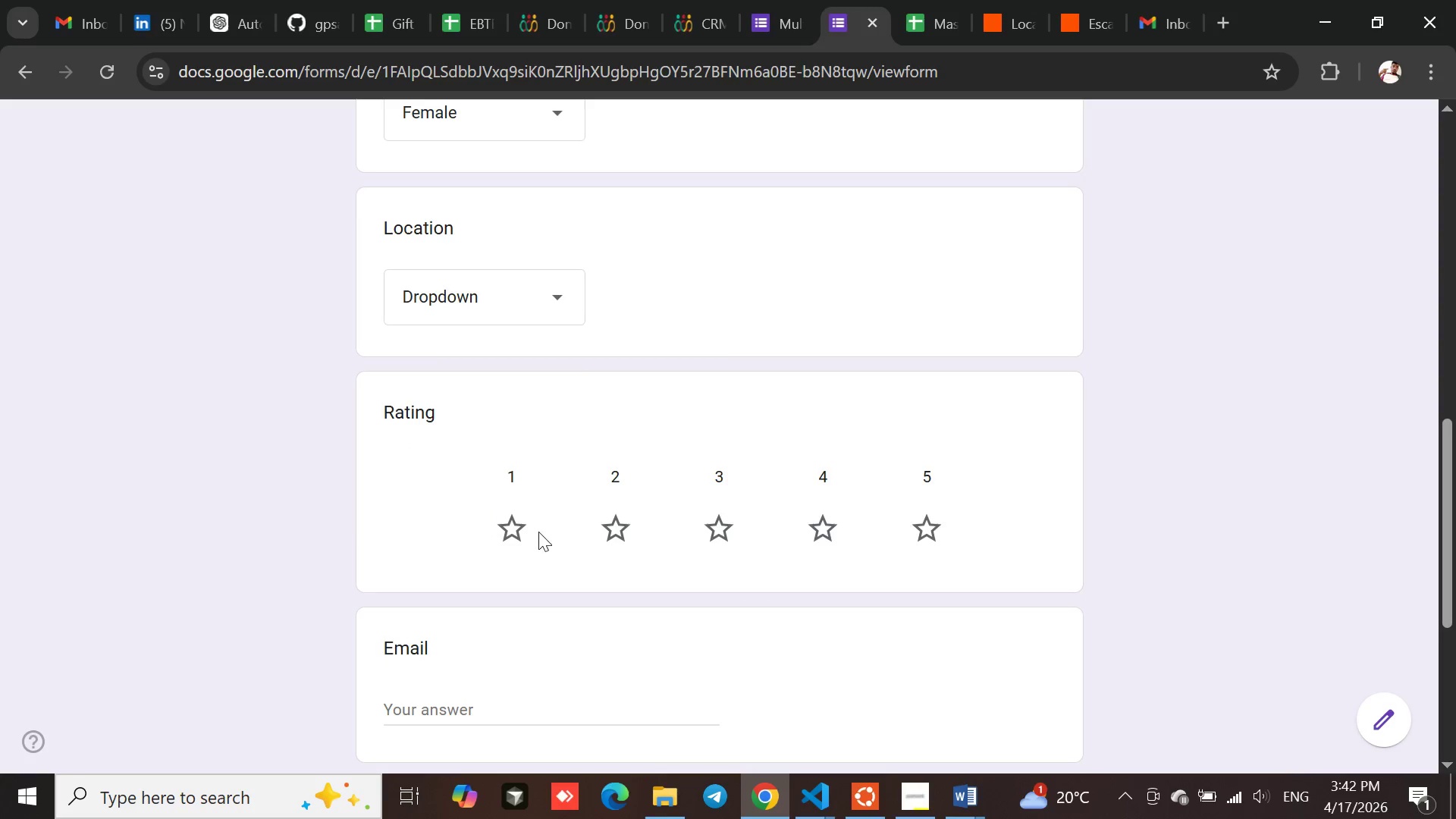 
left_click([523, 529])
 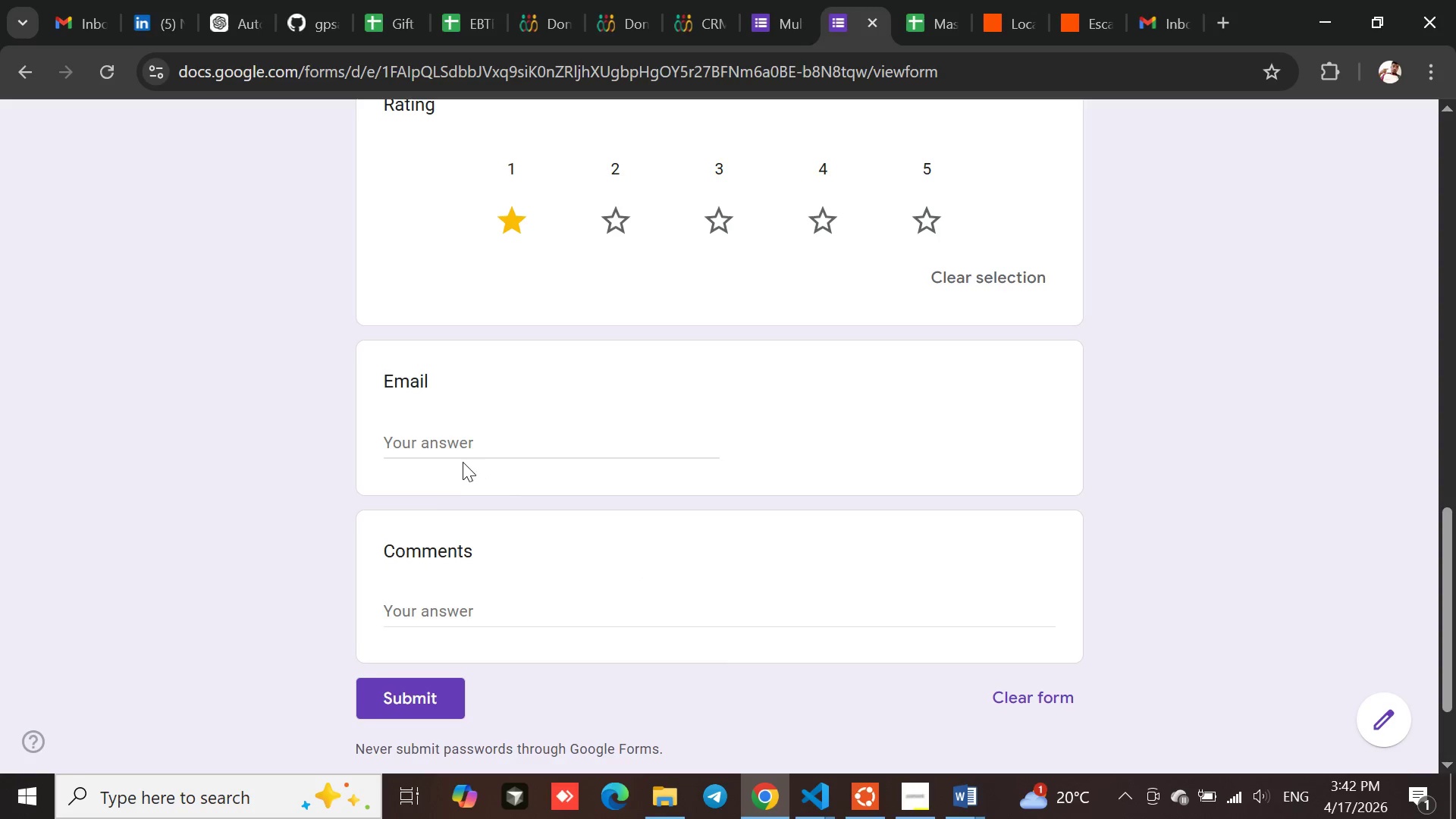 
left_click([441, 442])
 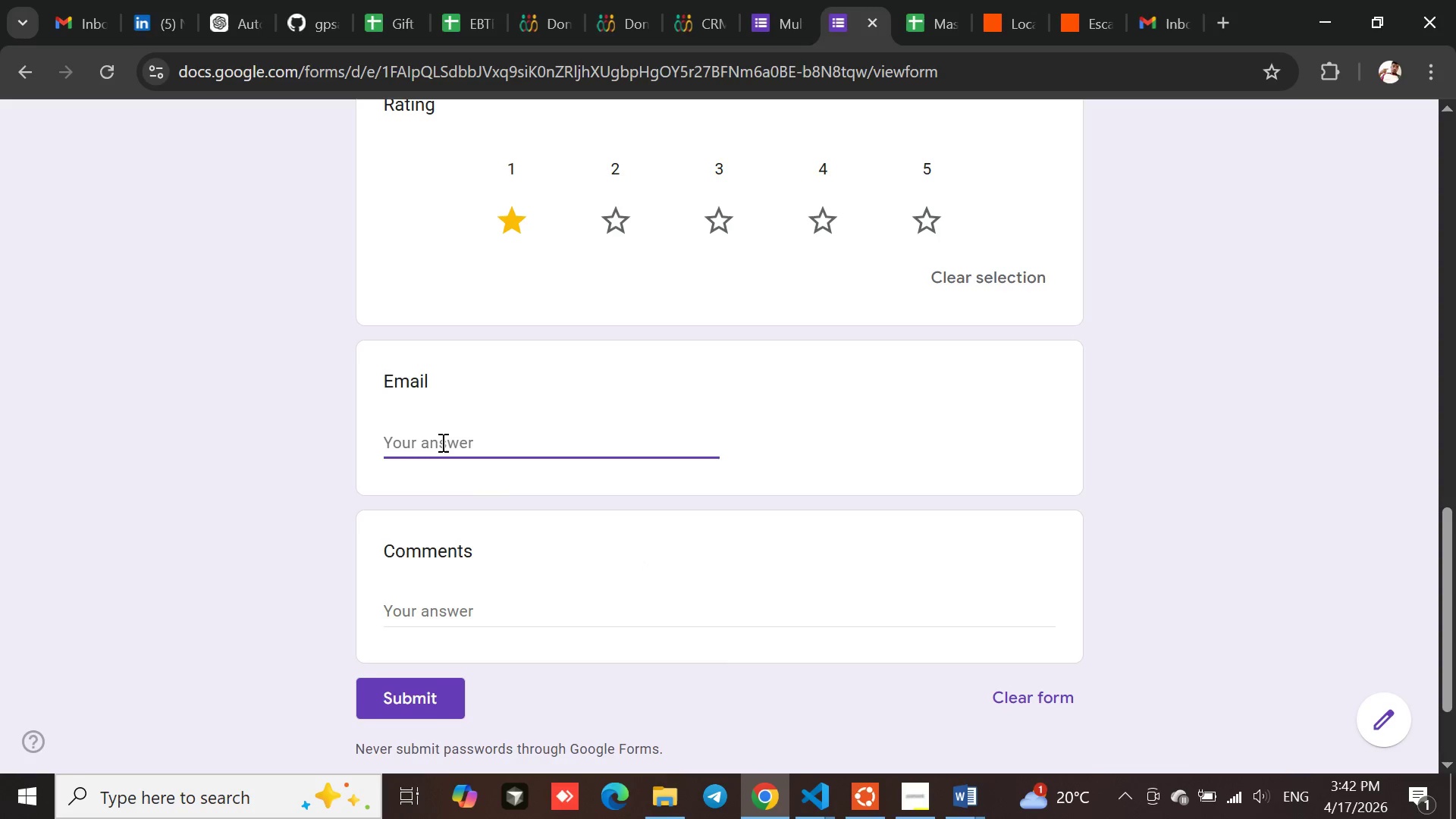 
type(asratu@gmail.com)
 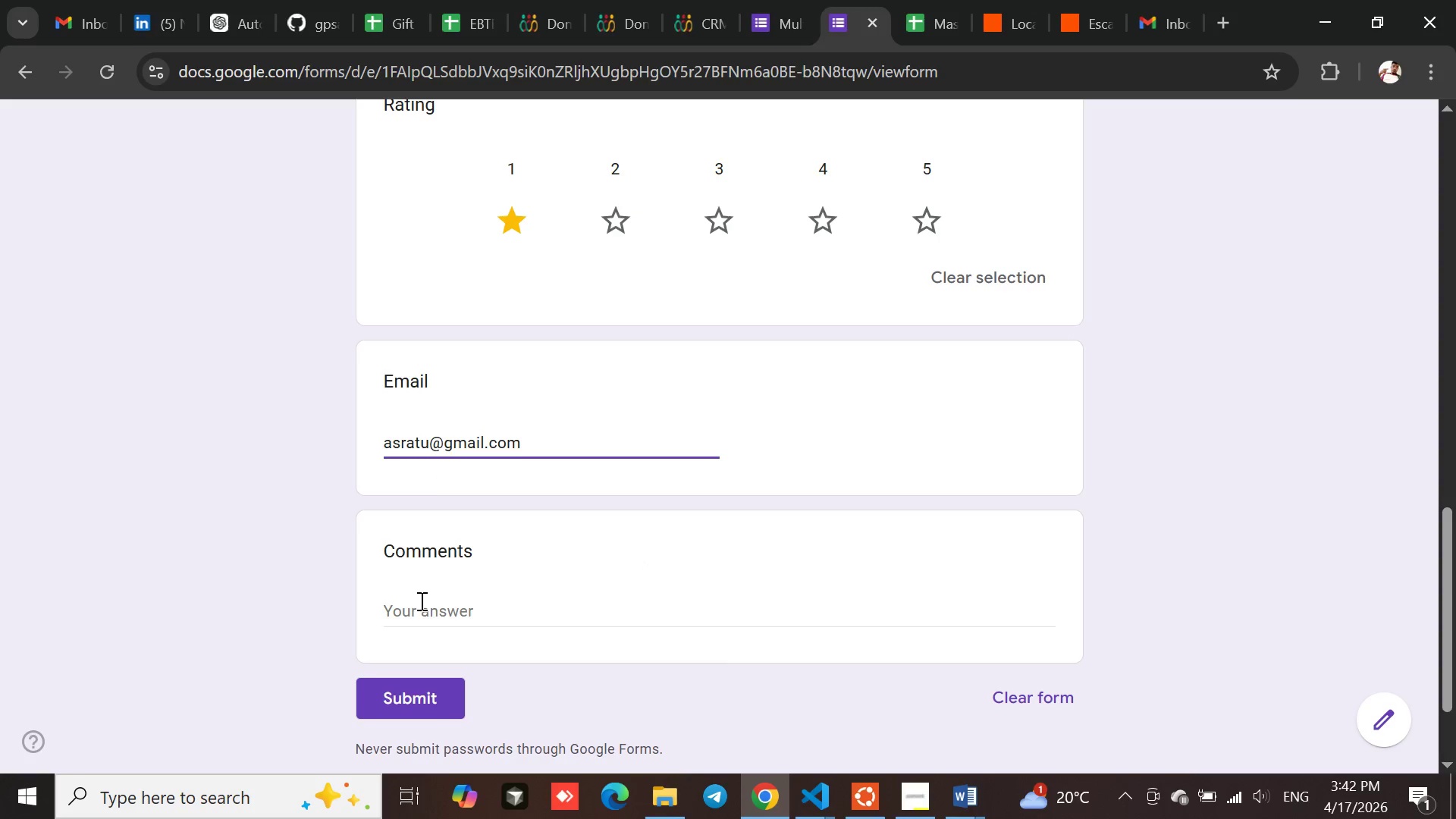 
left_click([419, 607])
 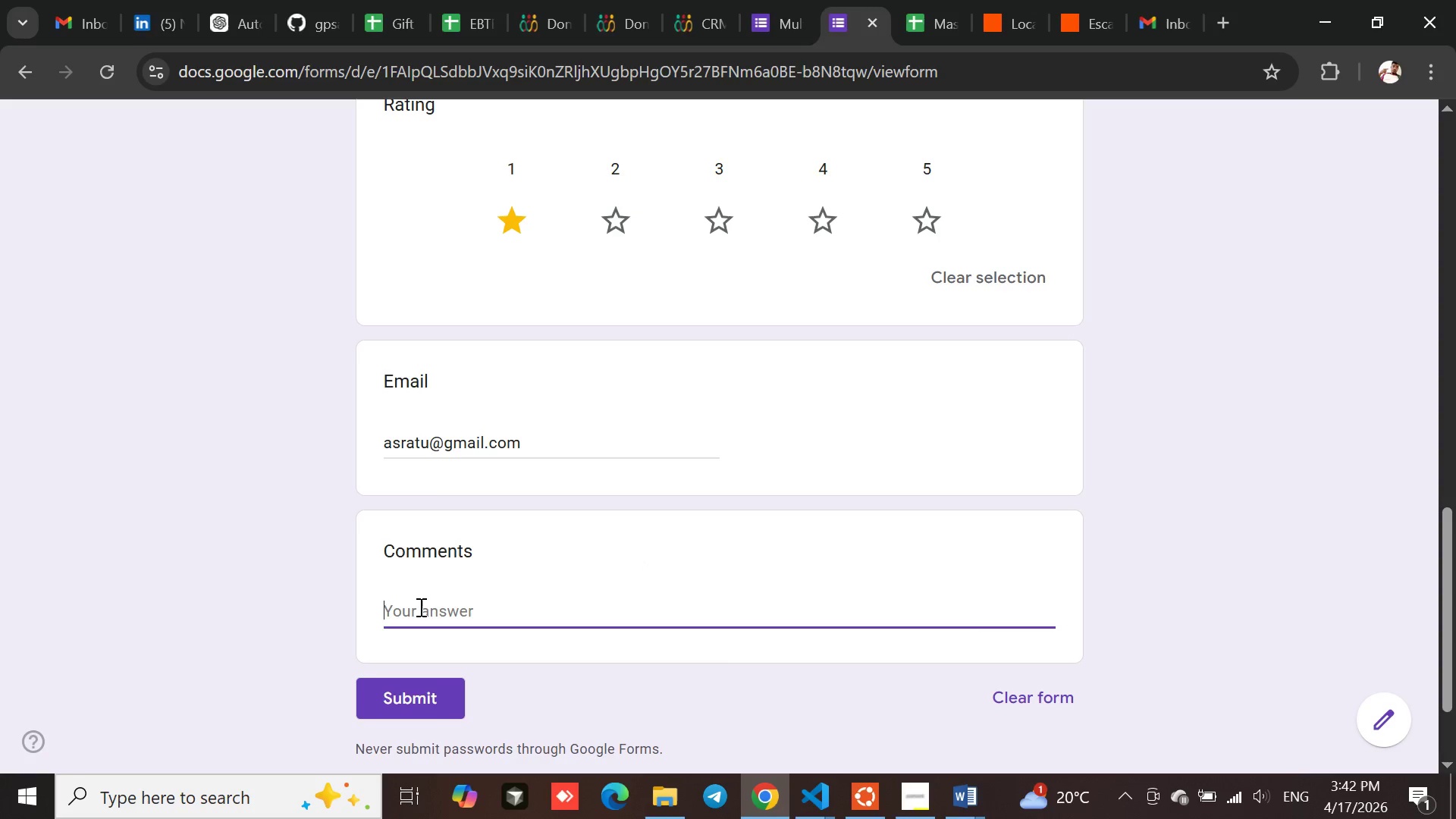 
type(rude)
 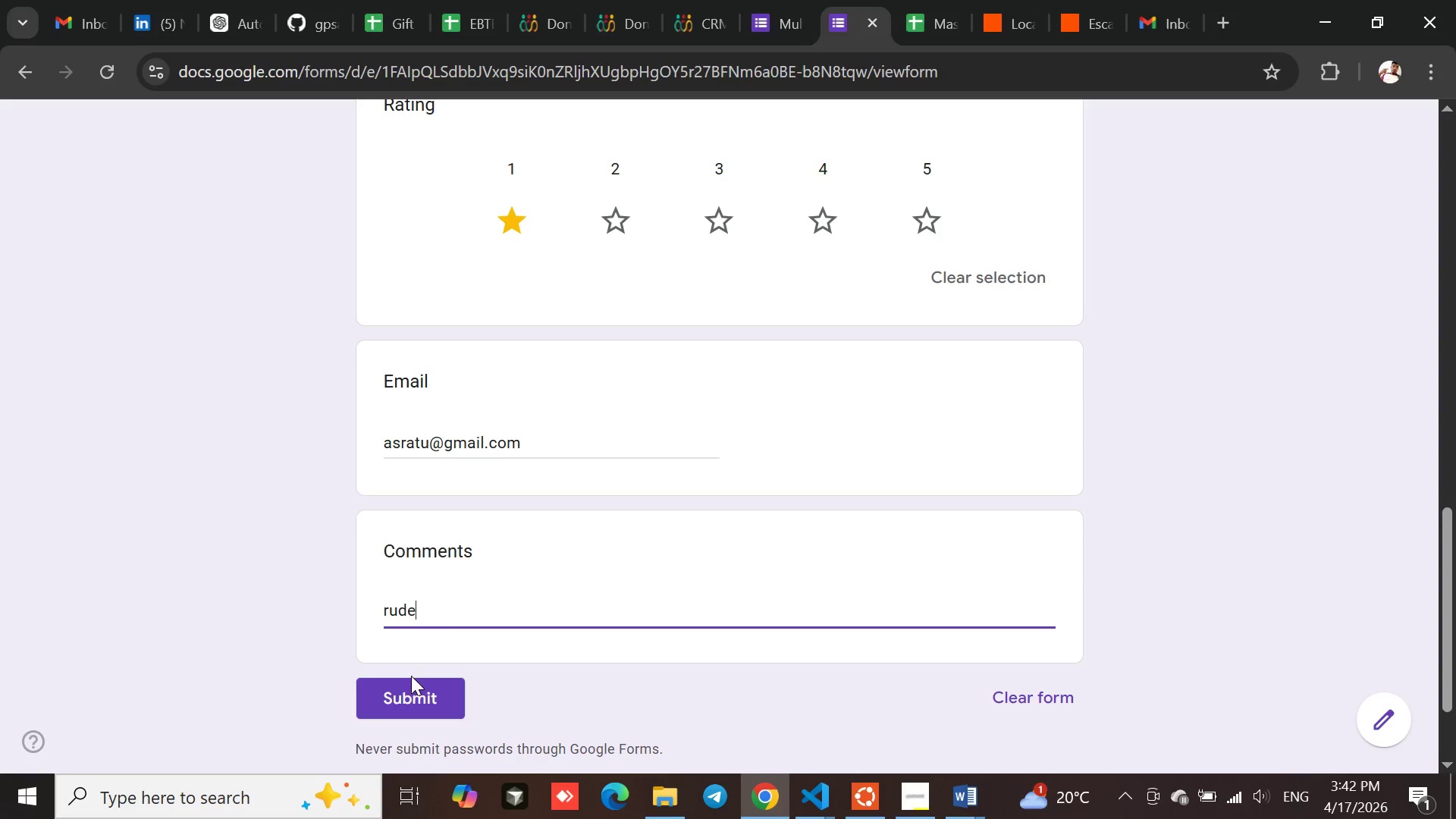 
left_click([398, 694])
 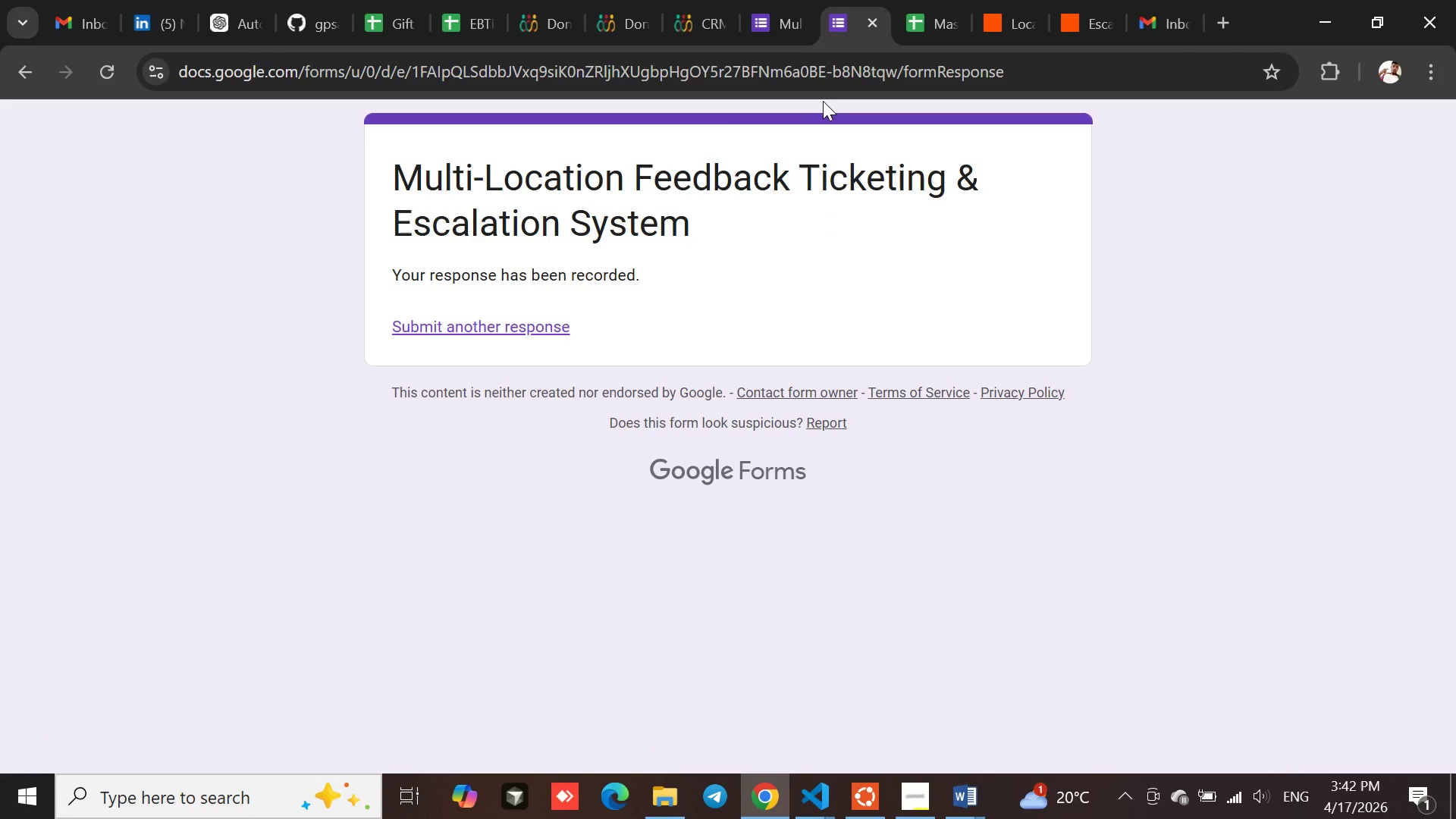 
left_click([919, 1])
 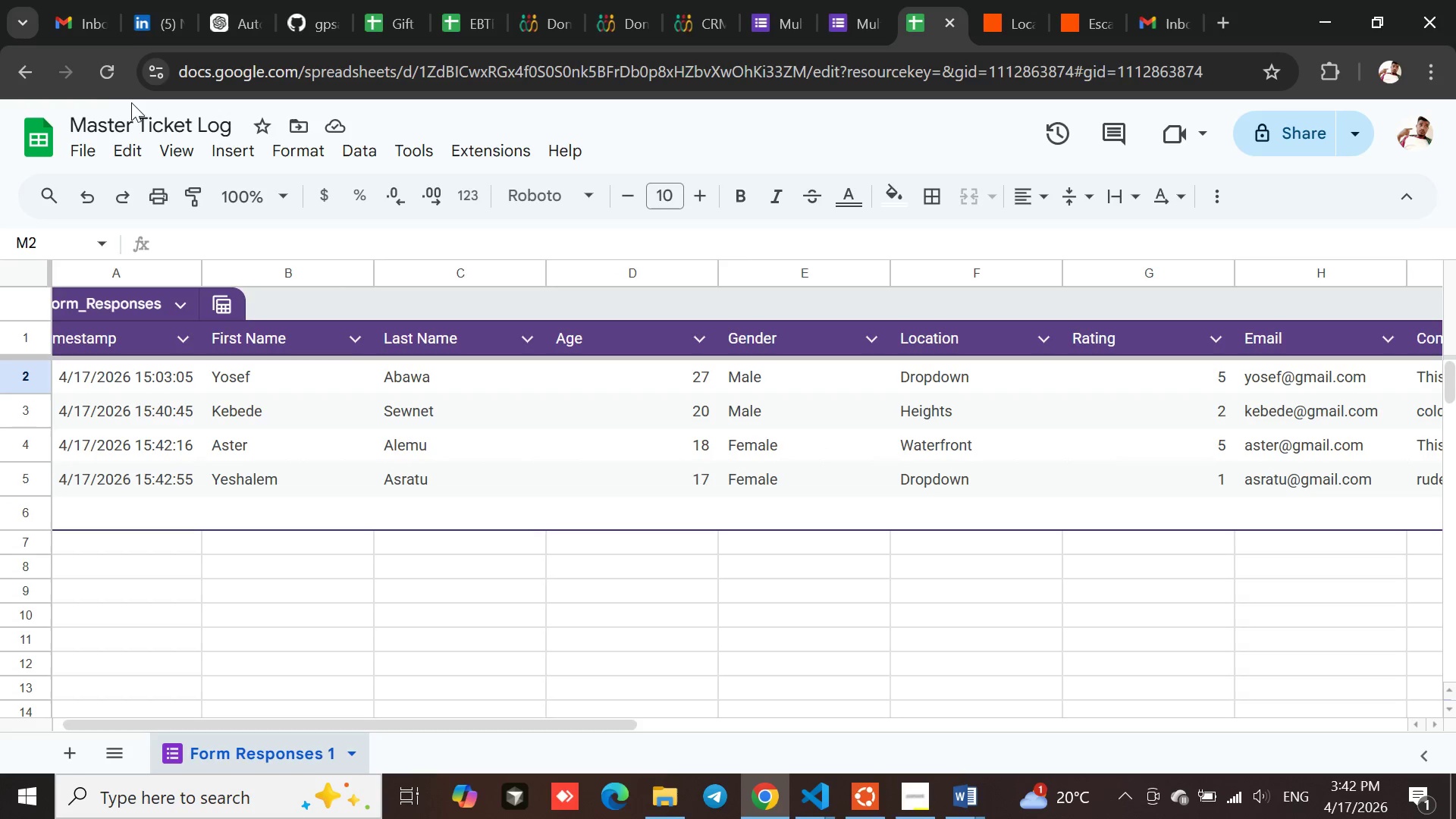 
left_click([105, 72])
 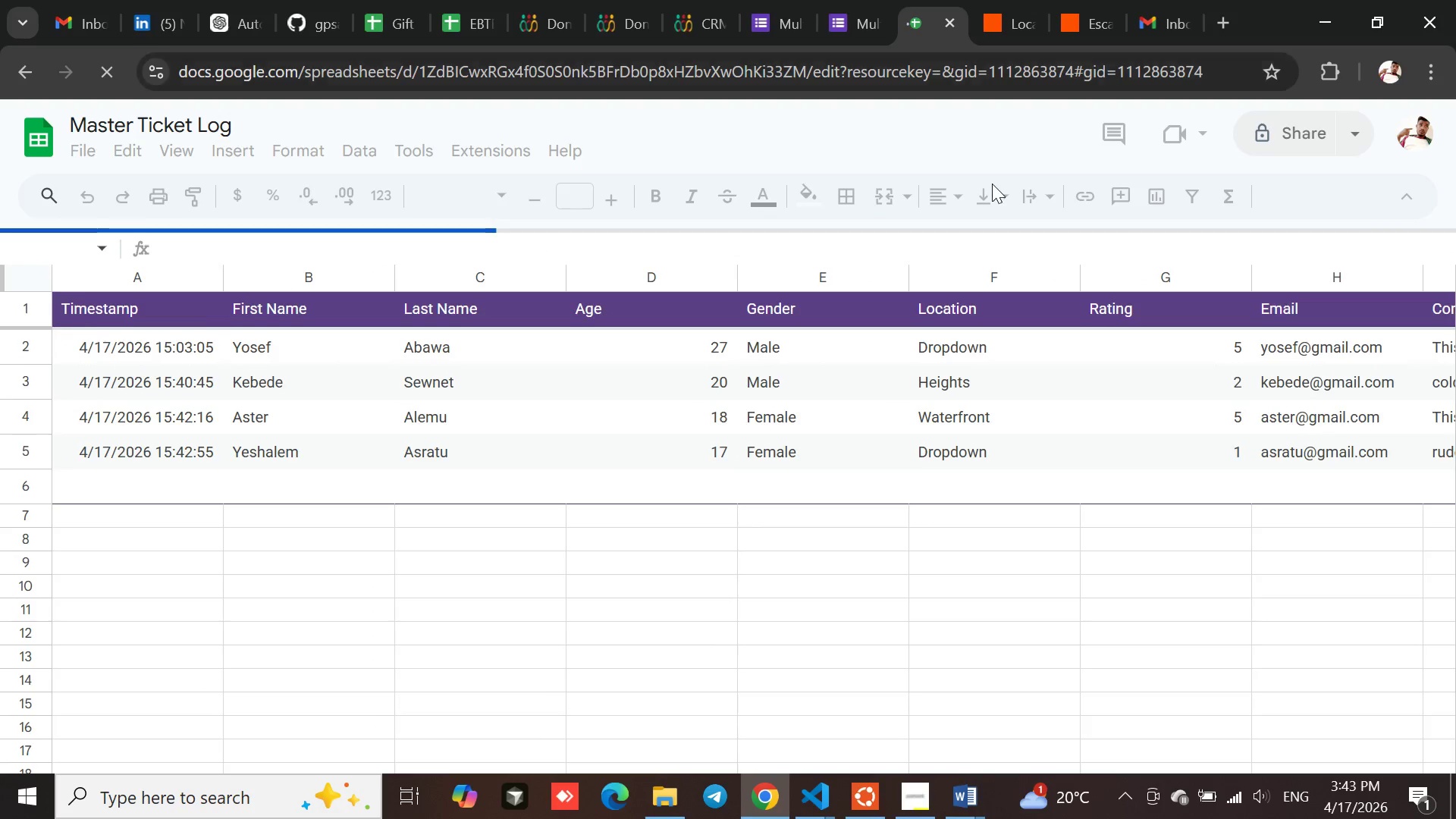 
wait(5.61)
 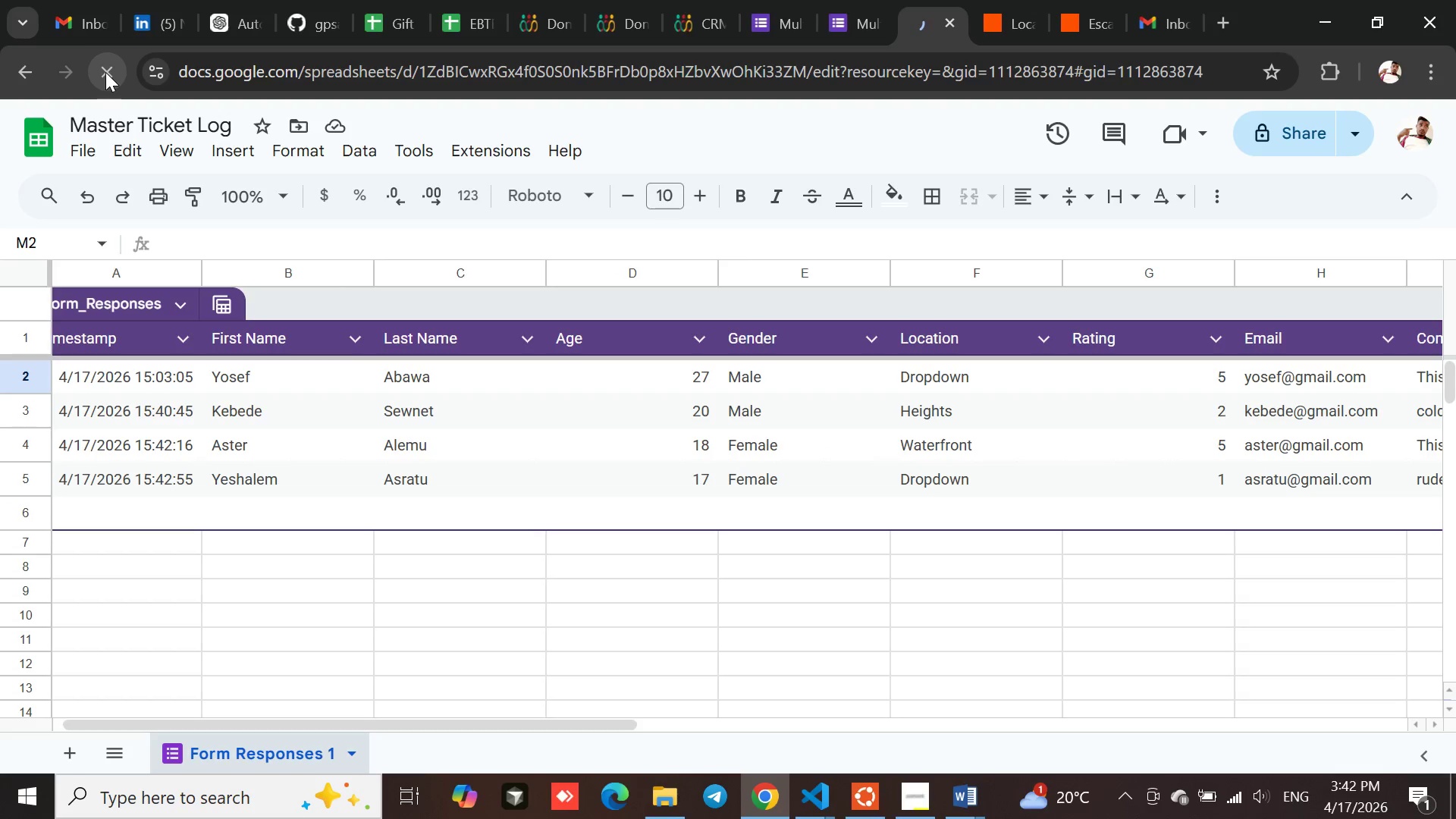 
mouse_move([679, 406])
 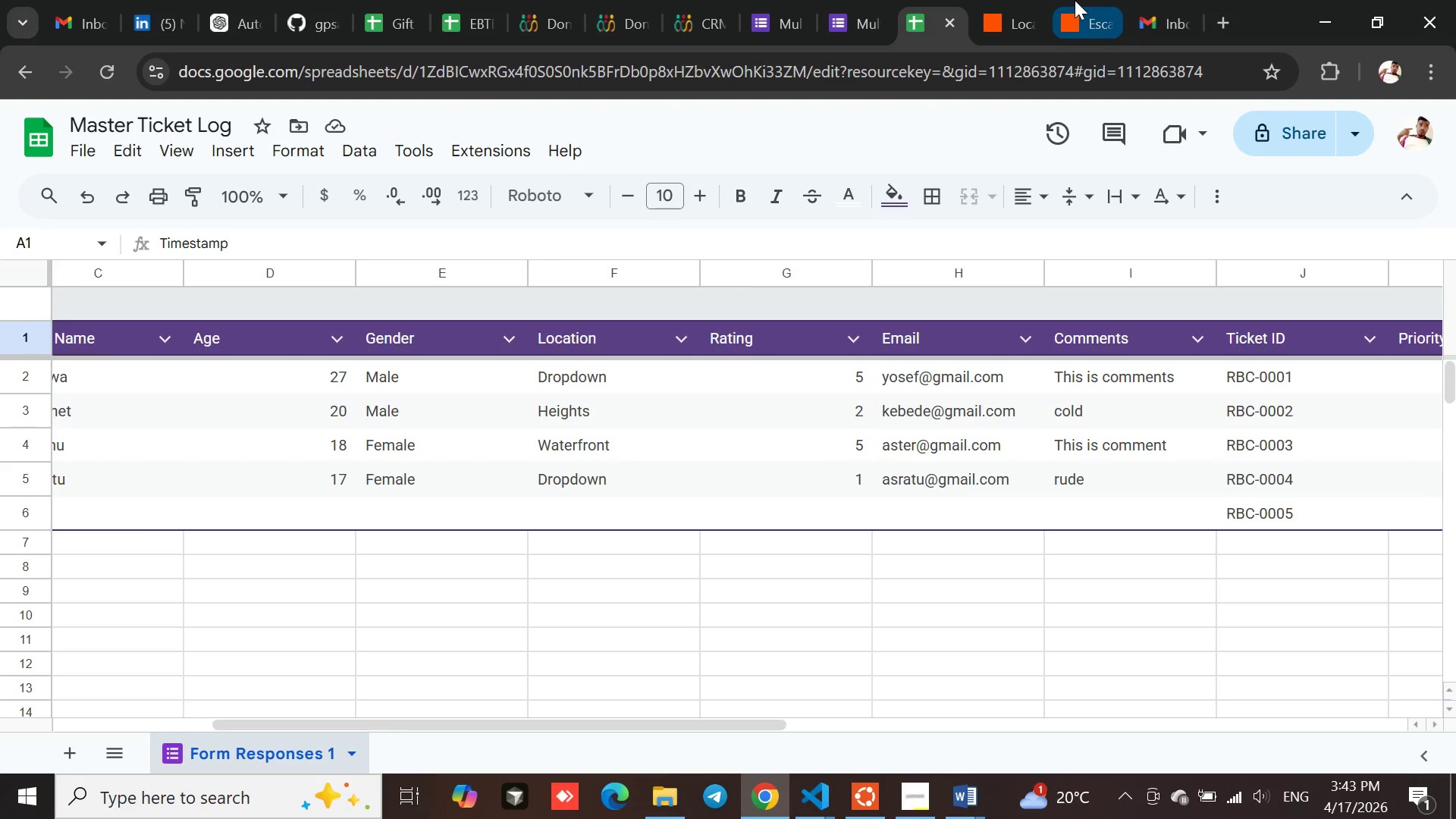 
left_click([1075, 0])
 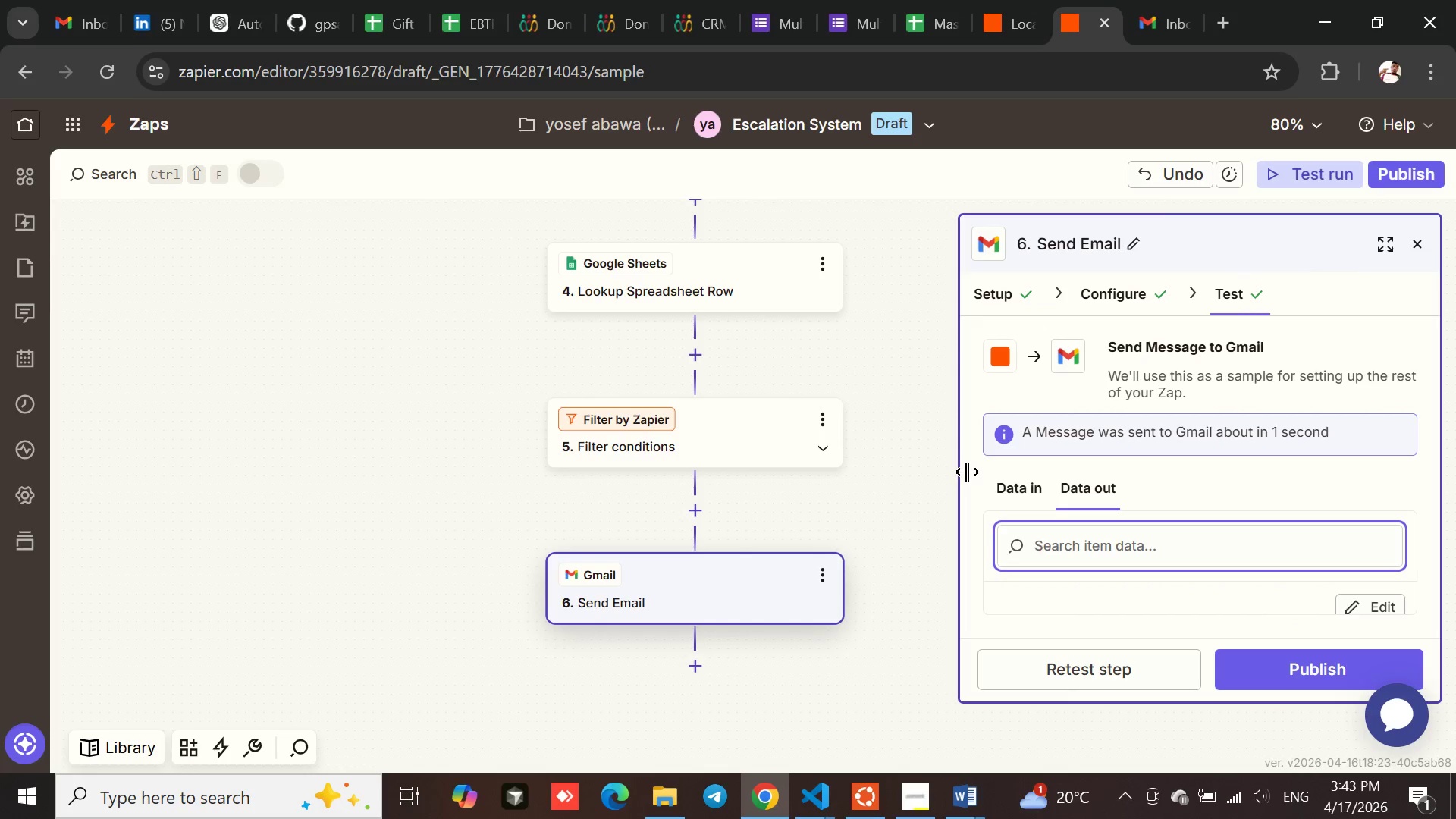 
wait(5.06)
 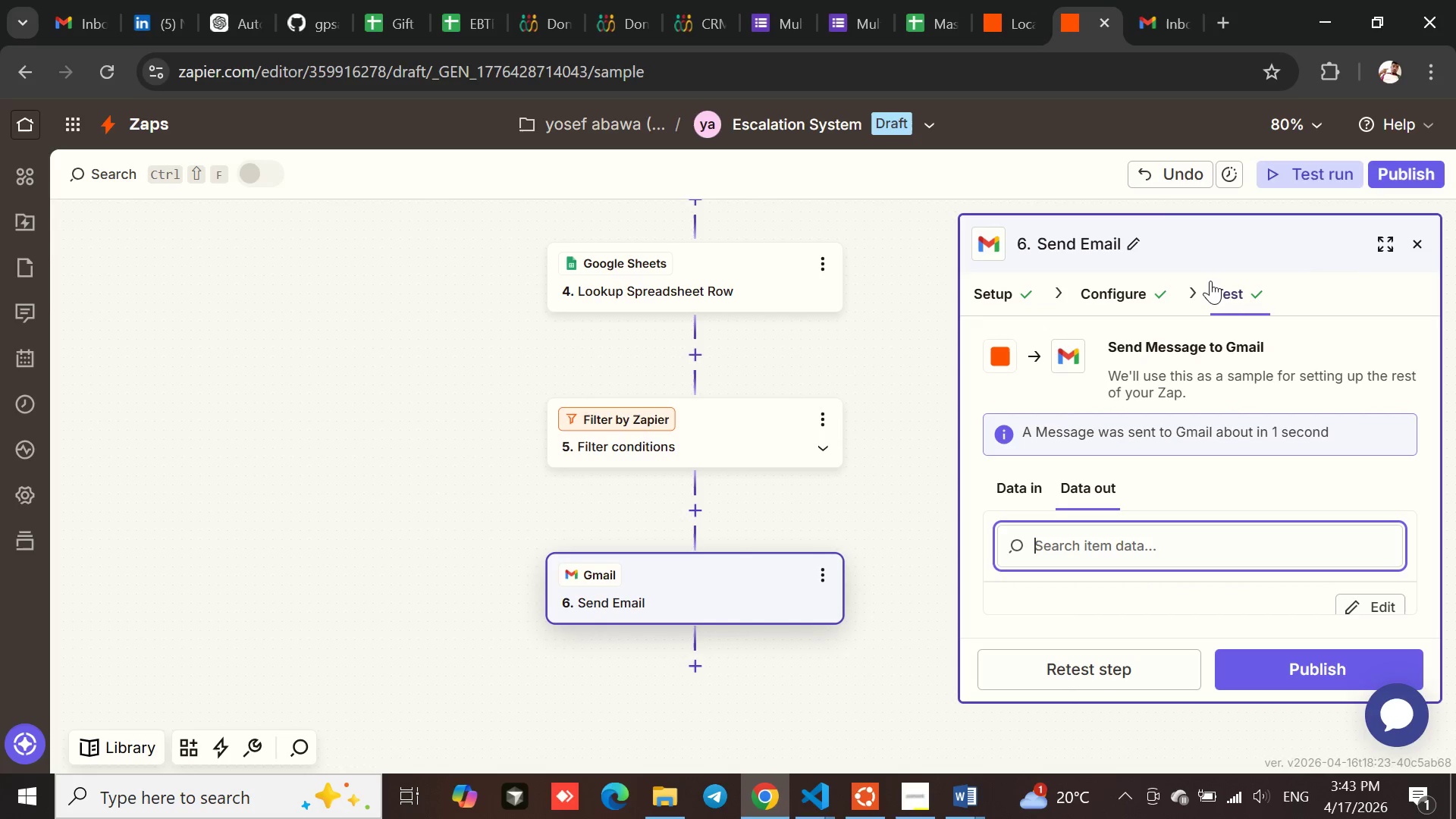 
left_click([905, 450])
 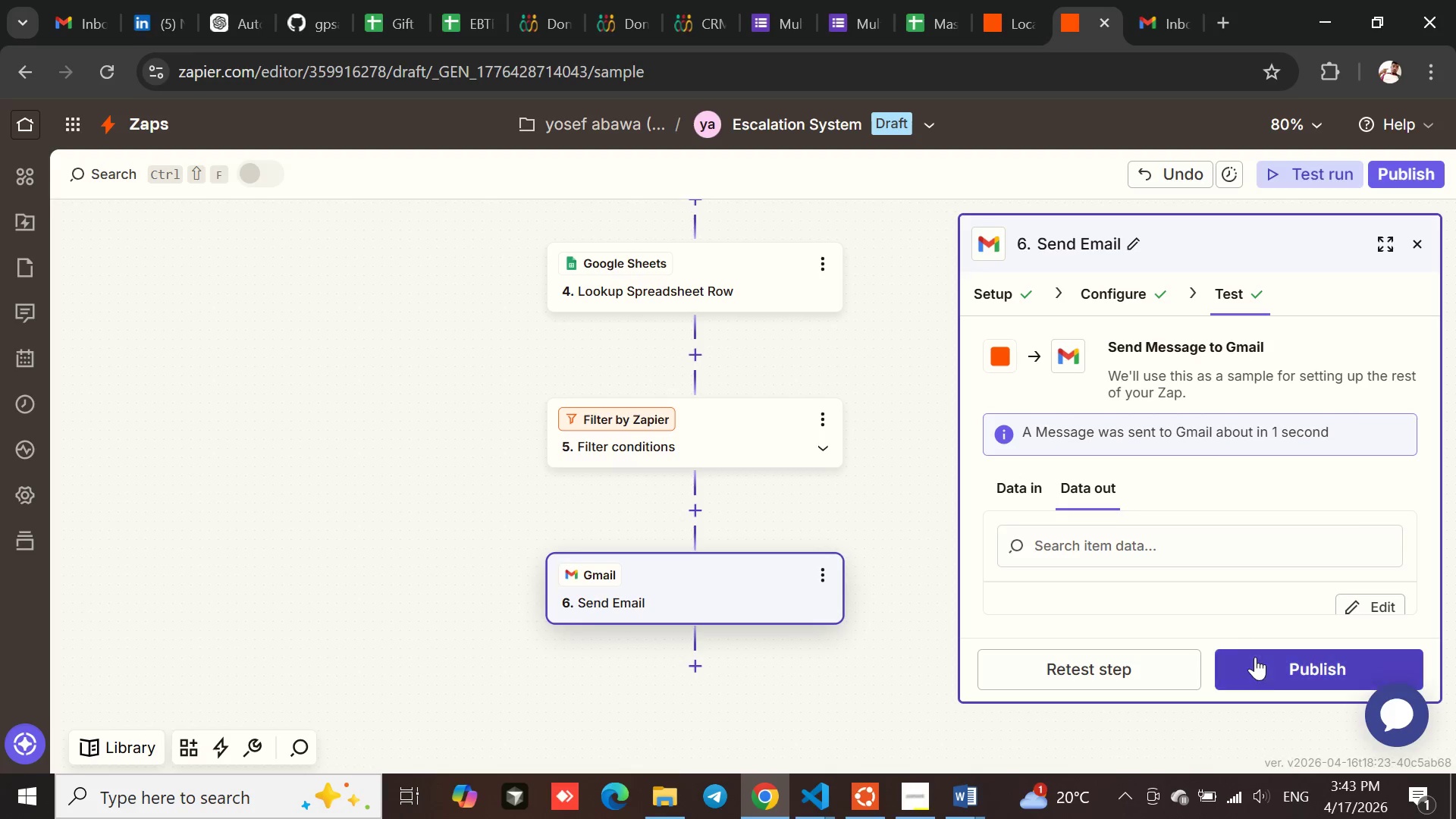 
left_click([1272, 667])
 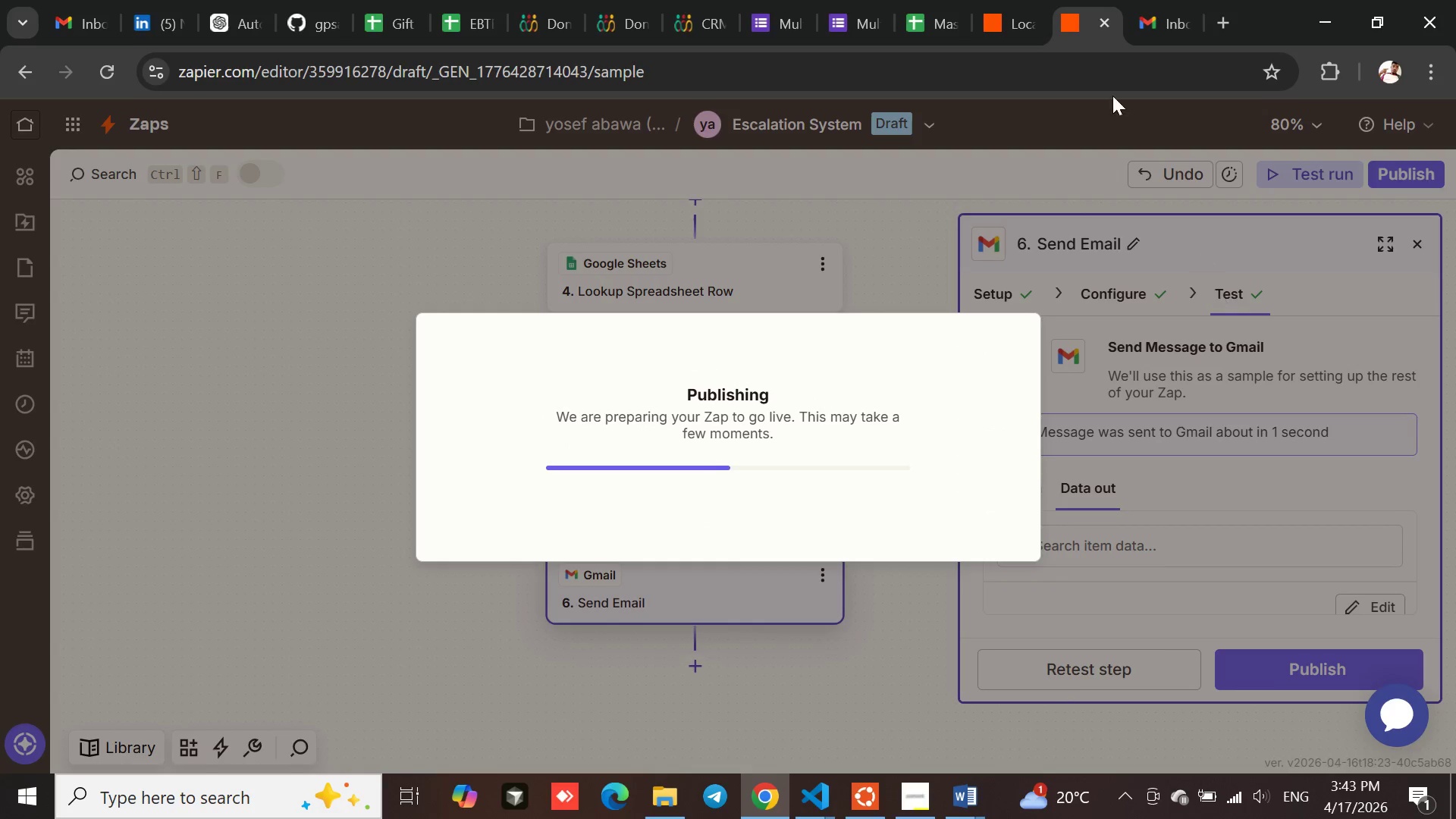 
mouse_move([983, 203])
 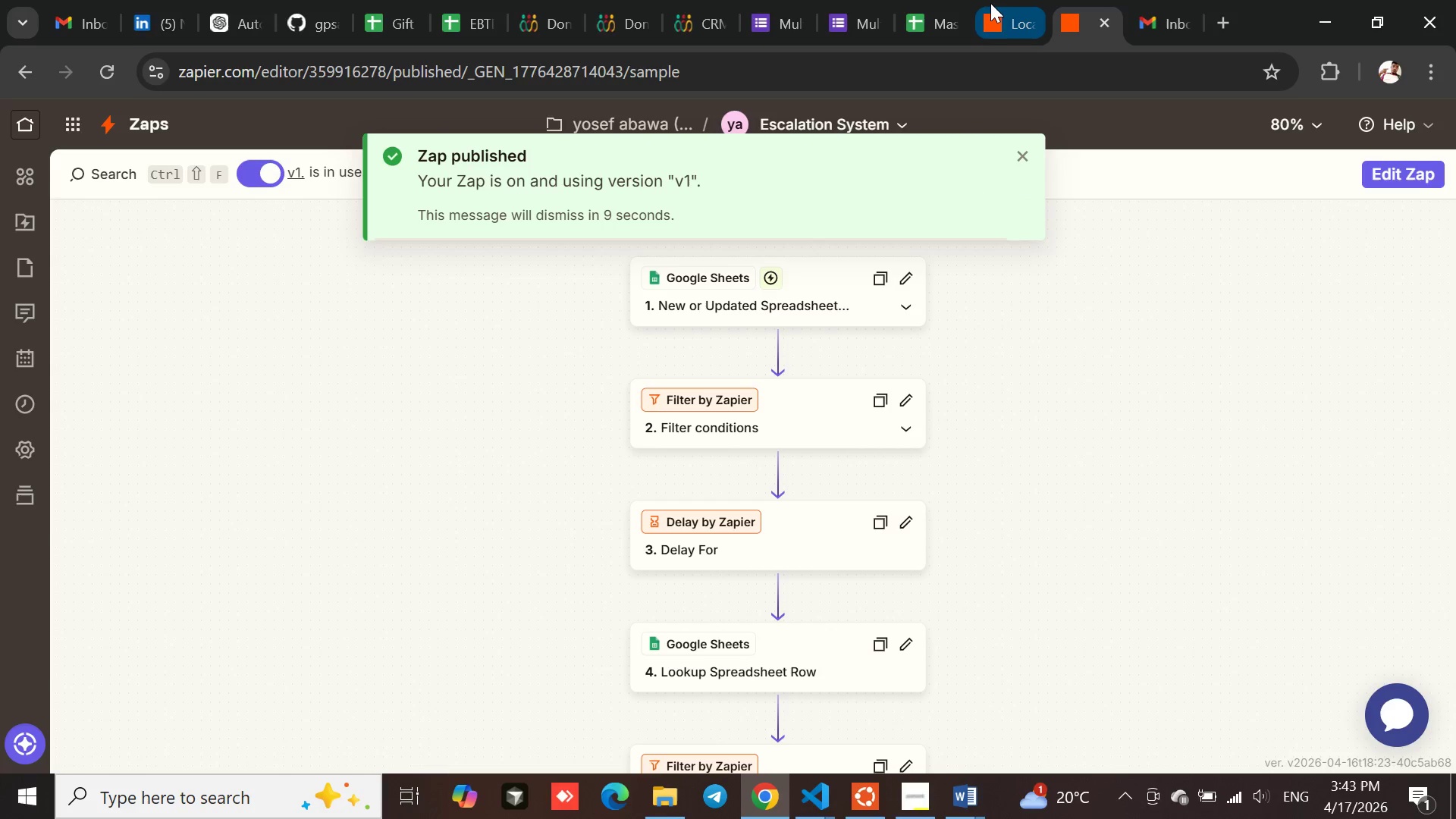 
left_click([1000, 6])
 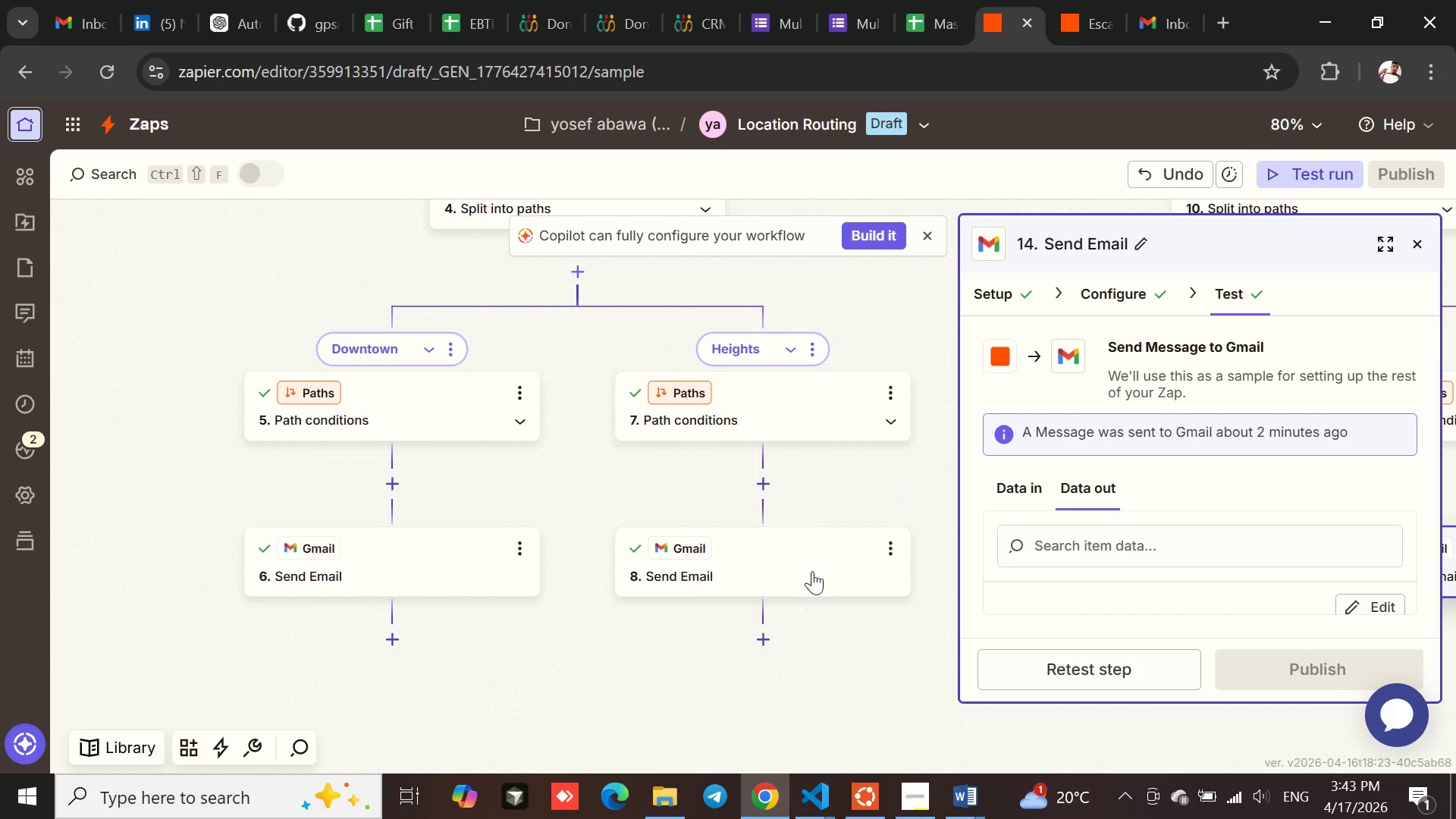 
left_click([786, 579])
 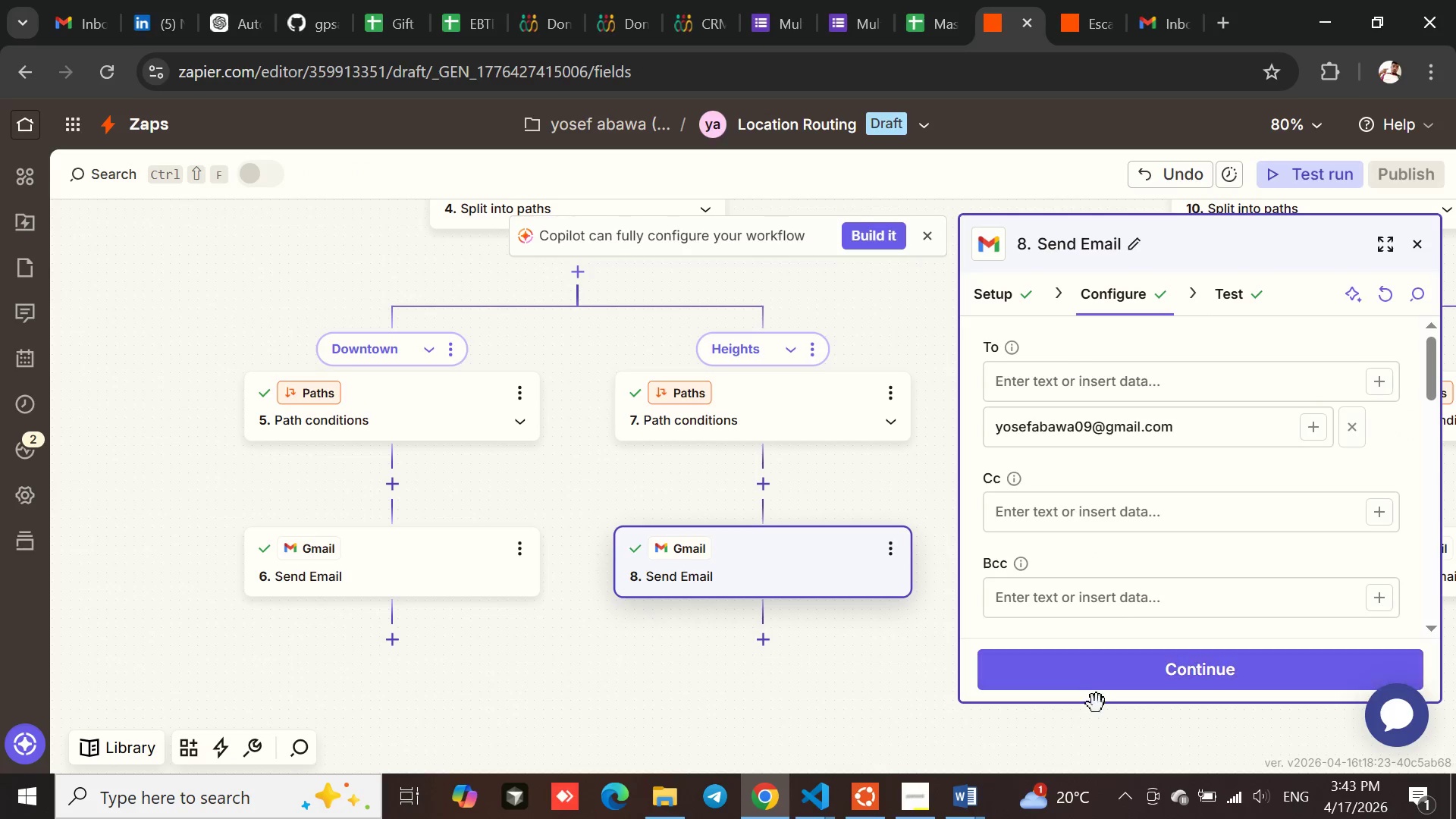 
left_click([1082, 681])
 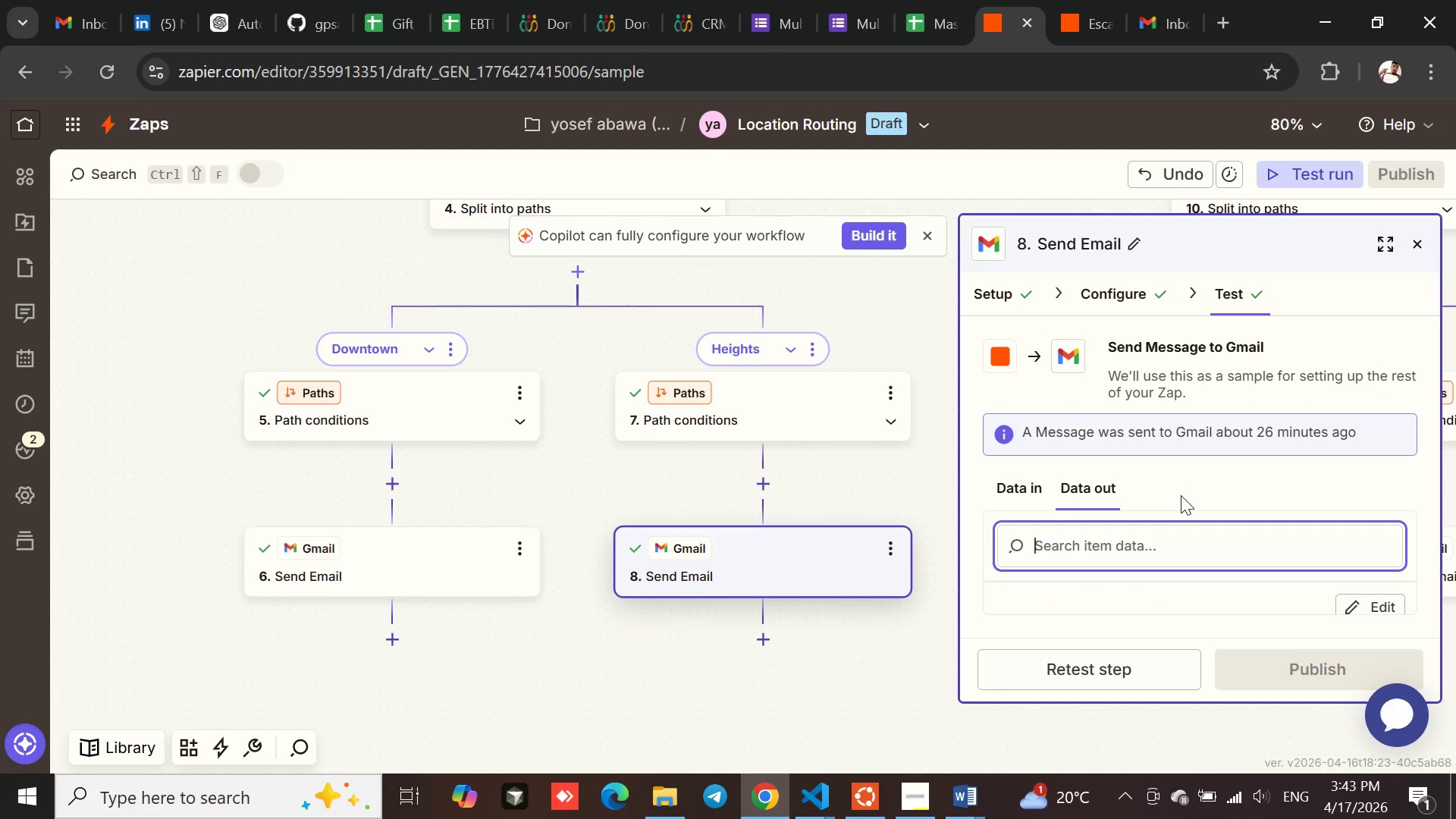 
wait(8.69)
 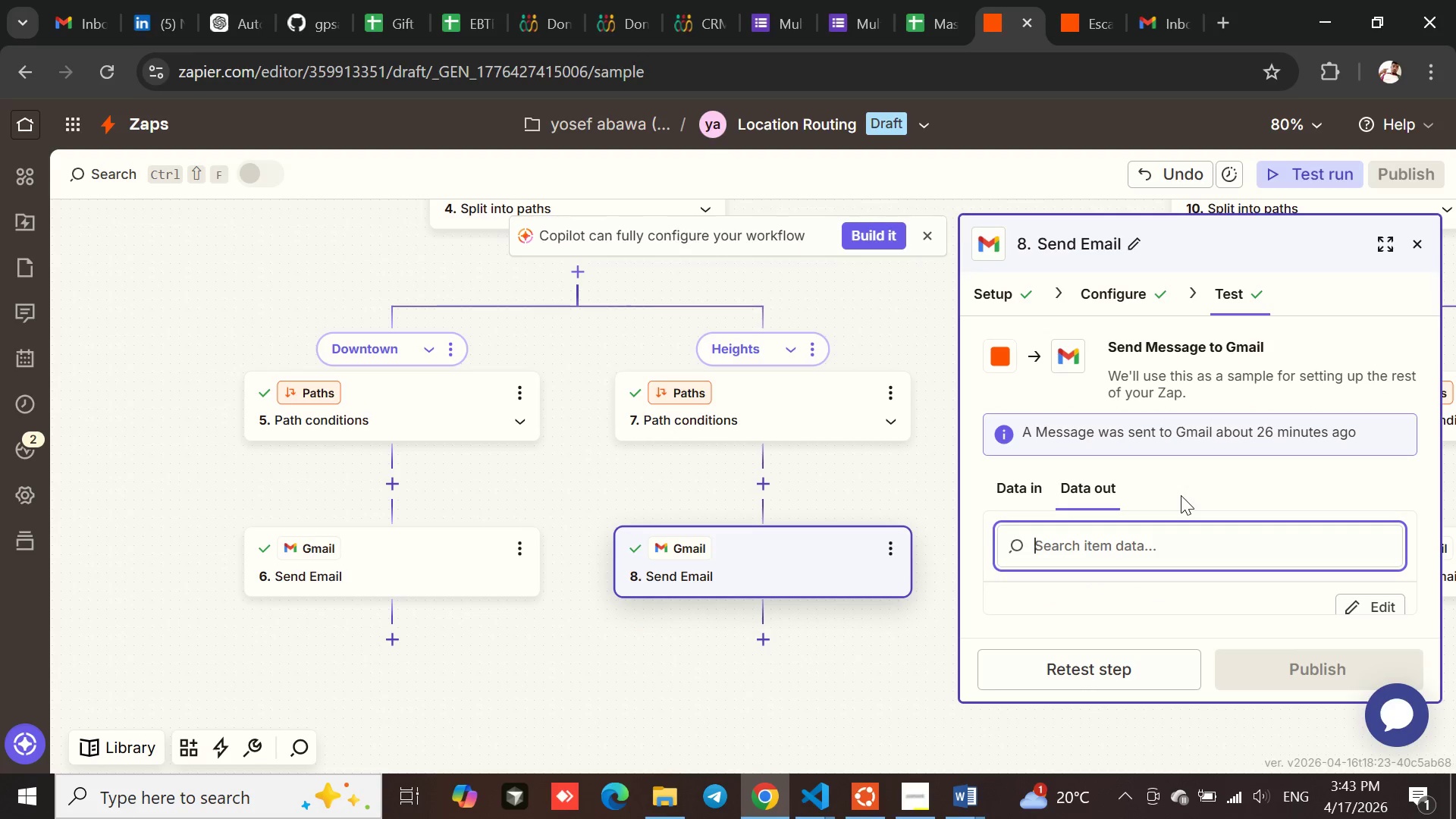 
left_click([783, 435])
 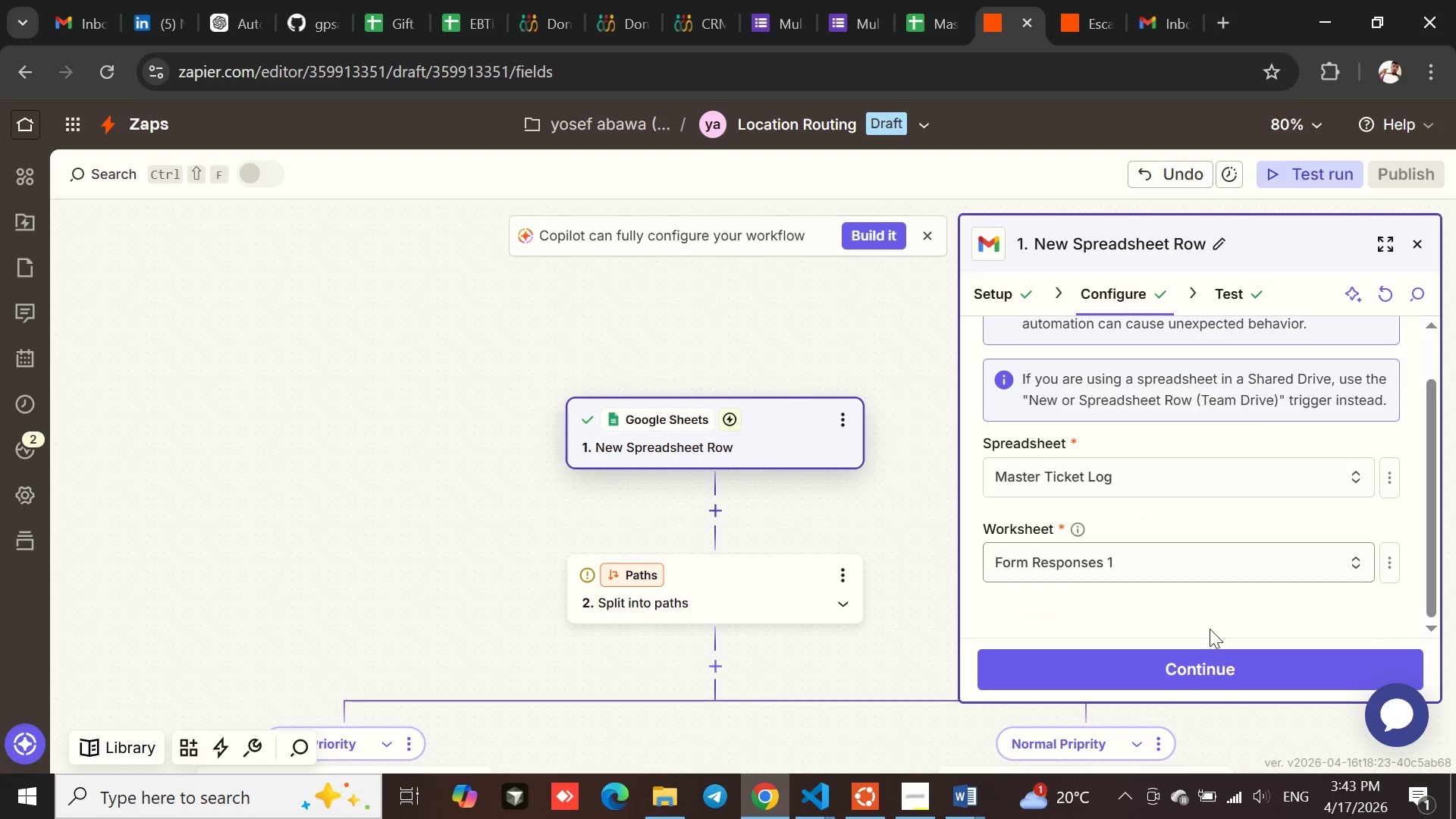 
left_click([1218, 660])
 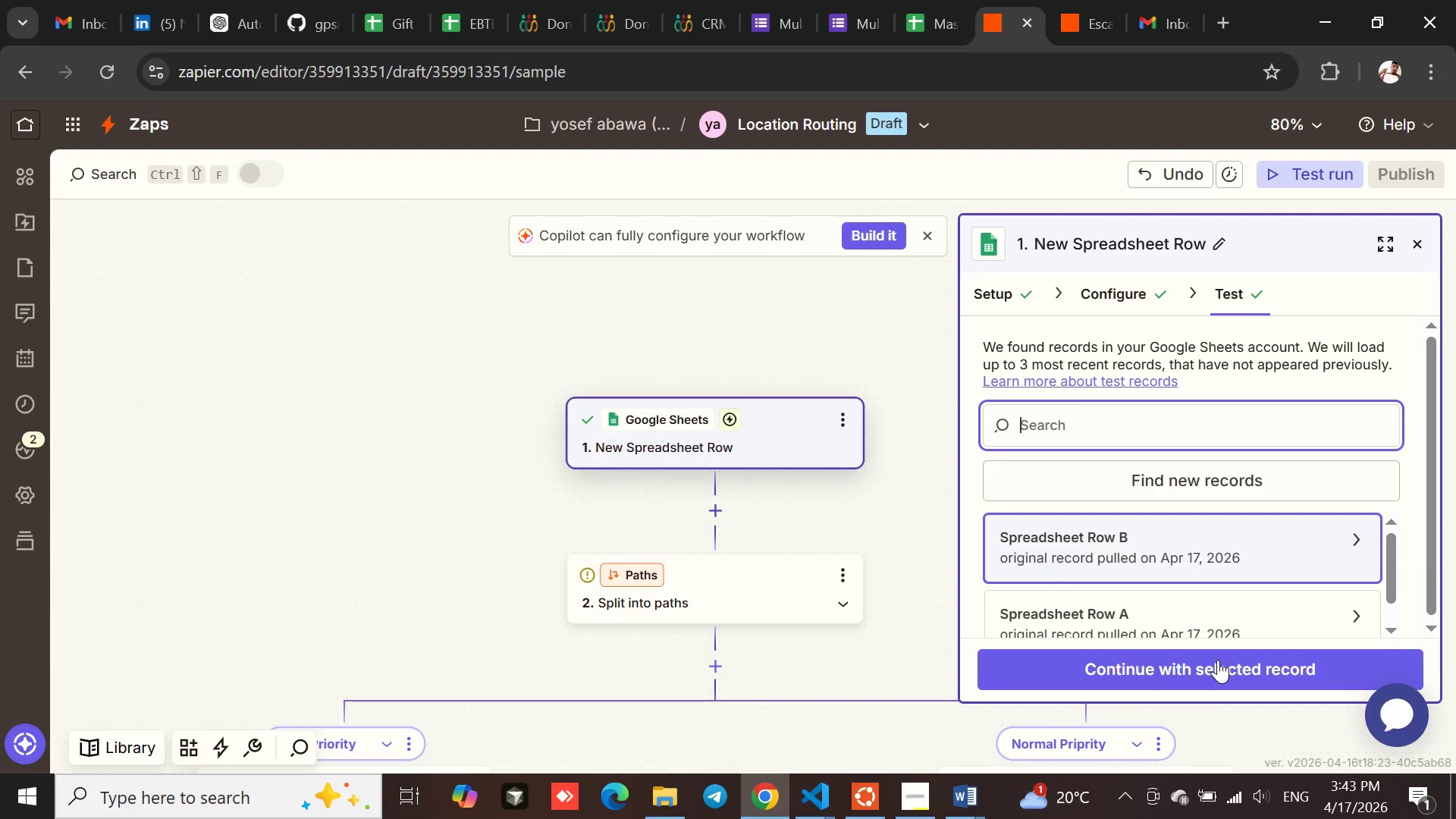 
left_click([1218, 660])
 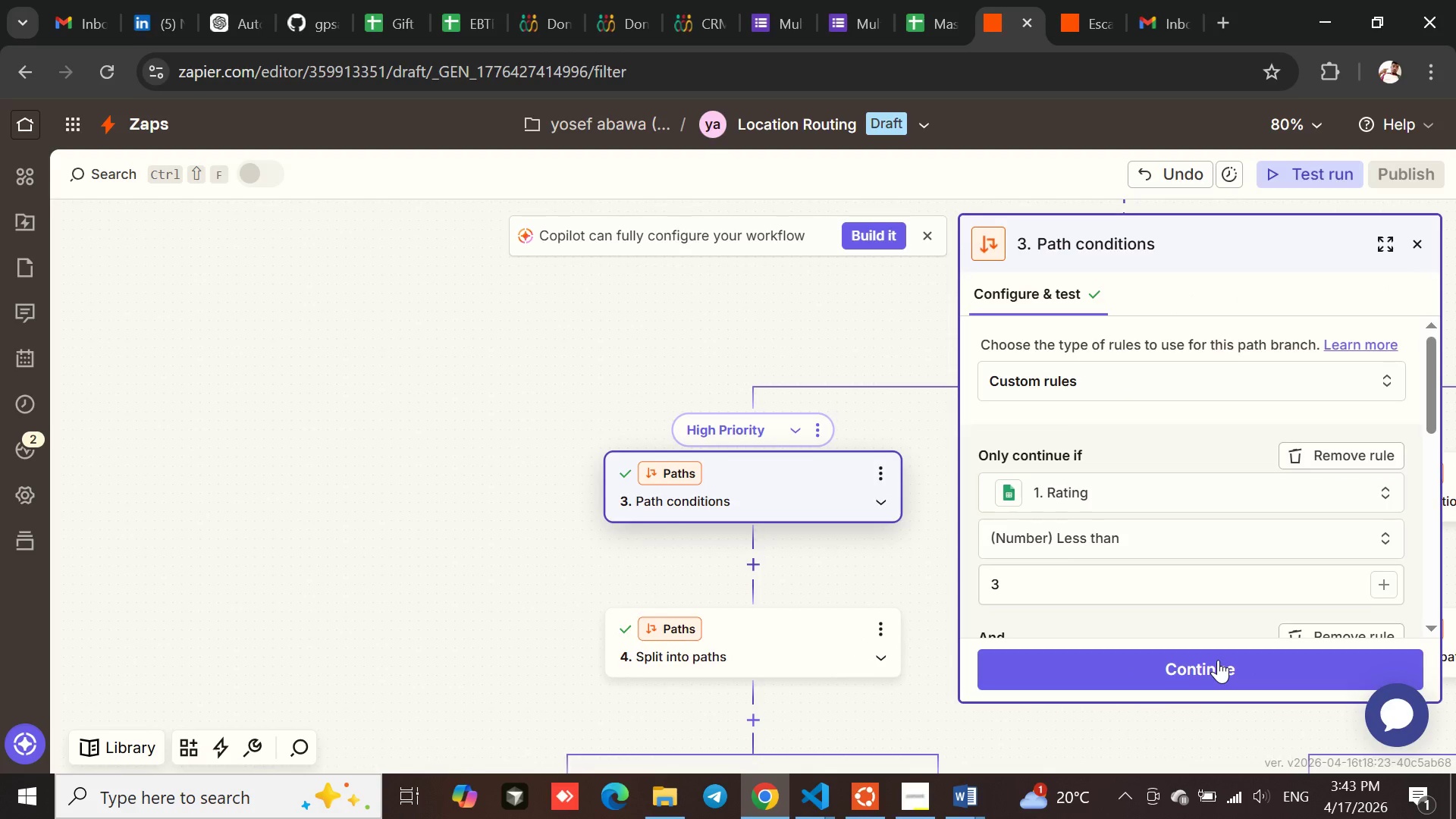 
left_click([1218, 660])
 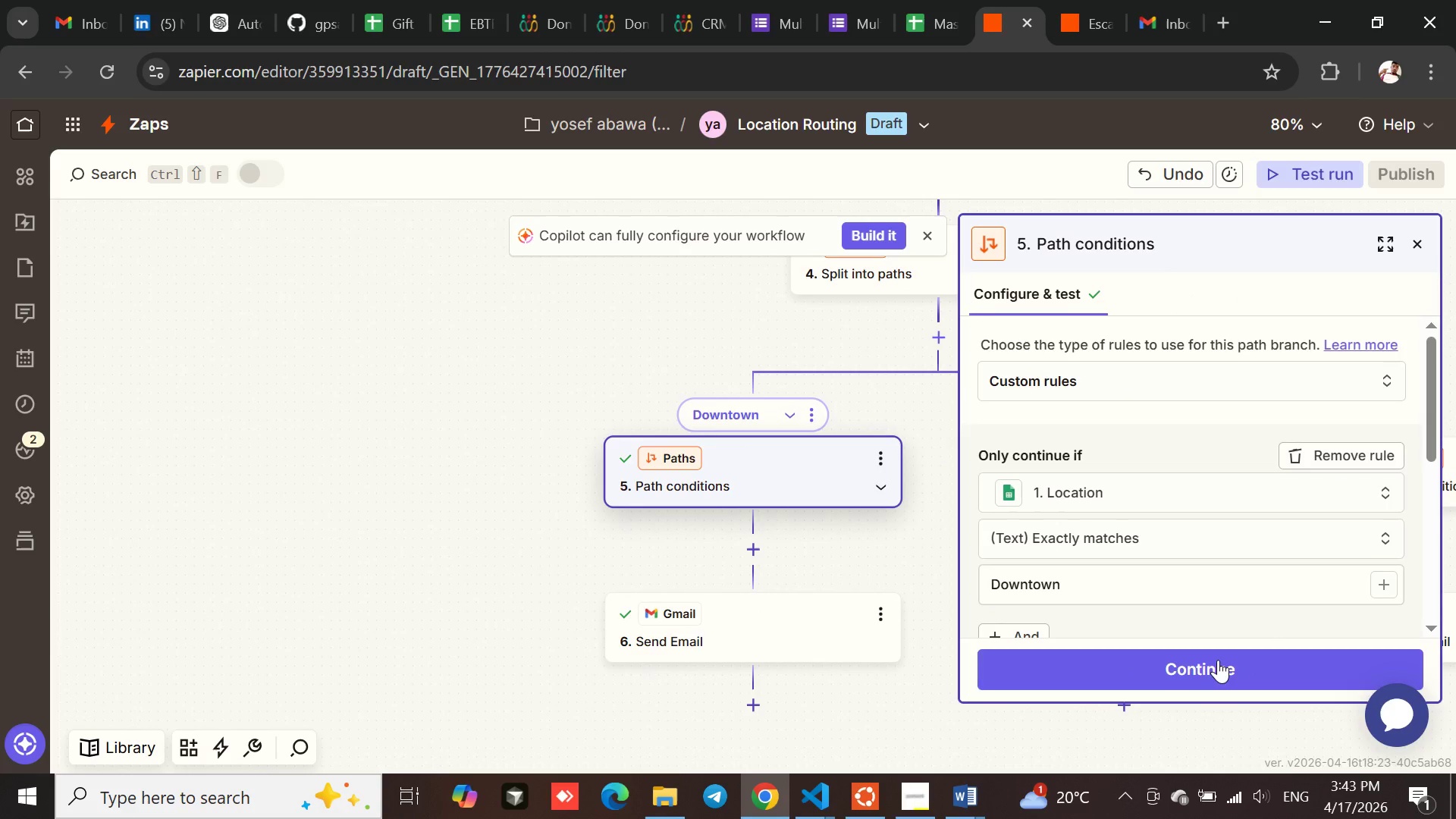 
left_click([1218, 660])
 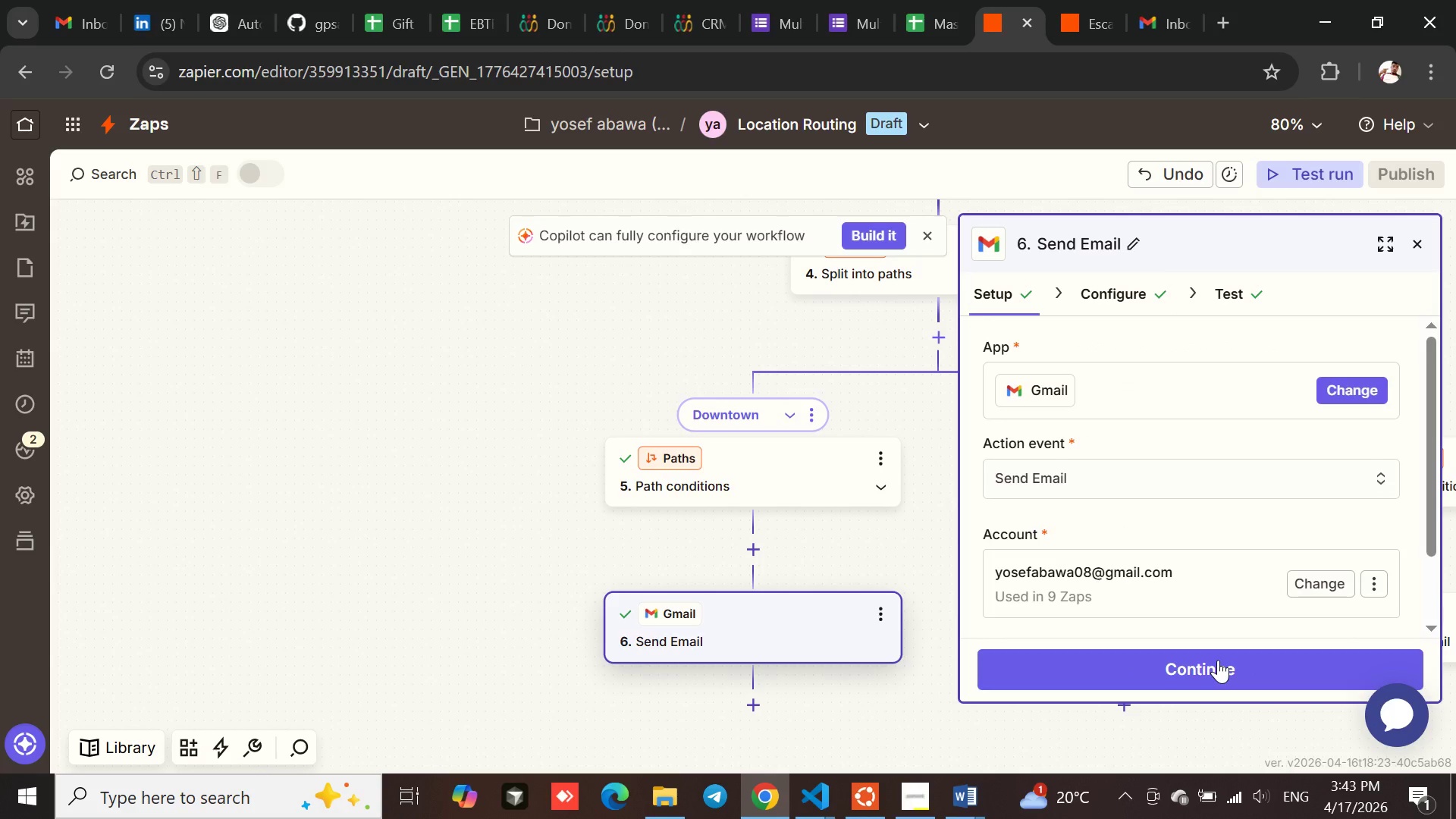 
left_click([1218, 660])
 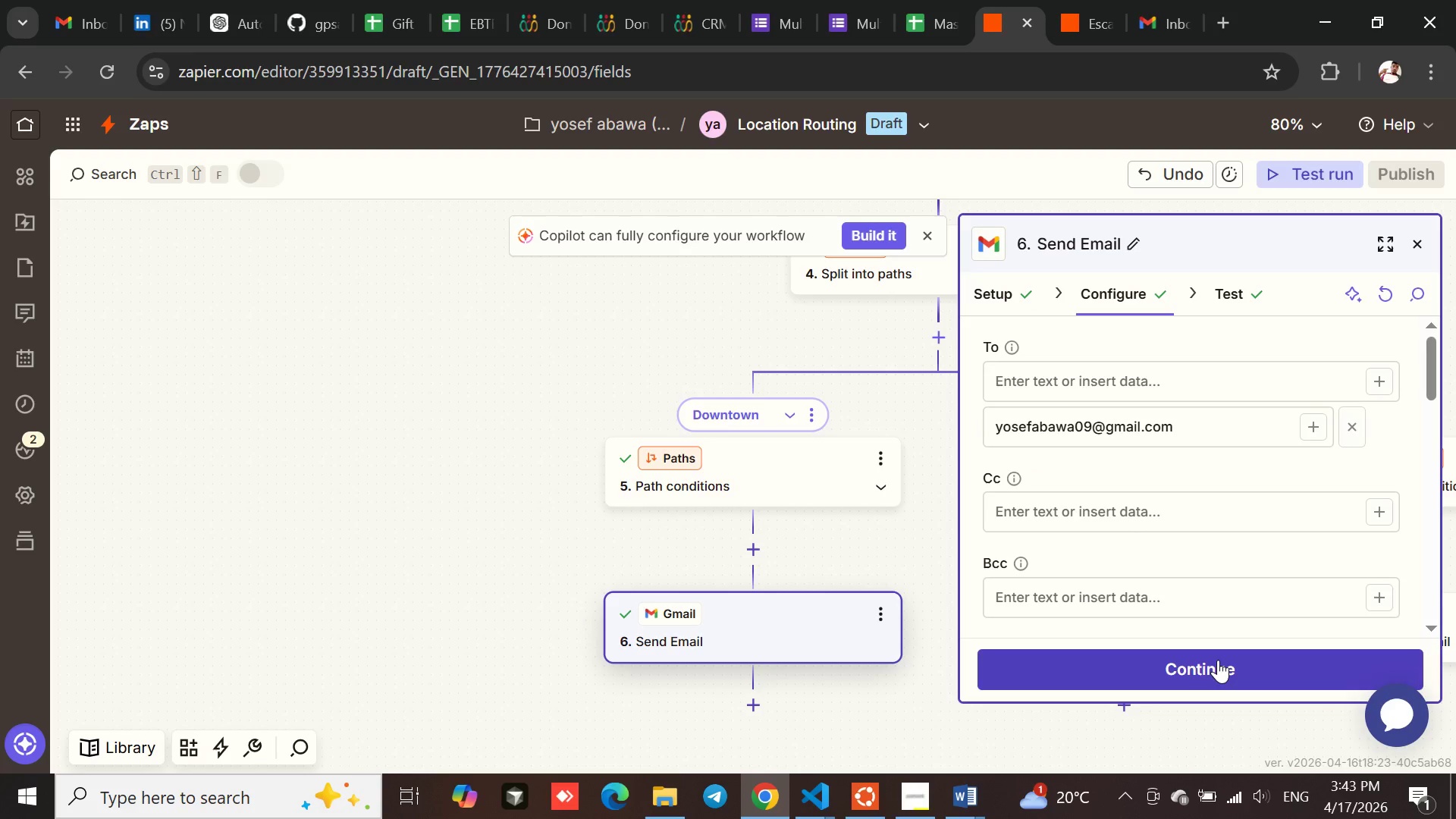 
left_click([1218, 660])
 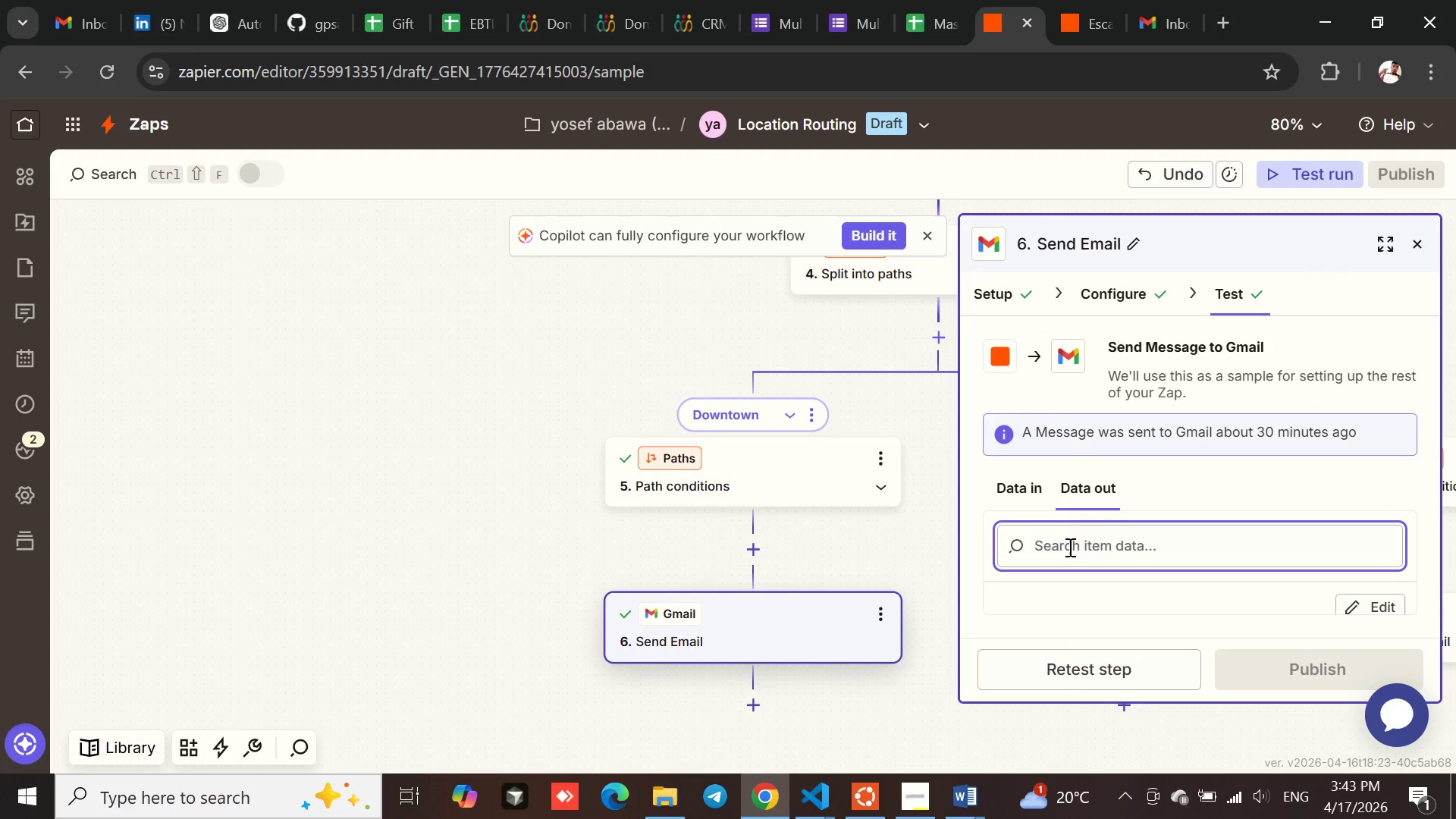 
left_click([1097, 675])
 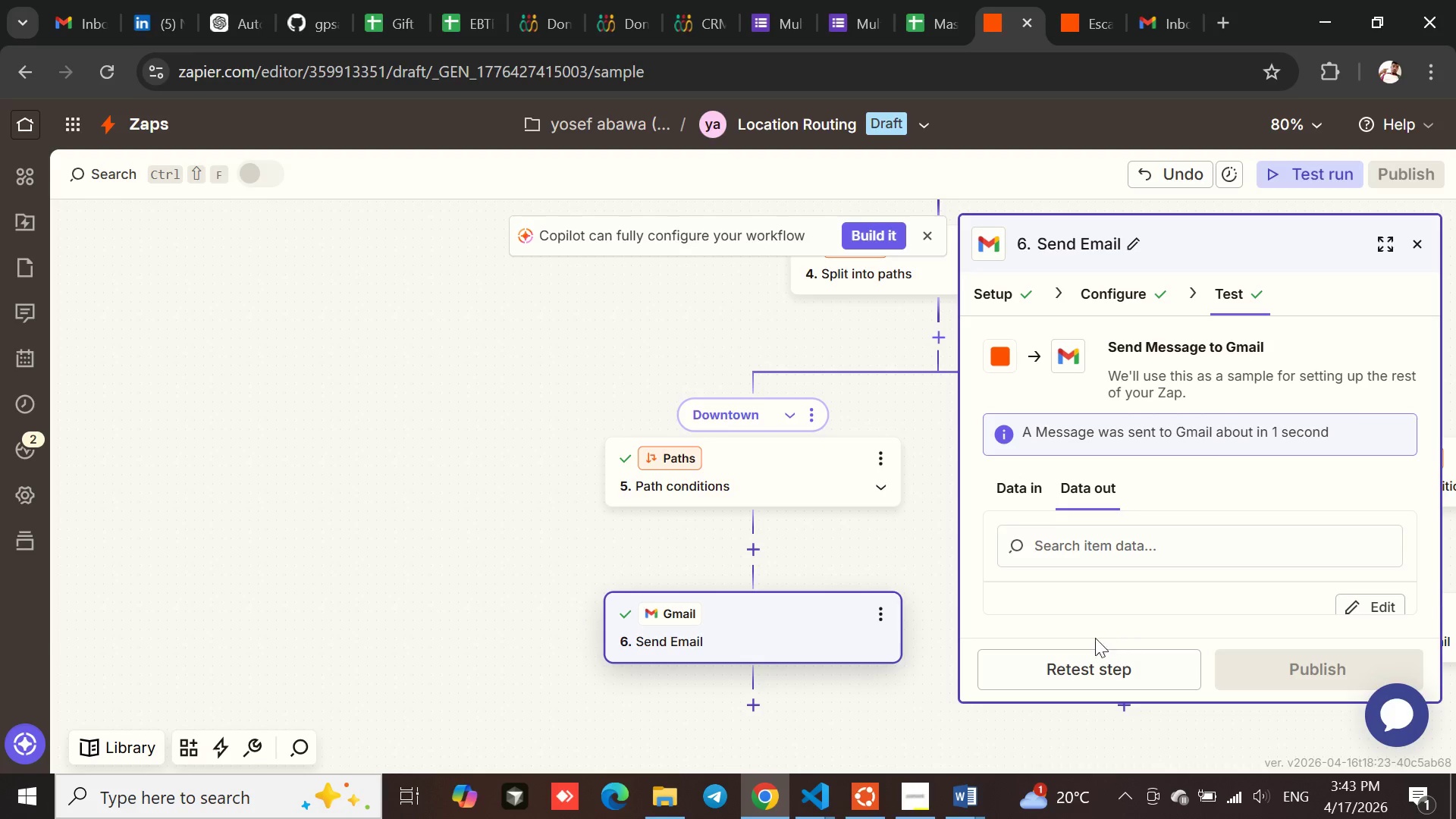 
wait(6.31)
 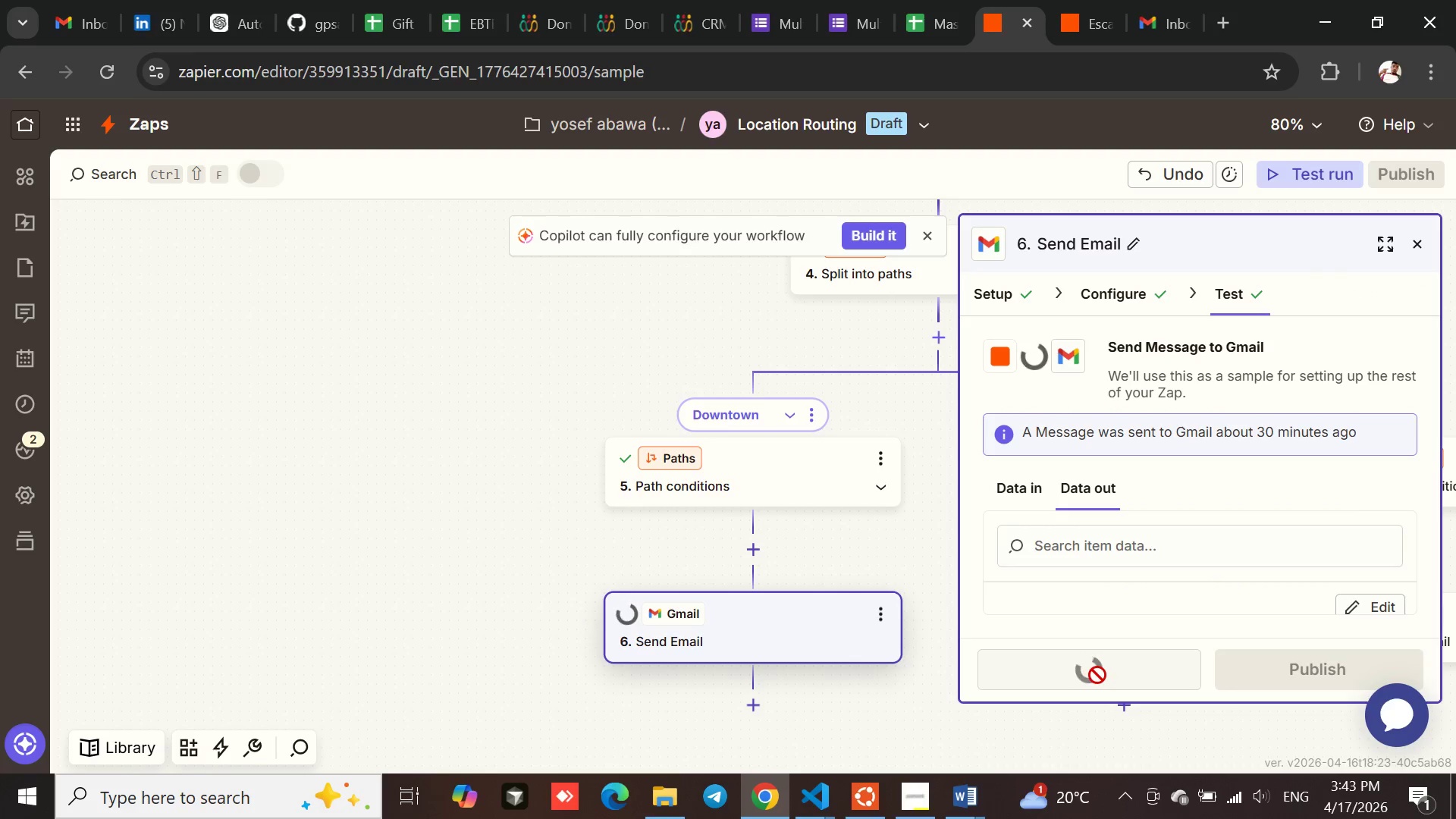 
left_click([1153, 0])
 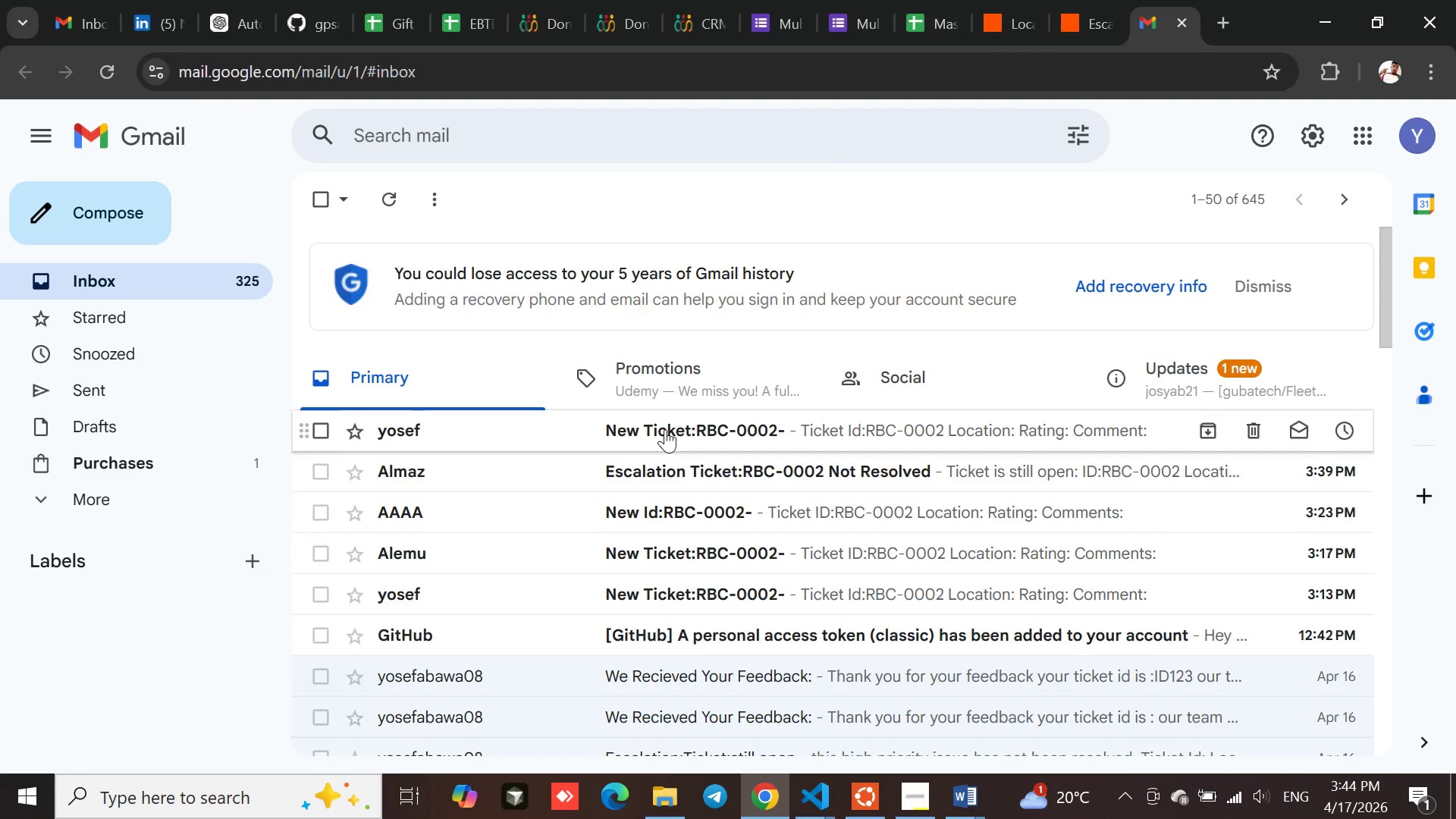 
wait(6.17)
 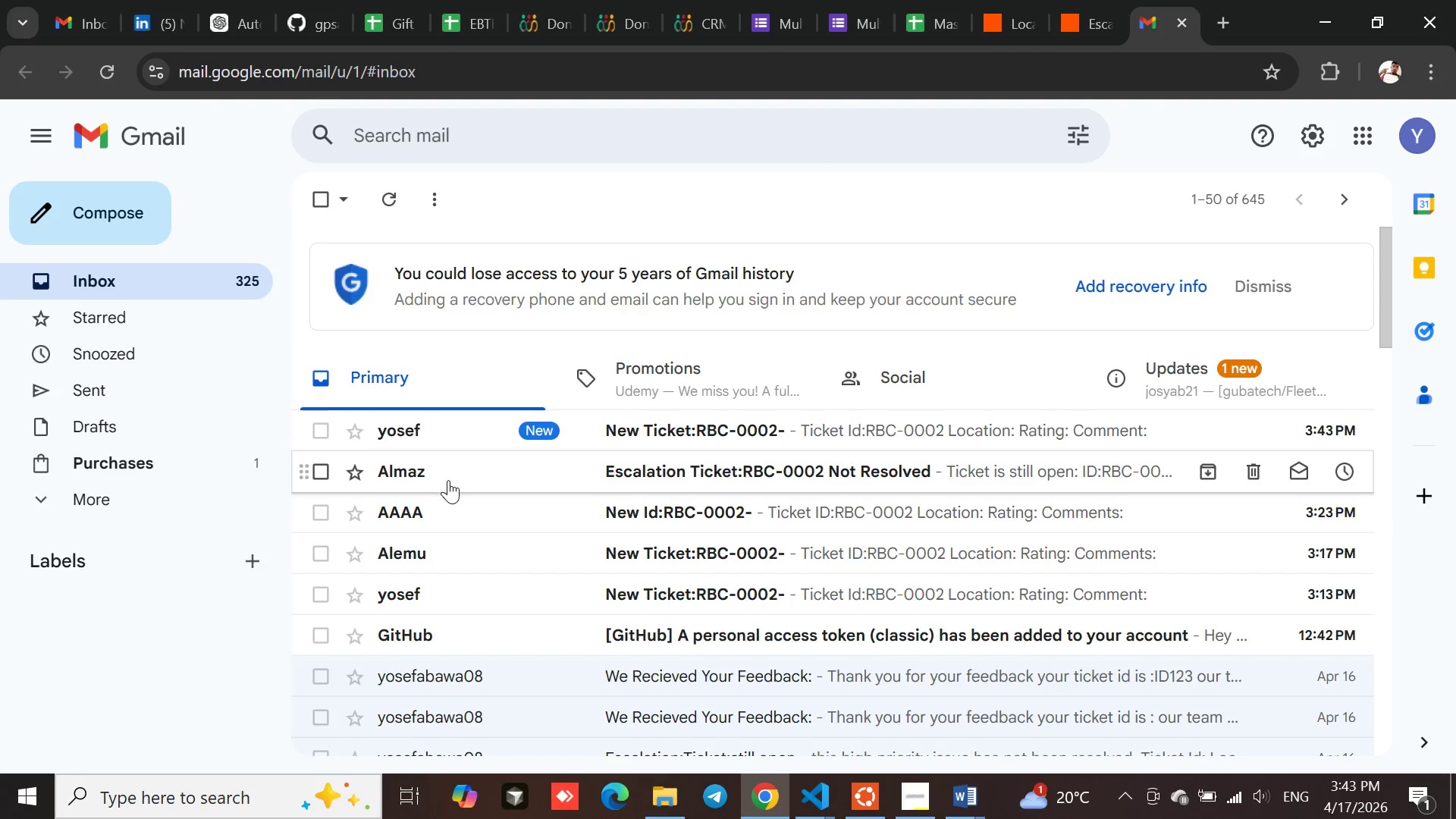 
left_click([1142, 8])
 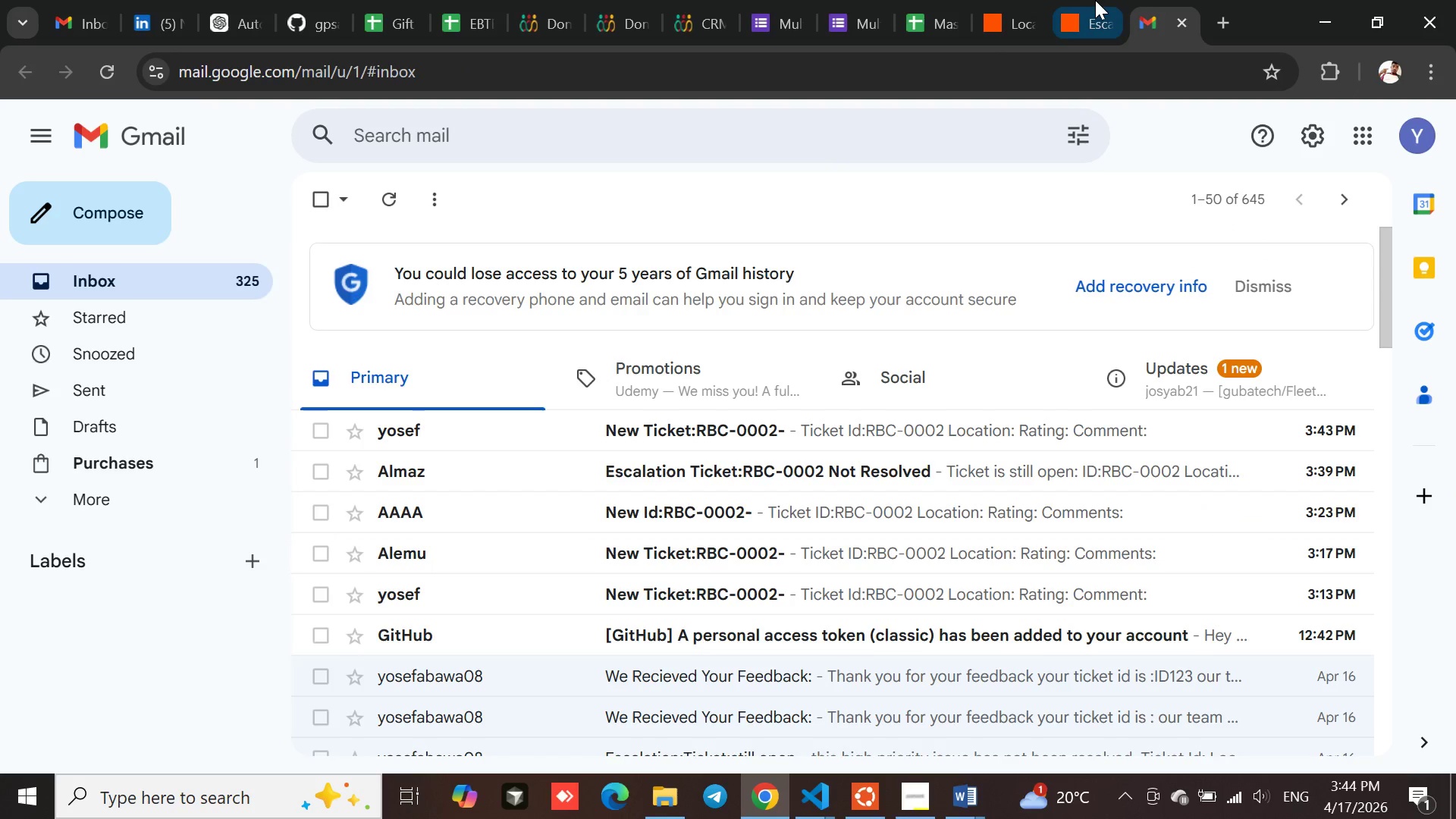 
left_click([1094, 0])
 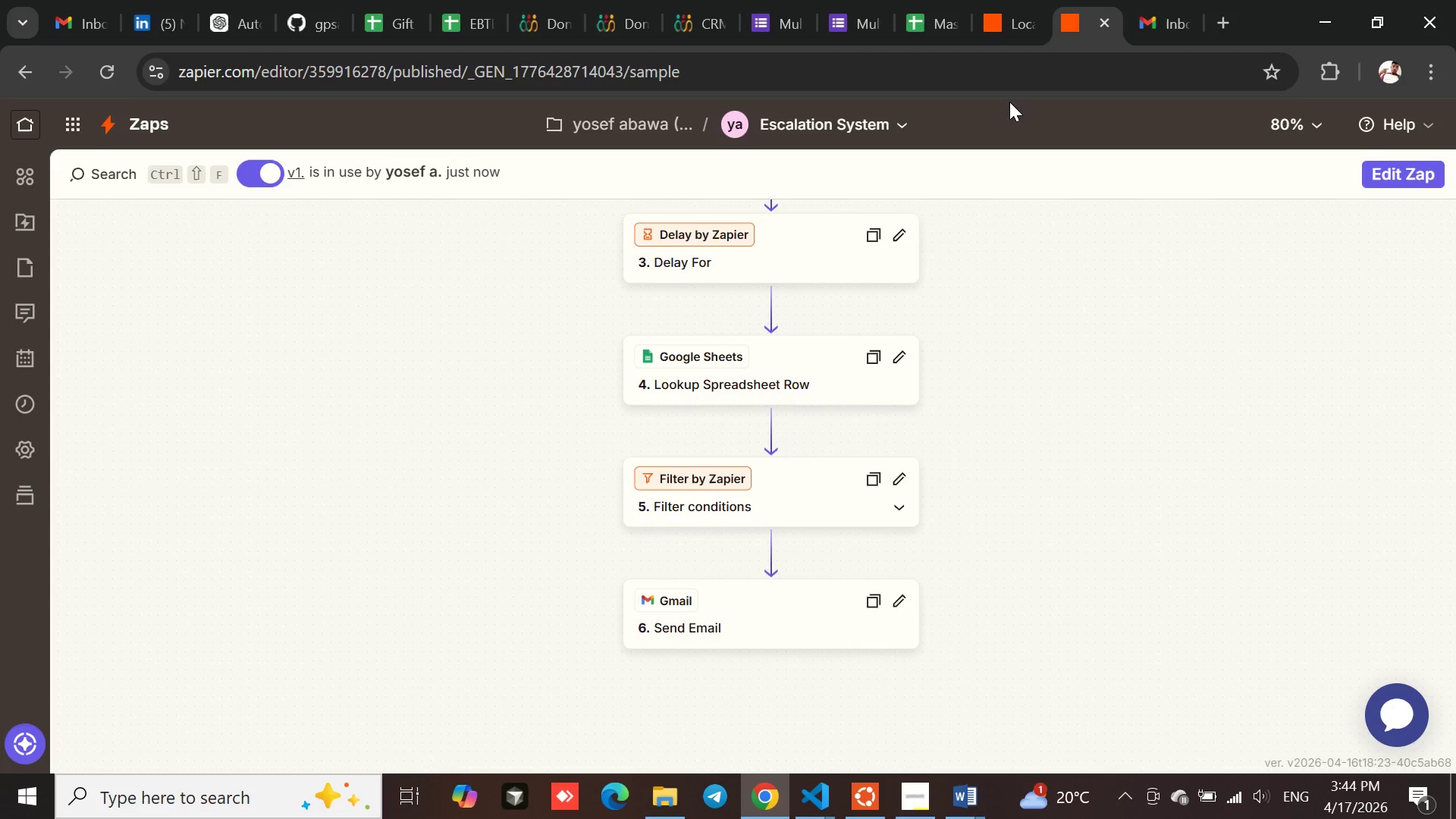 
left_click([998, 27])
 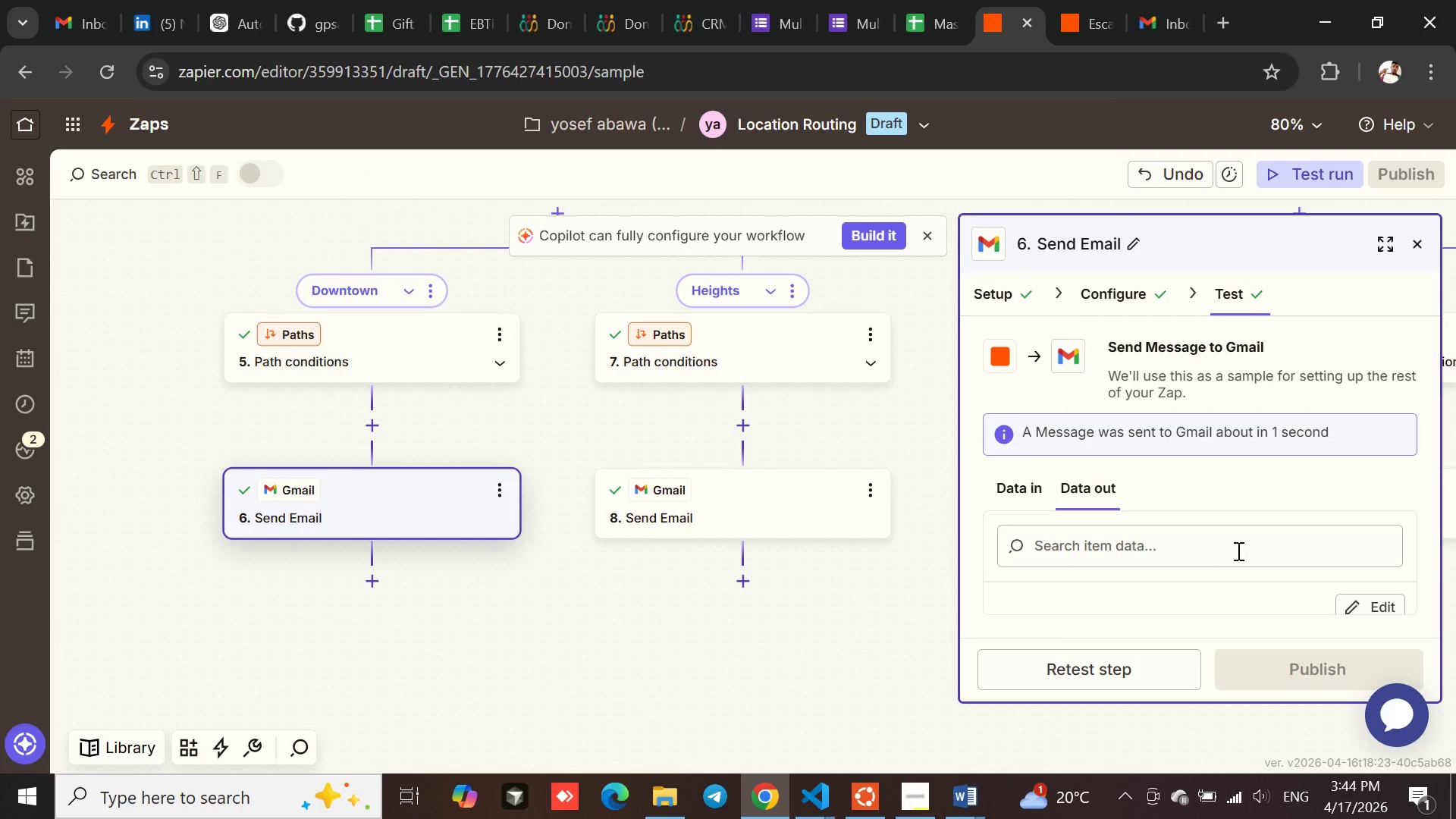 
wait(10.59)
 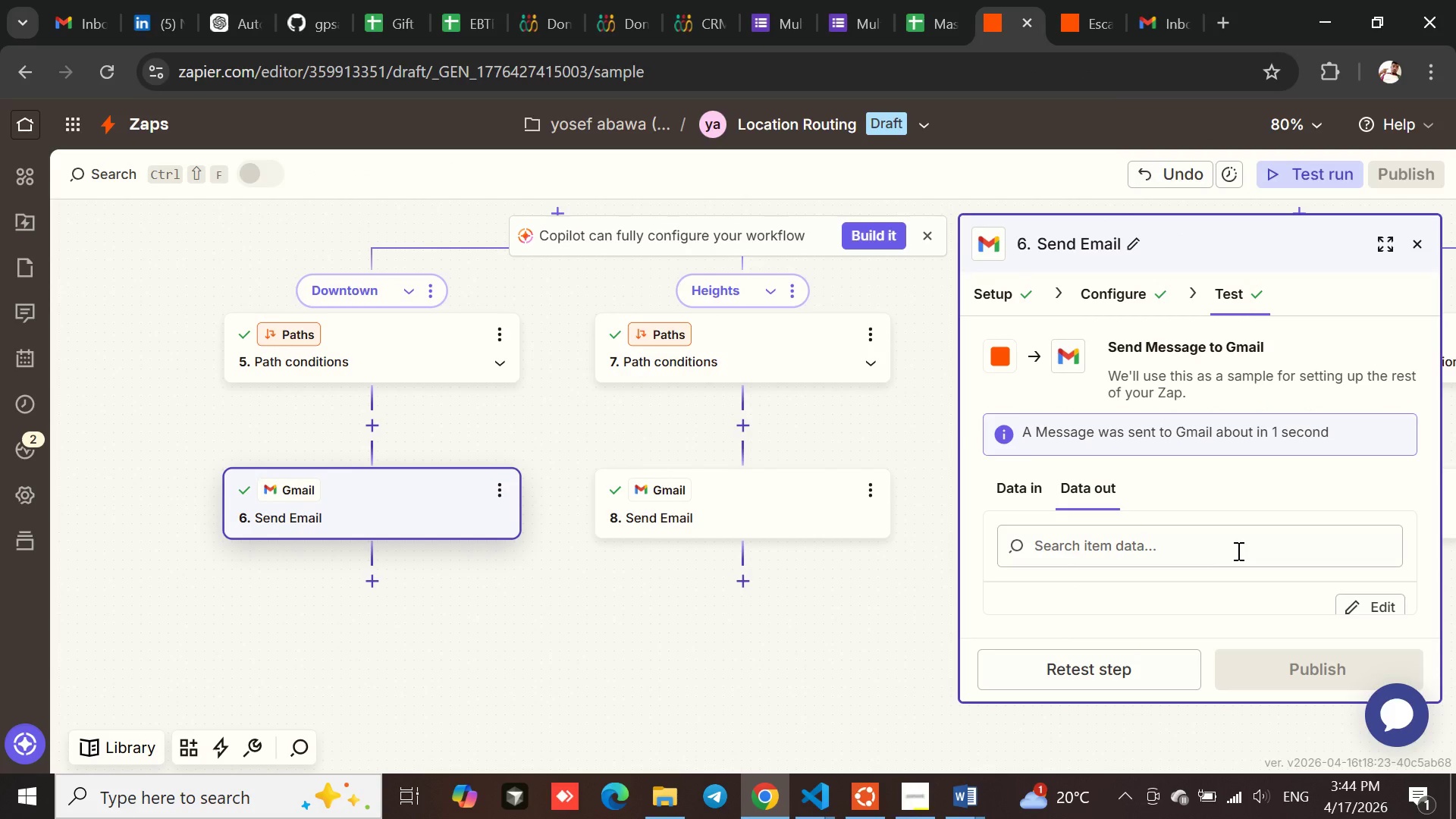 
left_click([644, 513])
 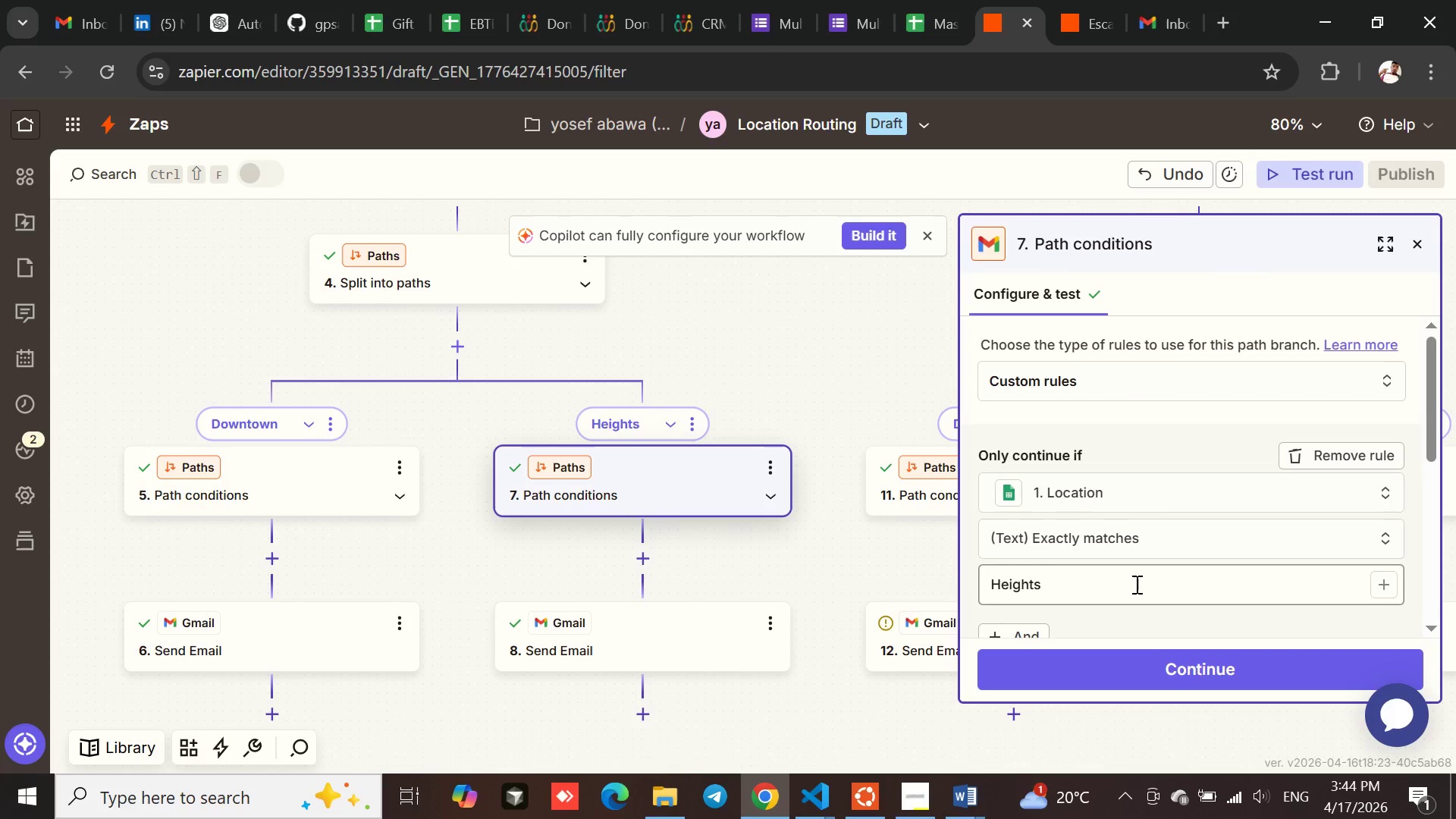 
mouse_move([832, 474])
 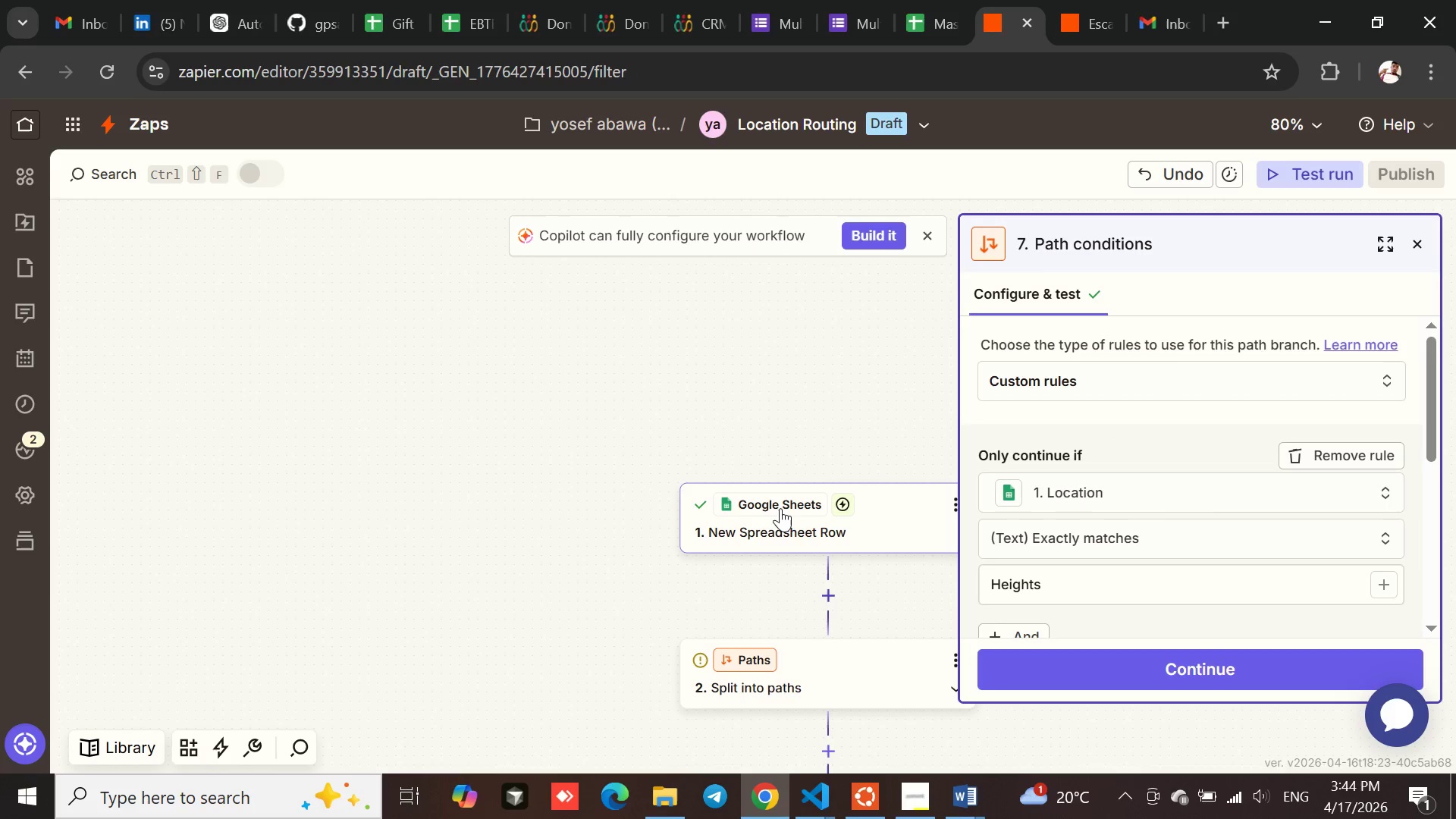 
left_click([780, 508])
 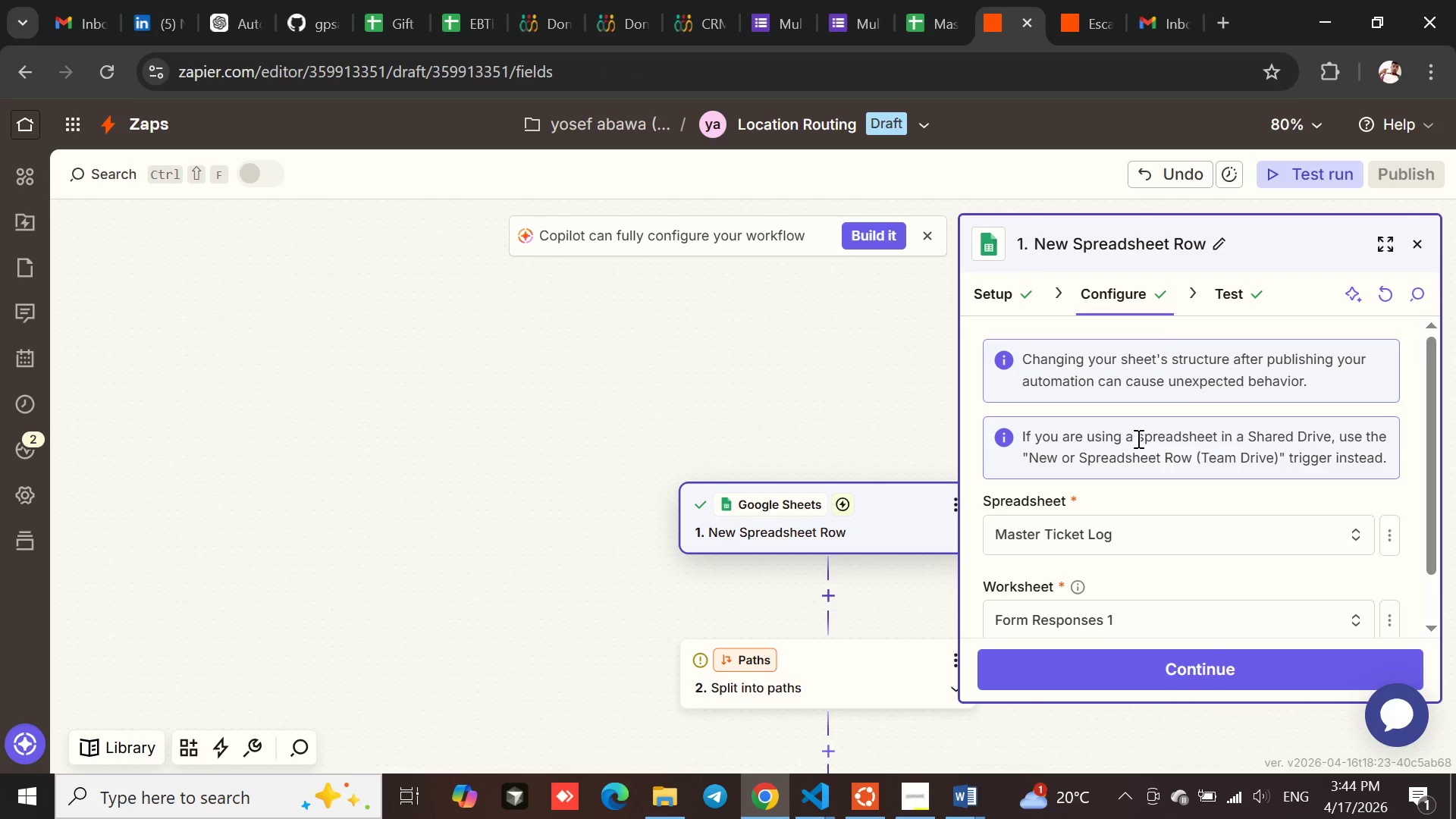 
left_click([1222, 285])
 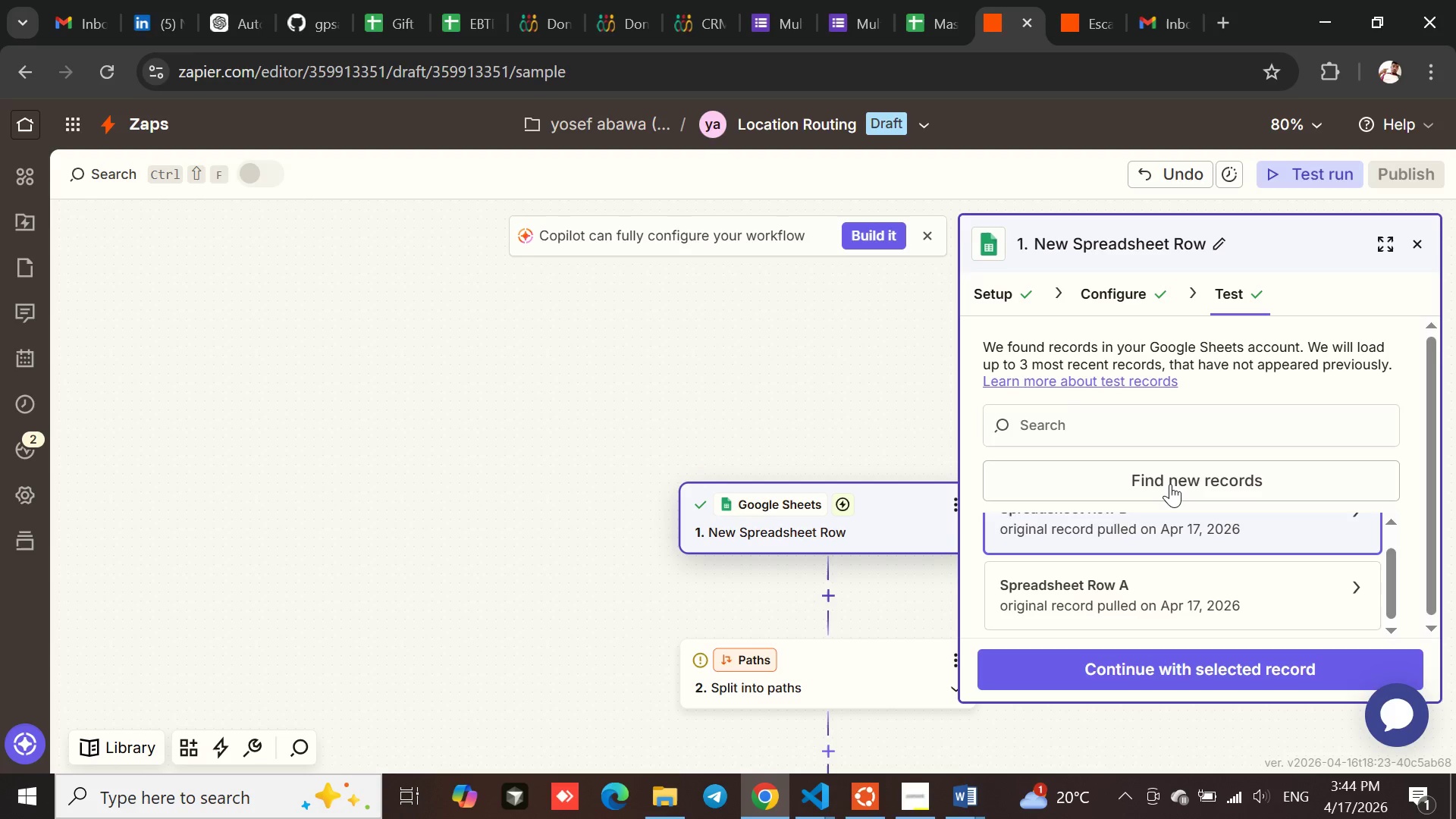 
left_click([1167, 470])
 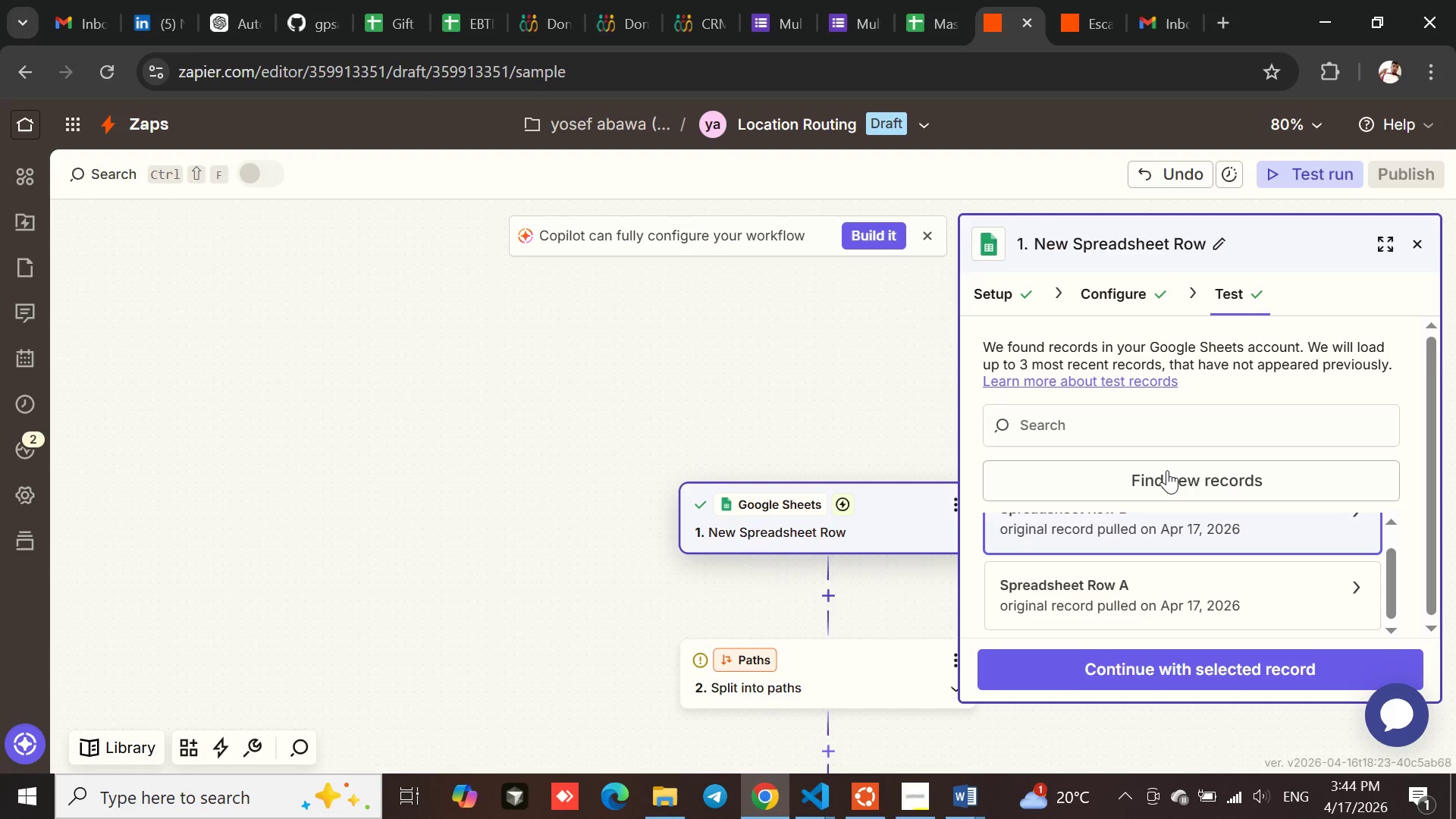 
mouse_move([1154, 566])
 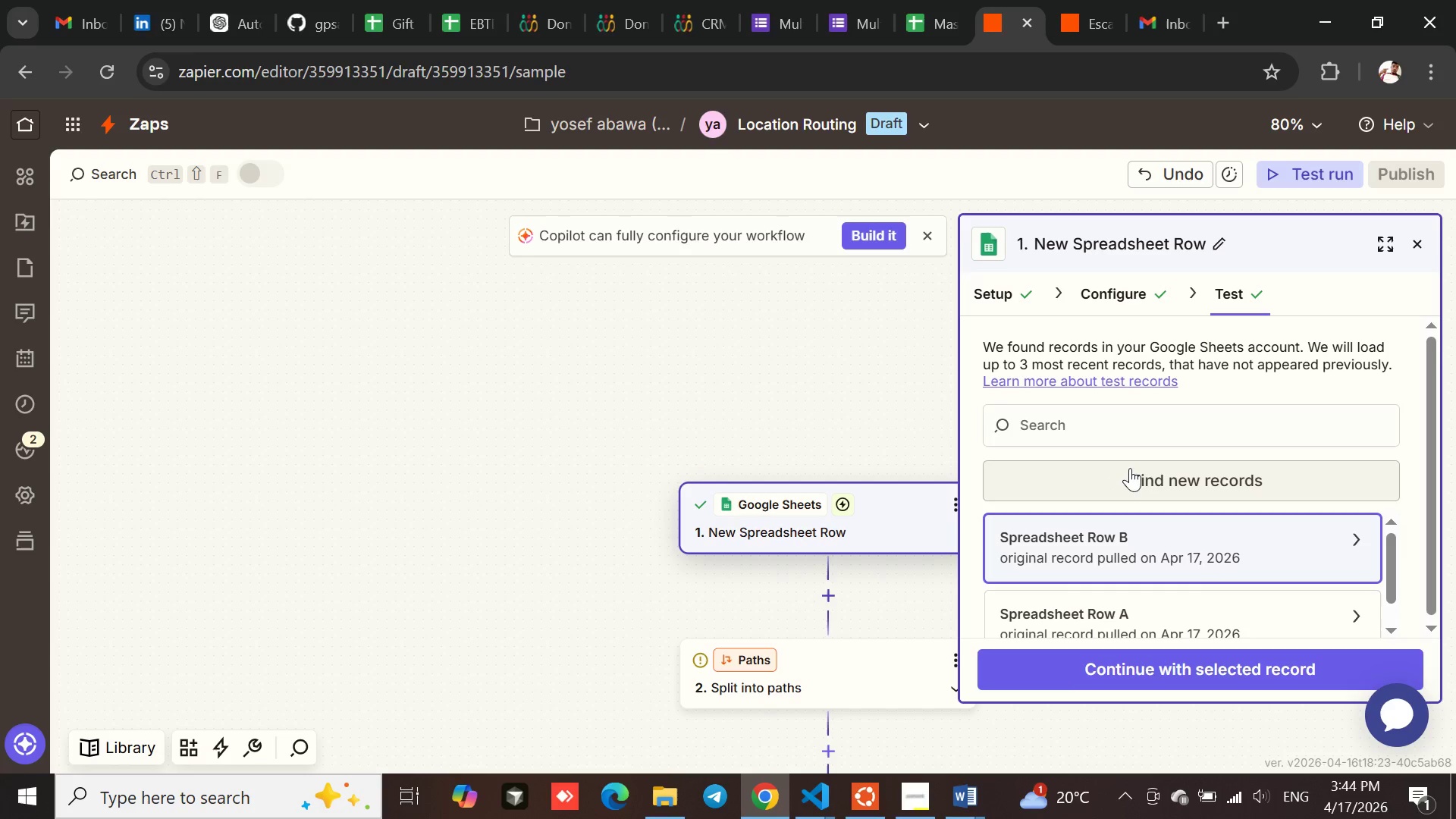 
left_click([1132, 469])
 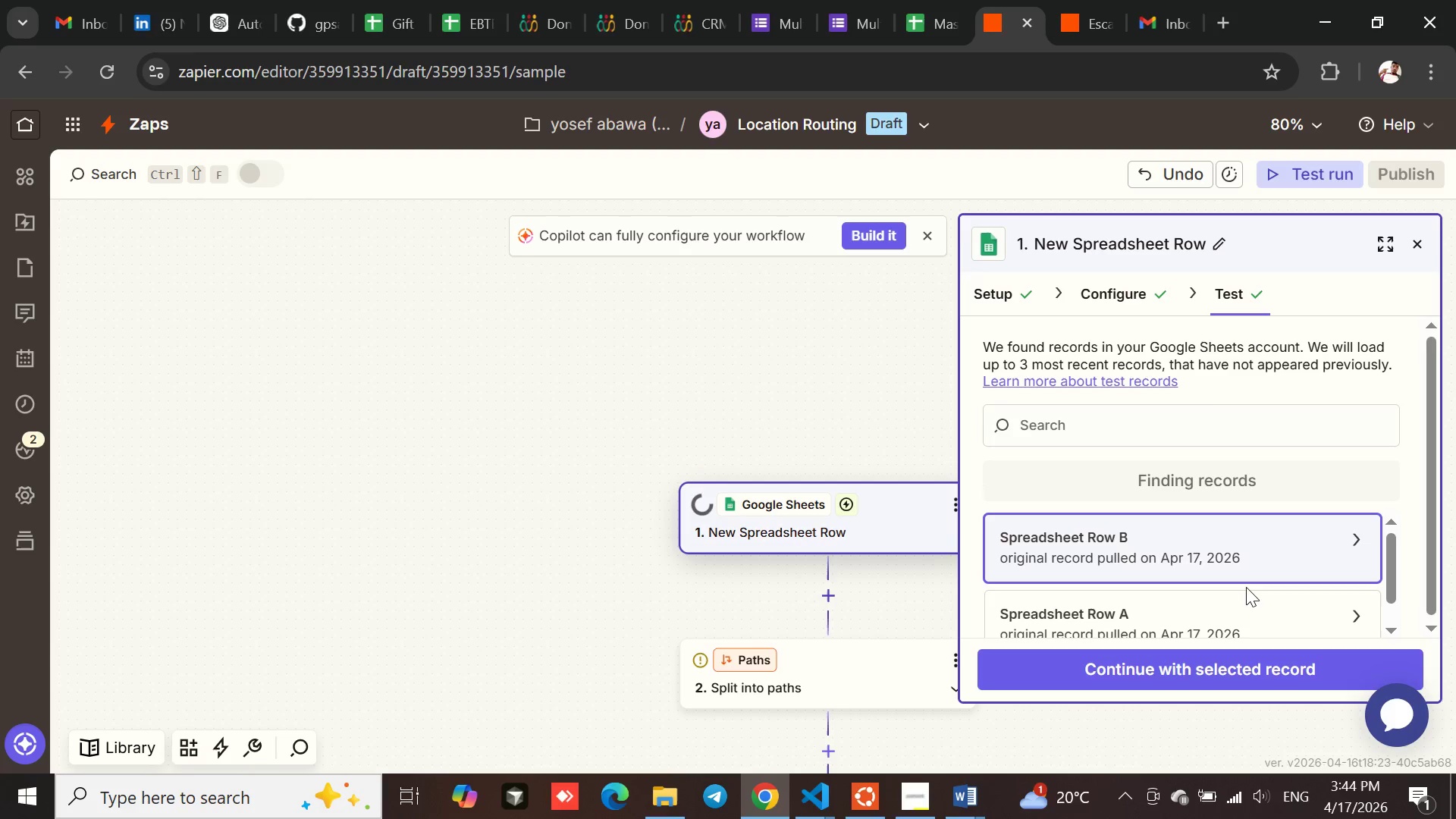 
wait(8.94)
 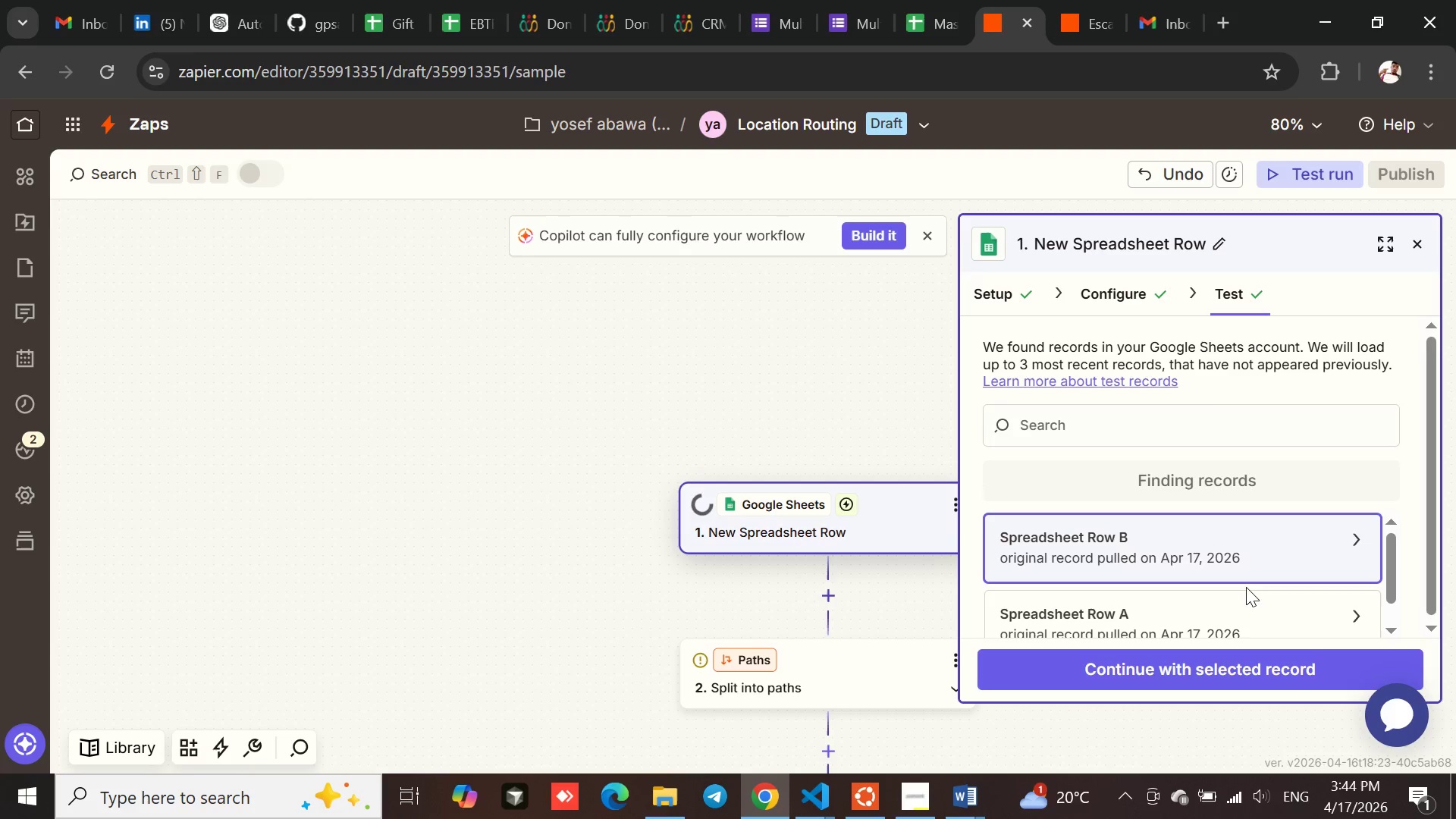 
left_click([1118, 555])
 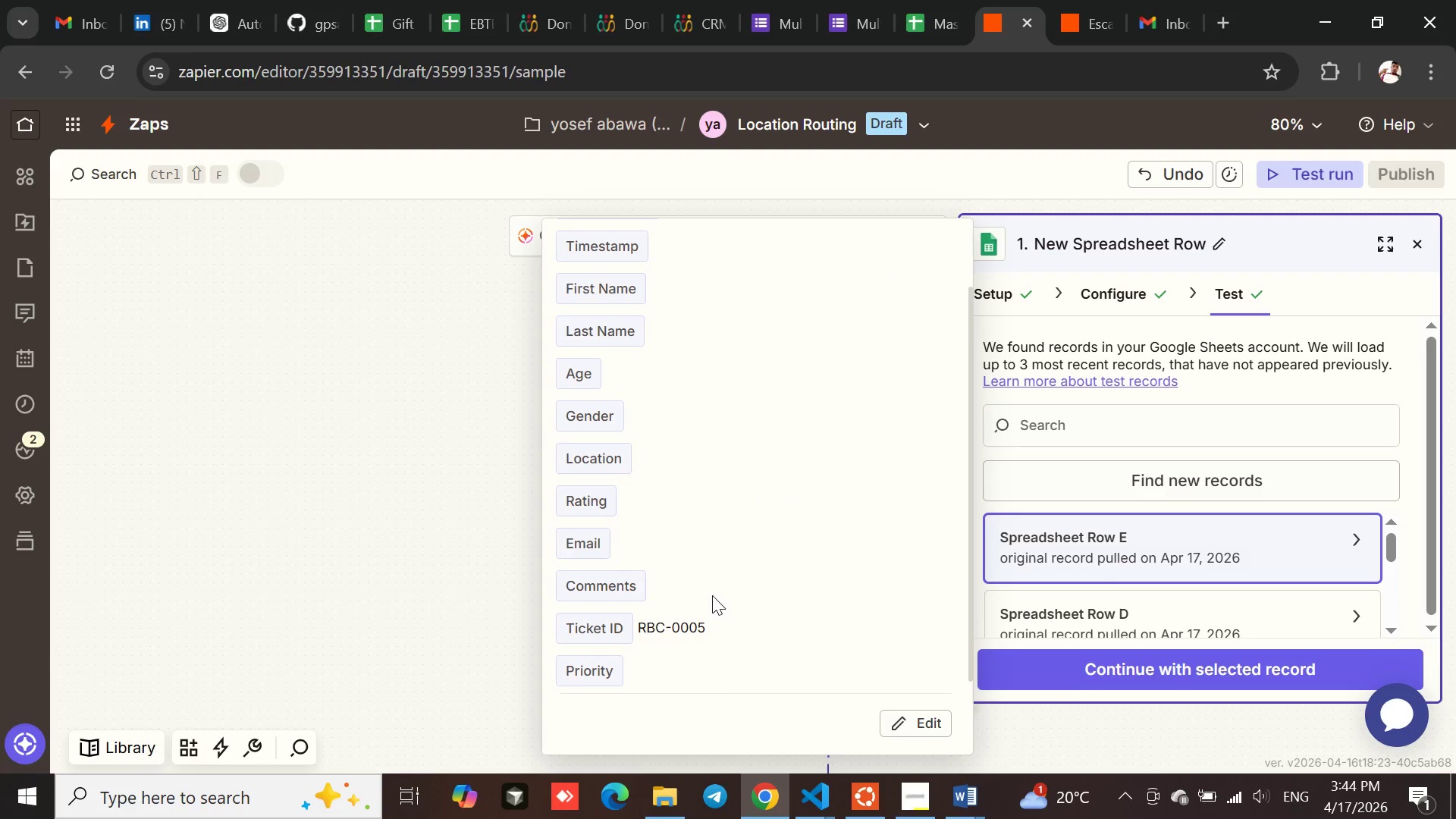 
wait(5.28)
 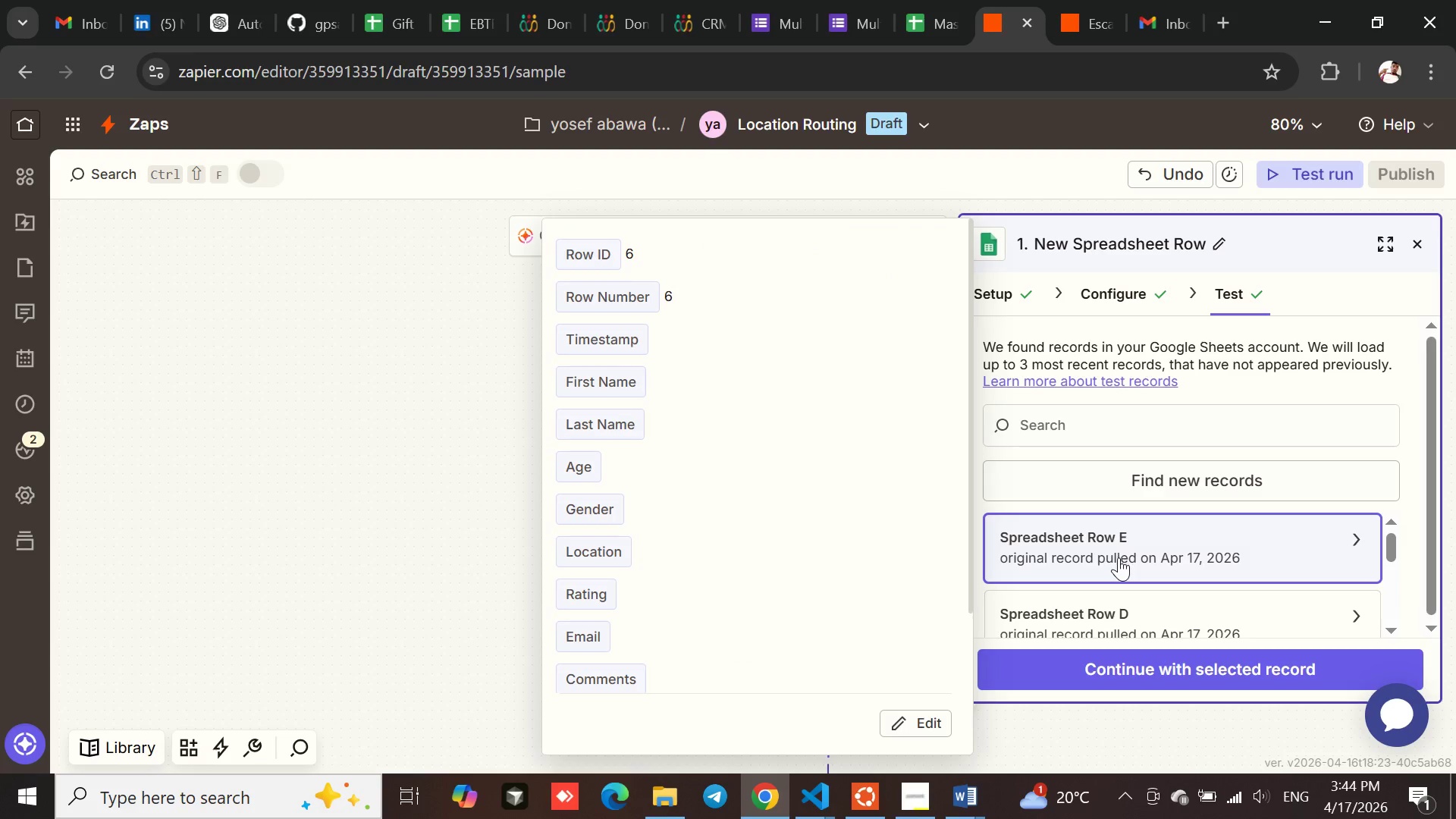 
left_click([1113, 613])
 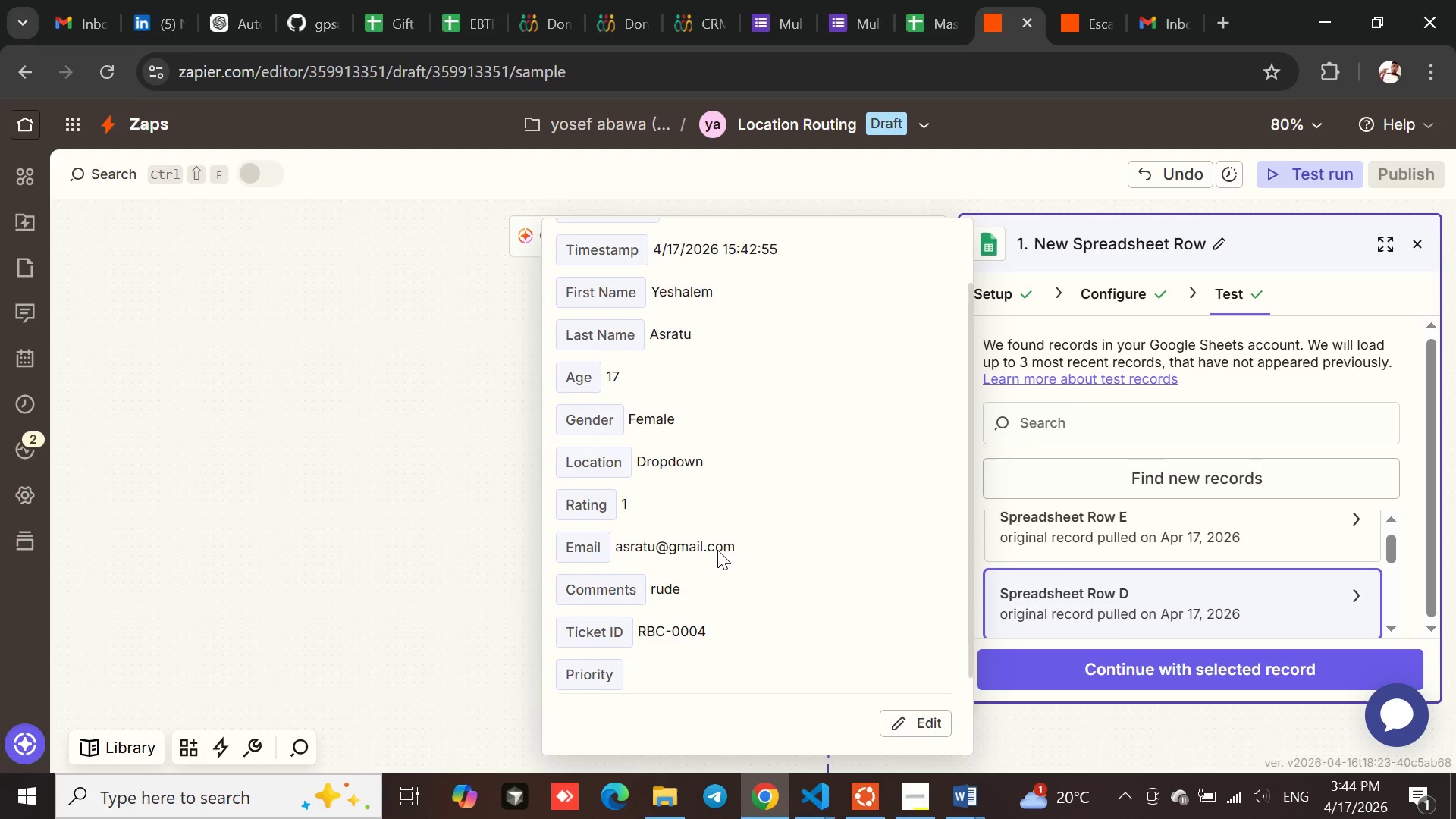 
left_click([1176, 681])
 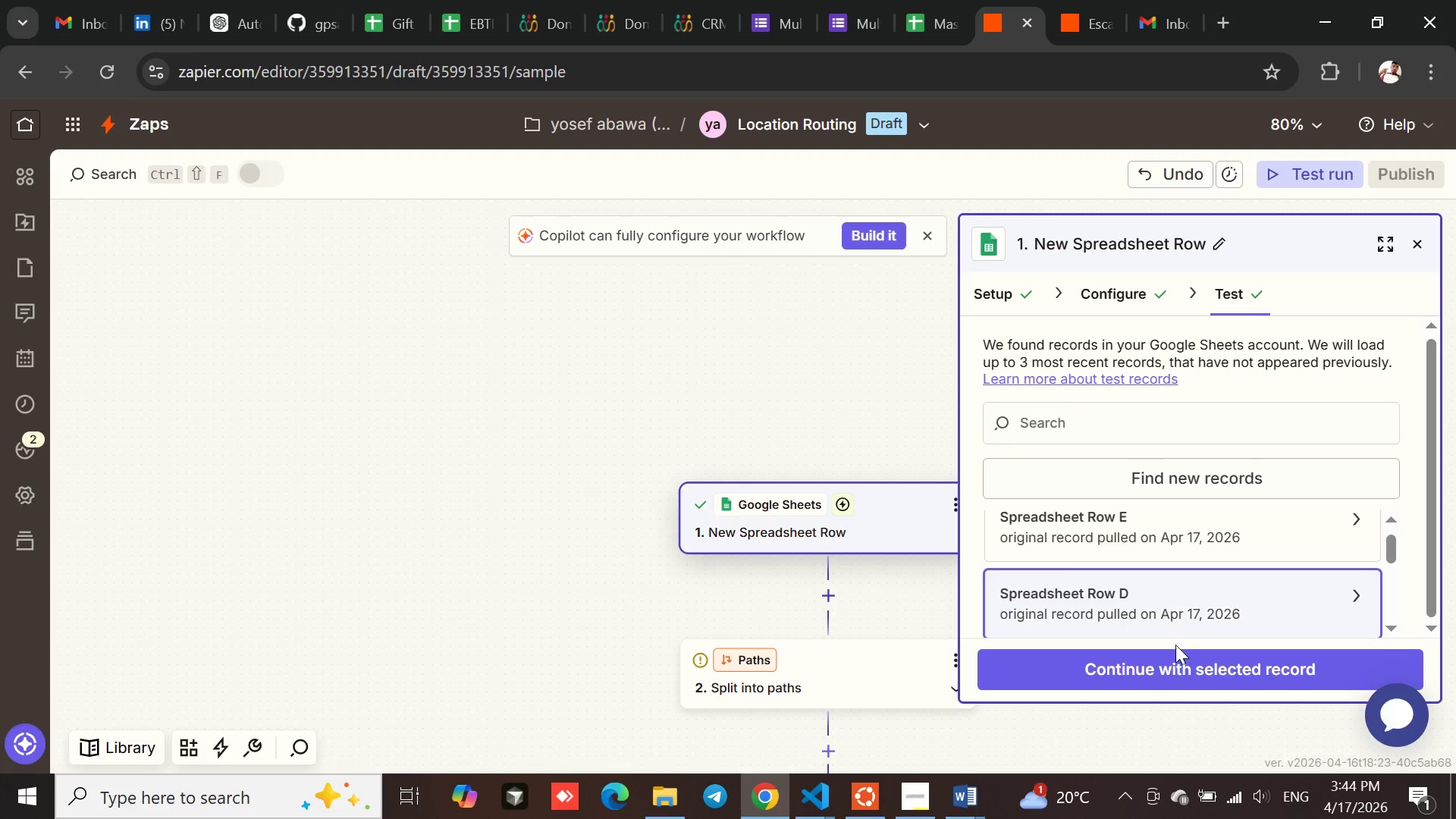 
left_click([1169, 664])
 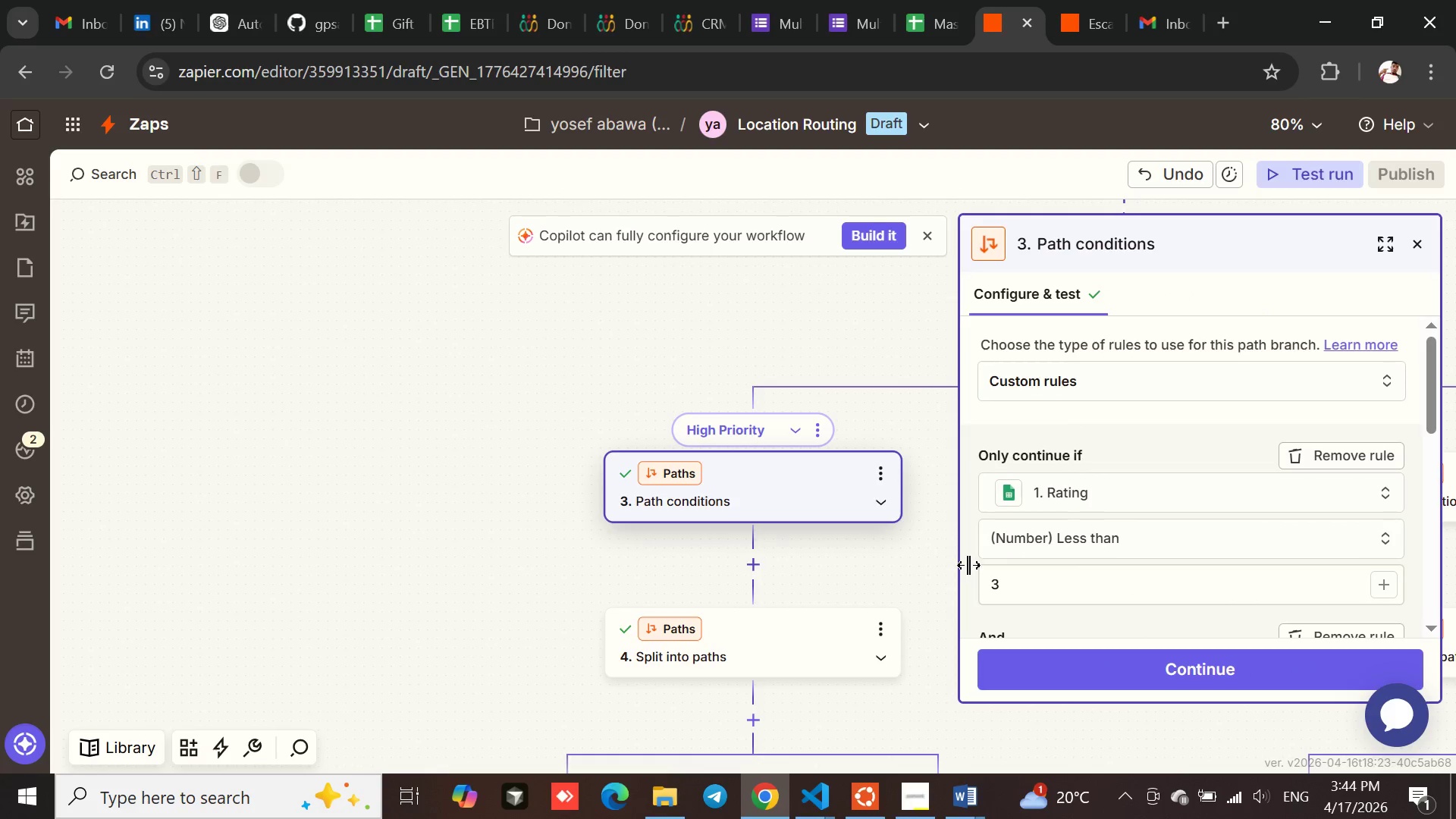 
left_click([1151, 658])
 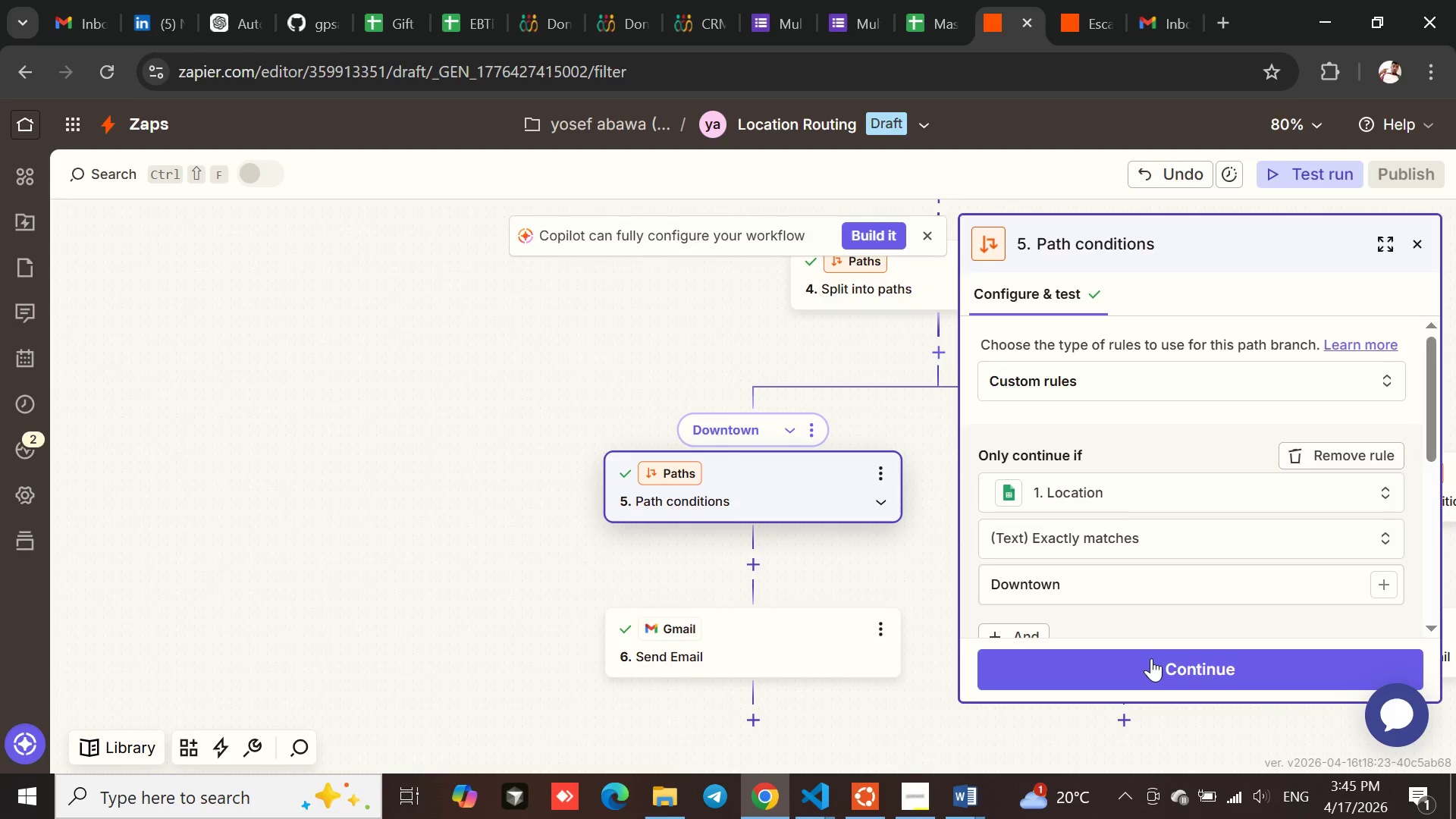 
left_click([1151, 658])
 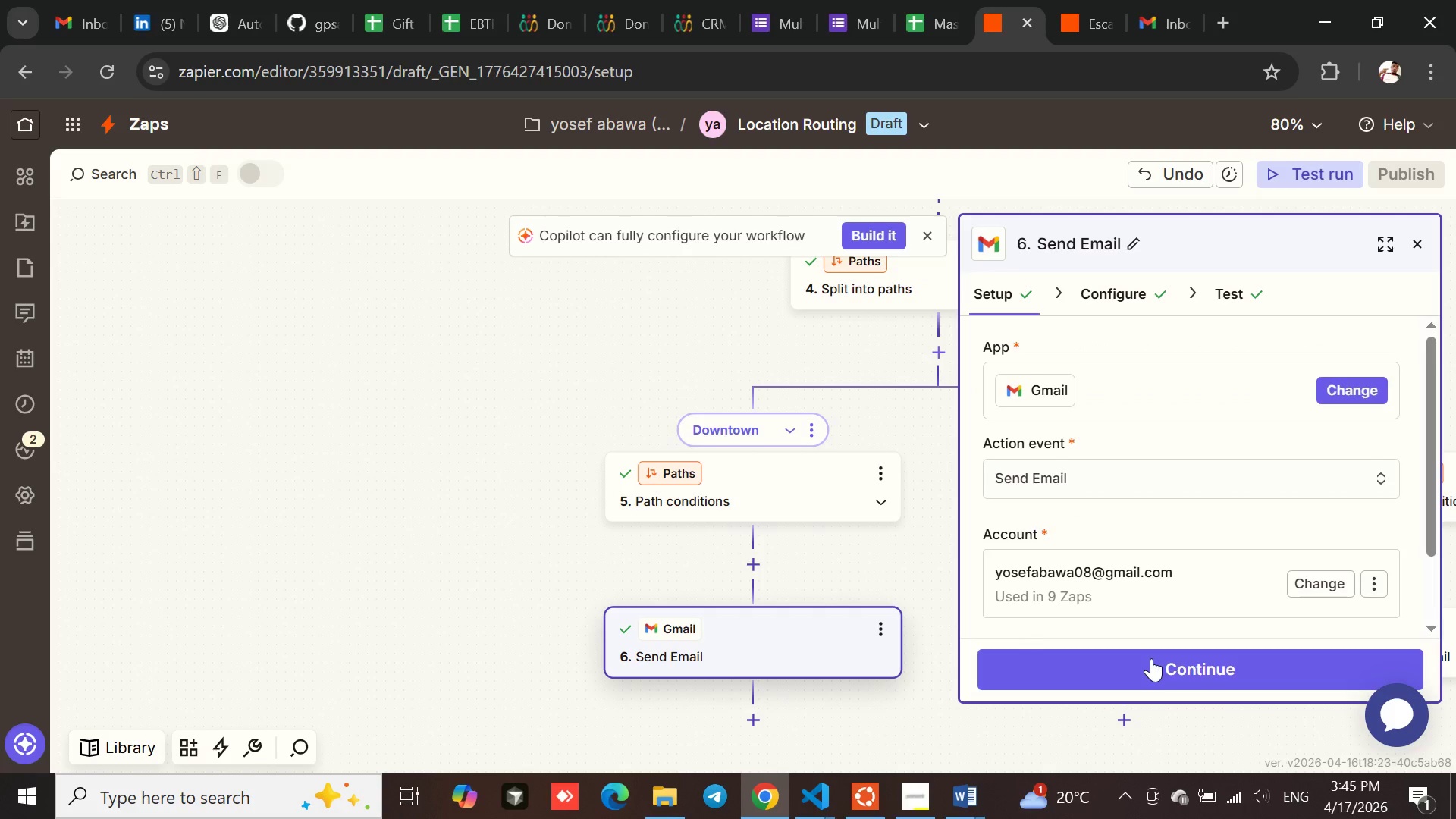 
left_click([1151, 658])
 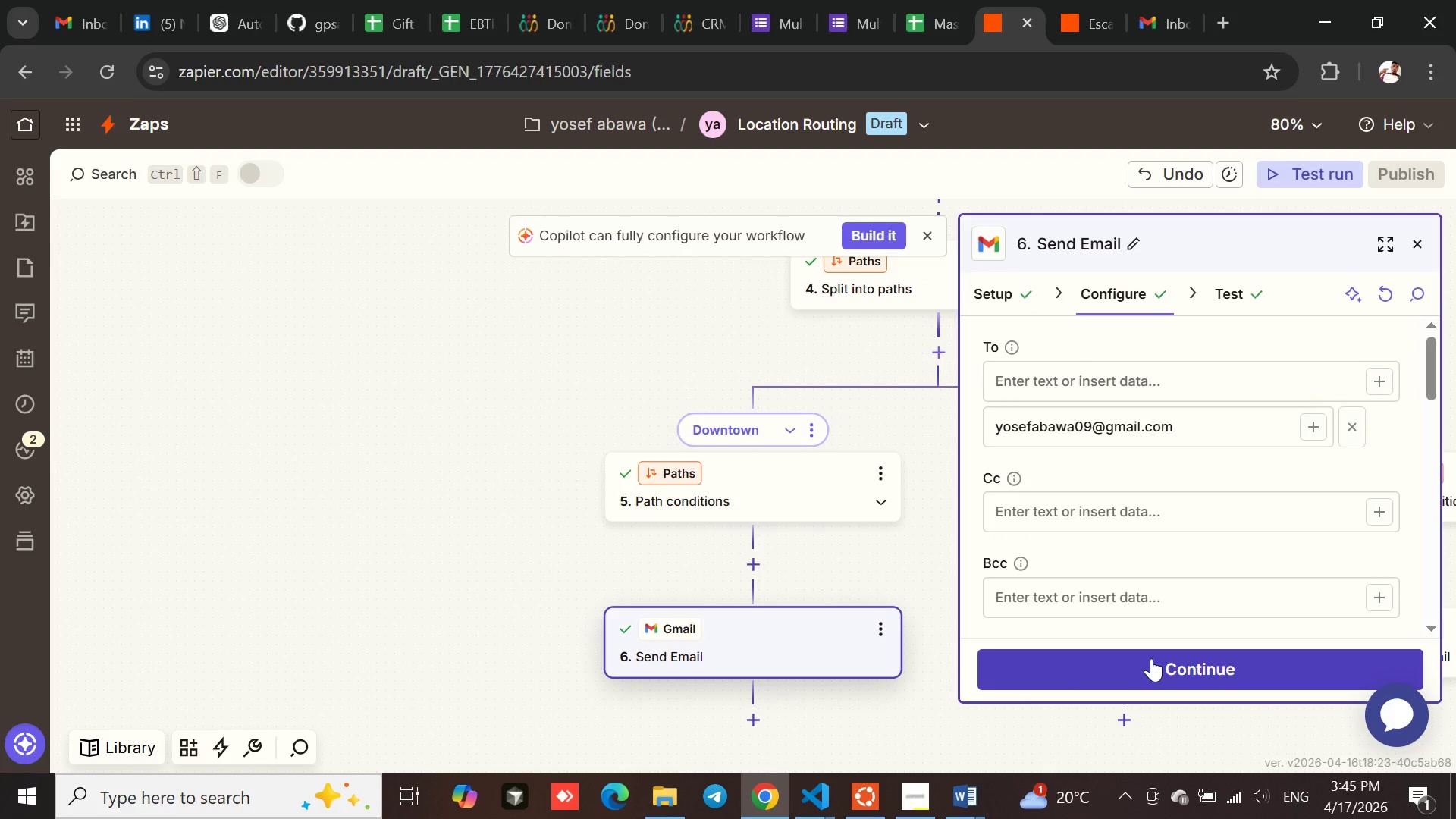 
left_click([1151, 658])
 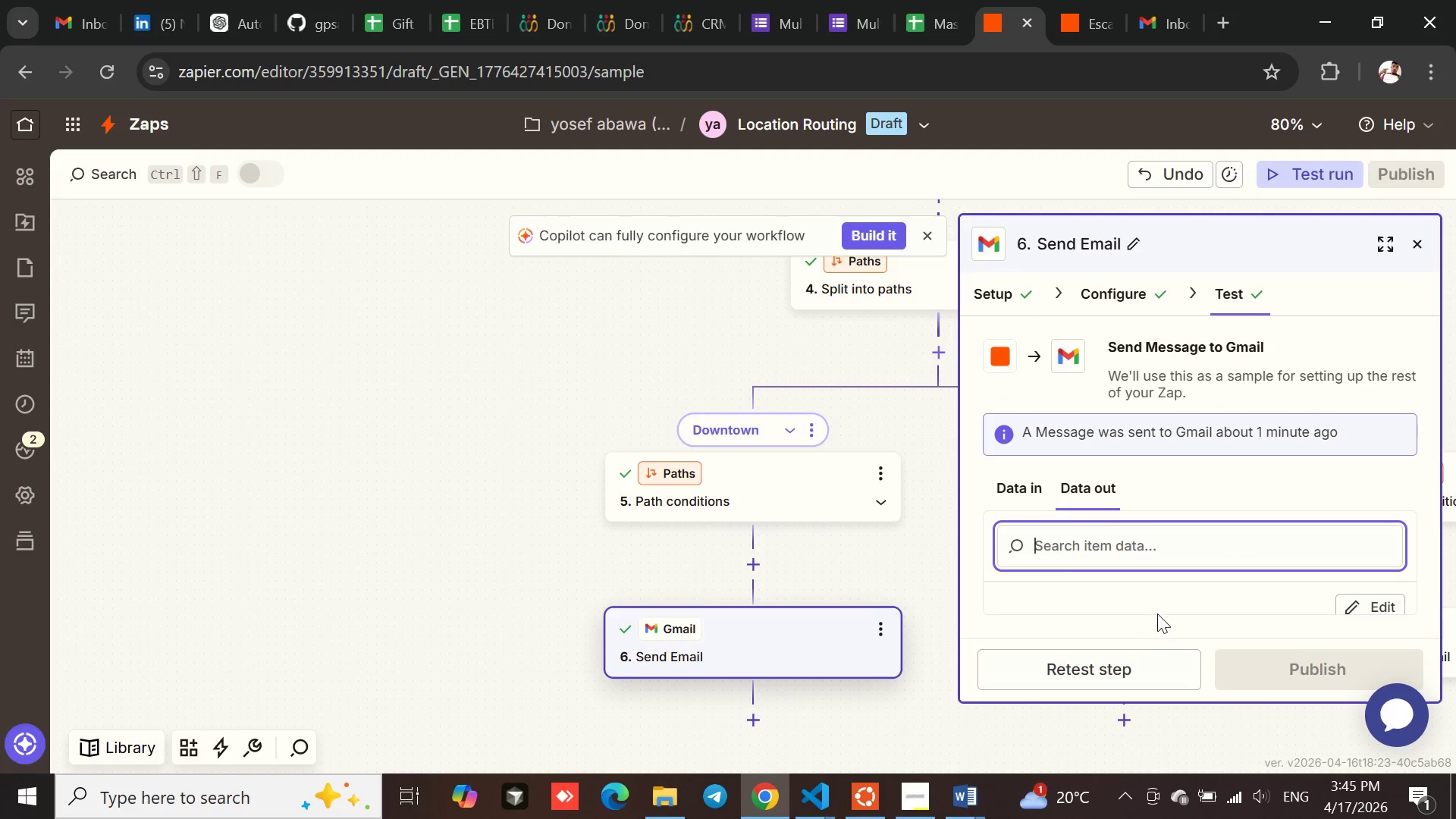 
left_click([1079, 670])
 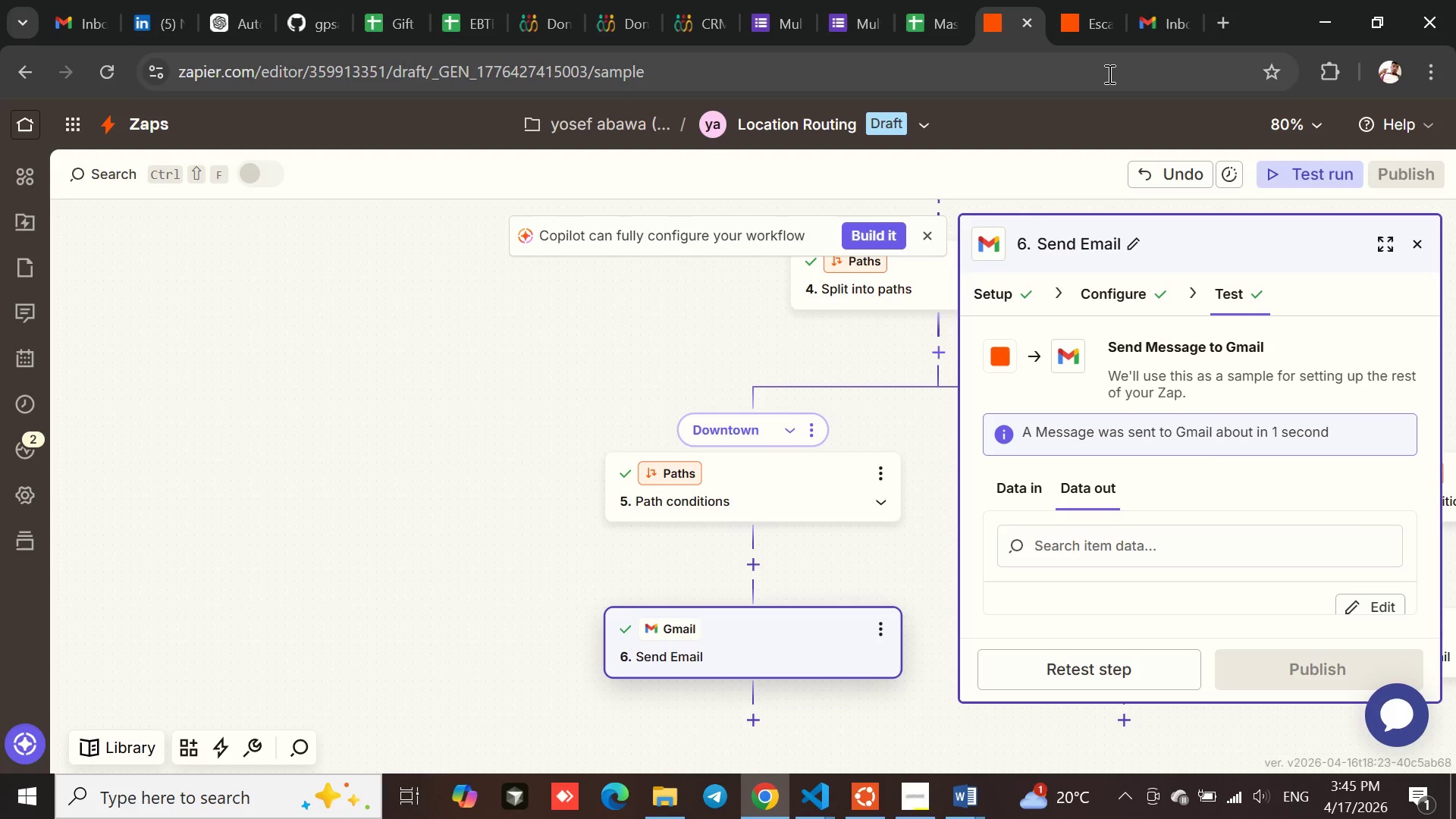 
wait(5.31)
 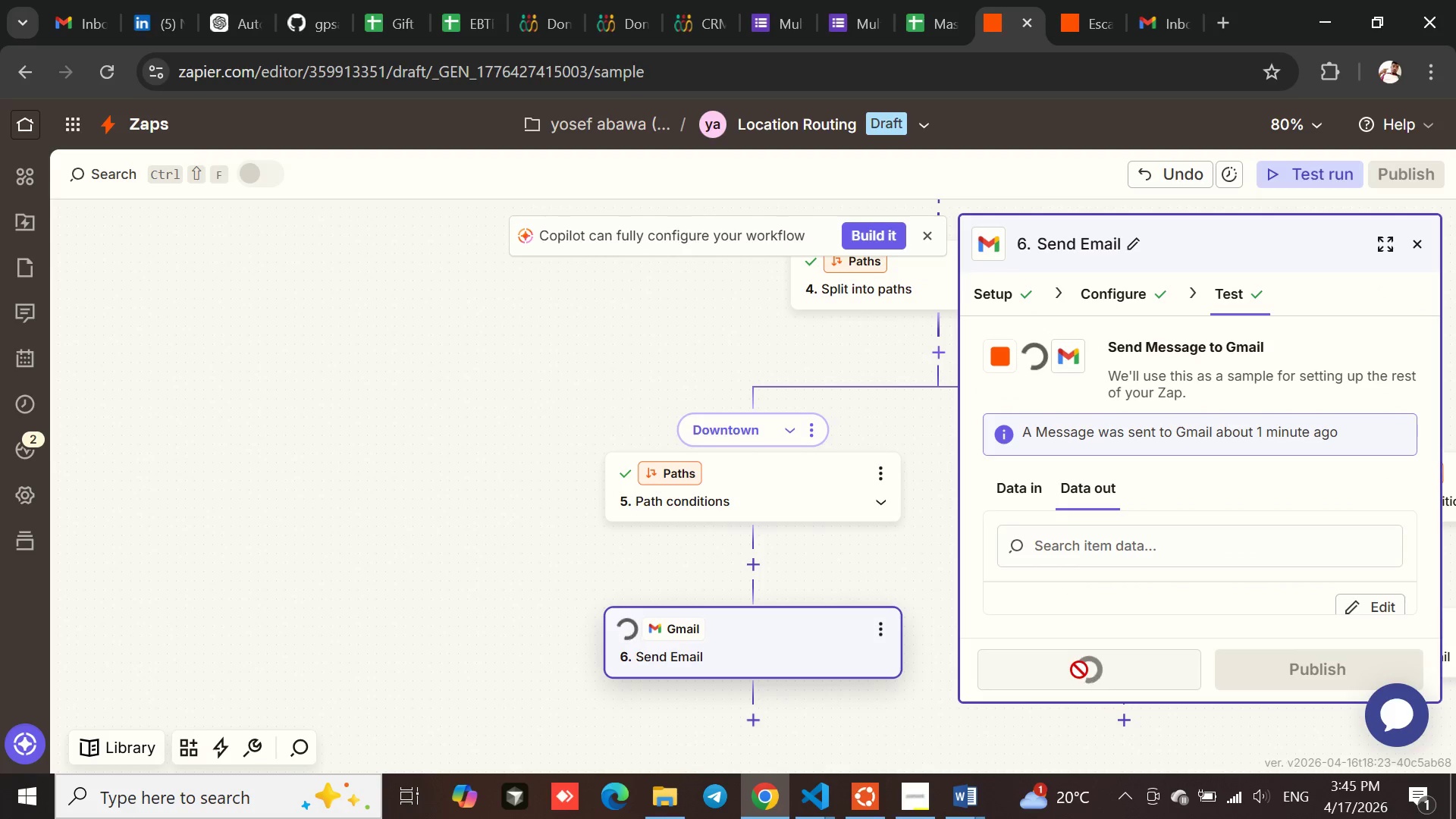 
left_click([1156, 25])
 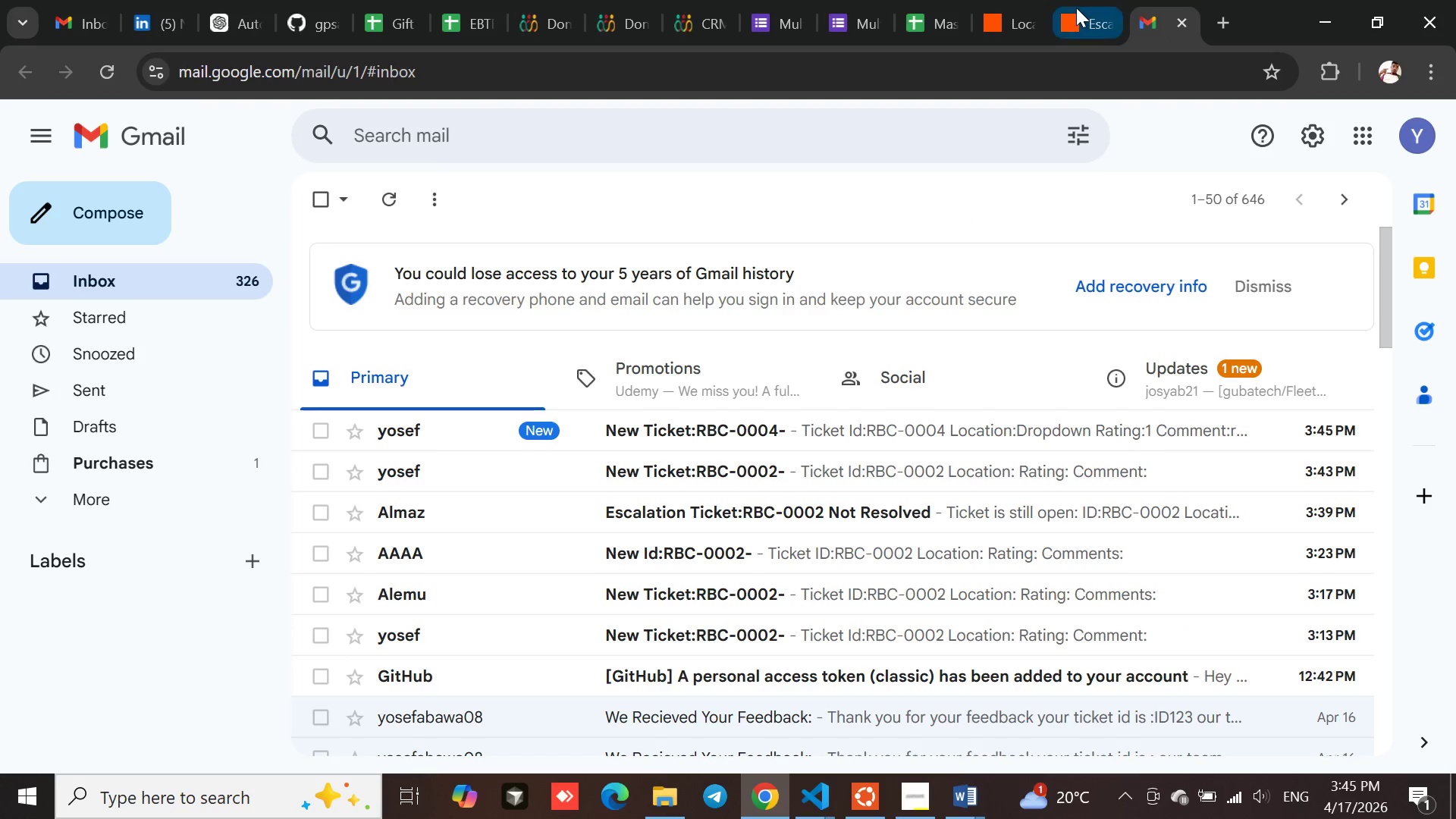 
left_click([1006, 4])
 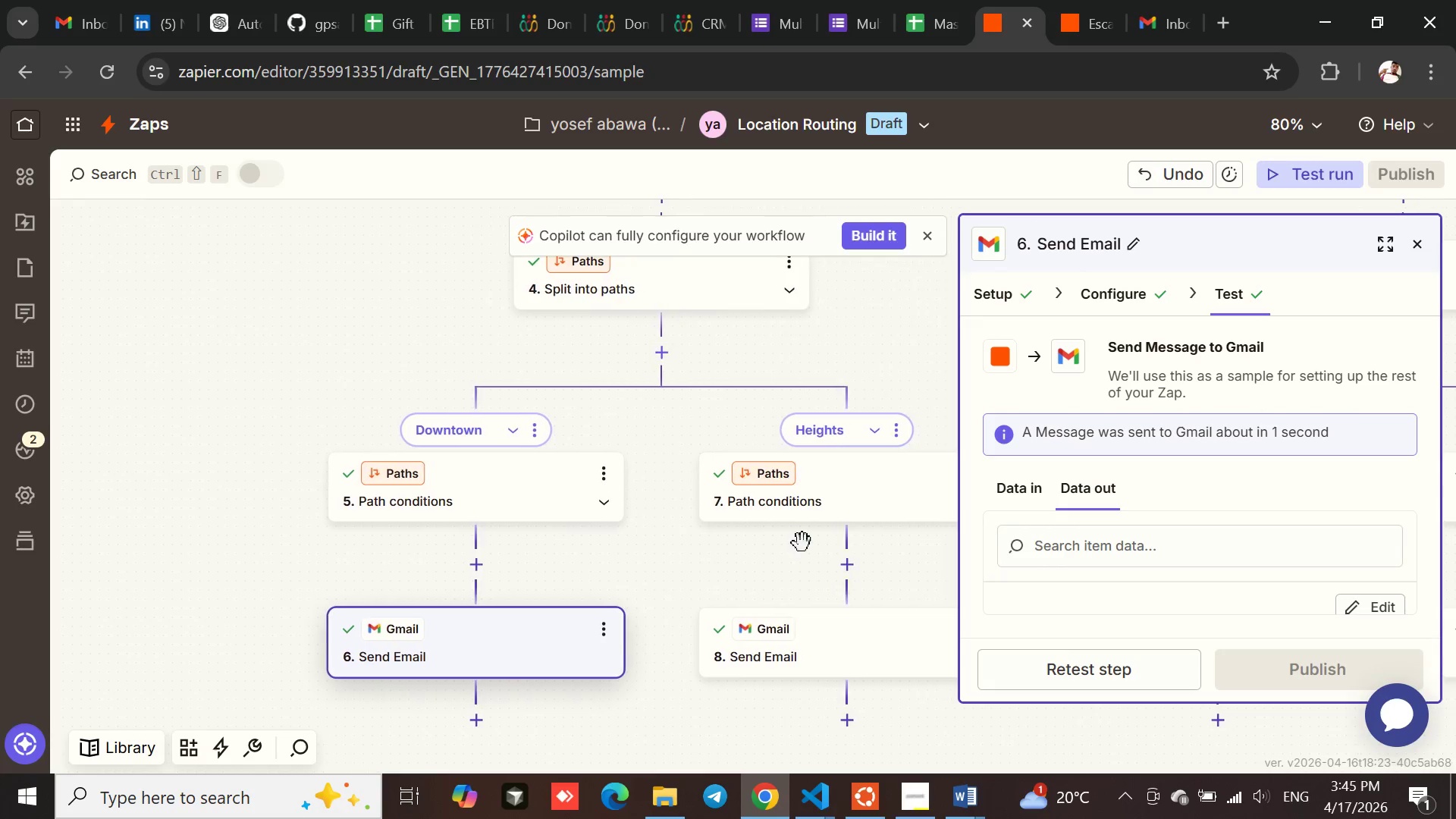 
left_click([841, 498])
 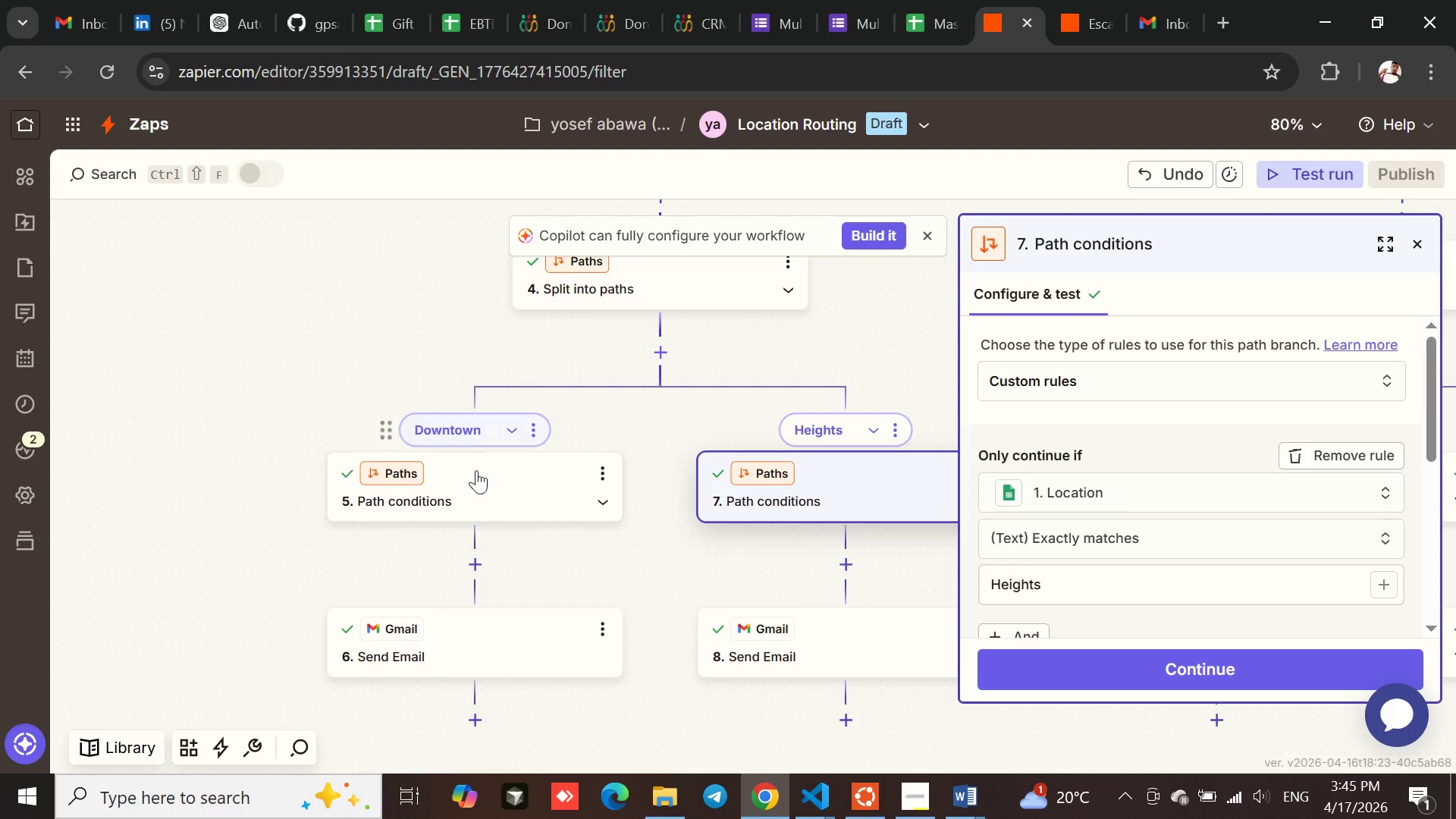 
left_click([1171, 664])
 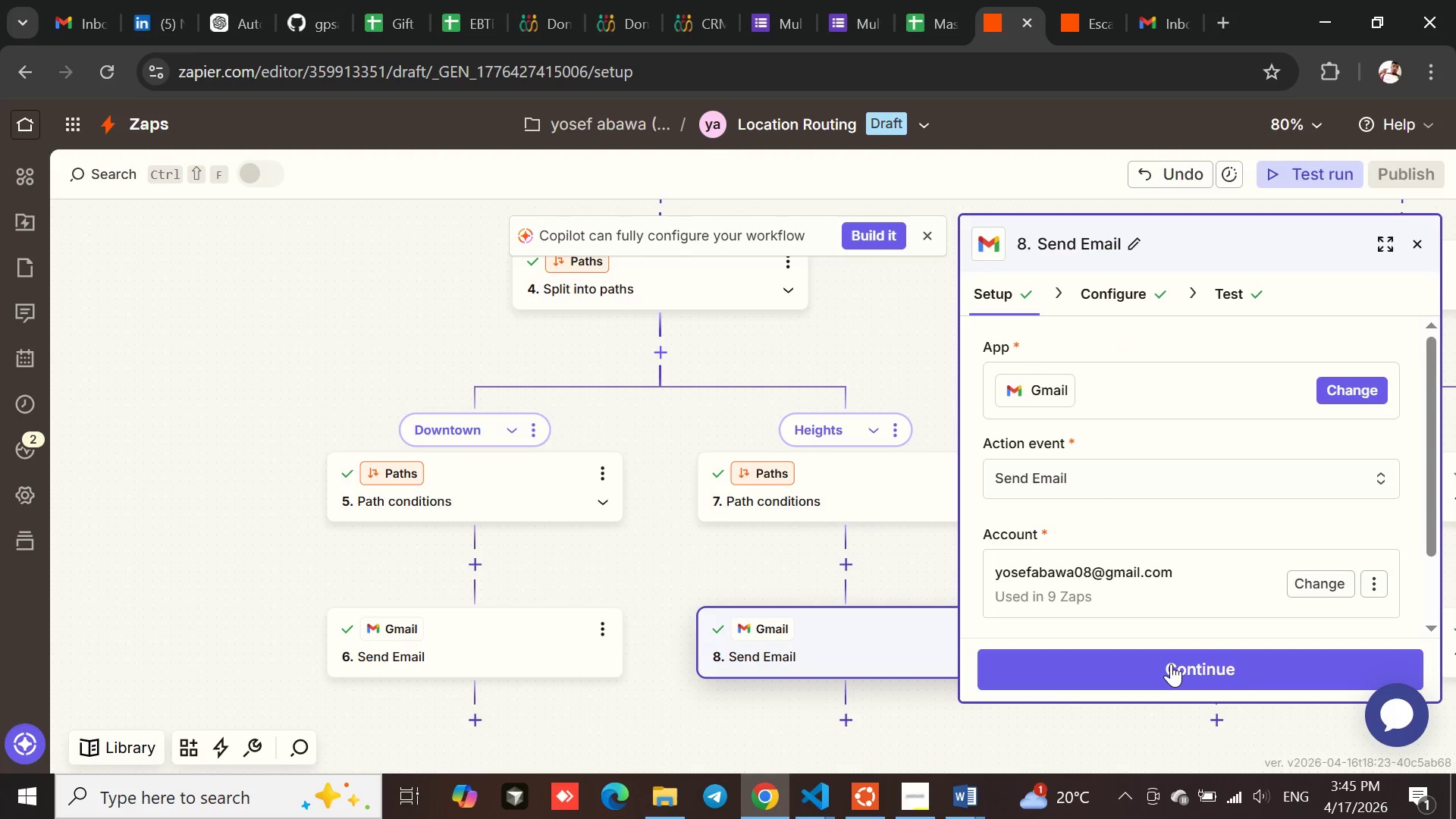 
left_click([1171, 664])
 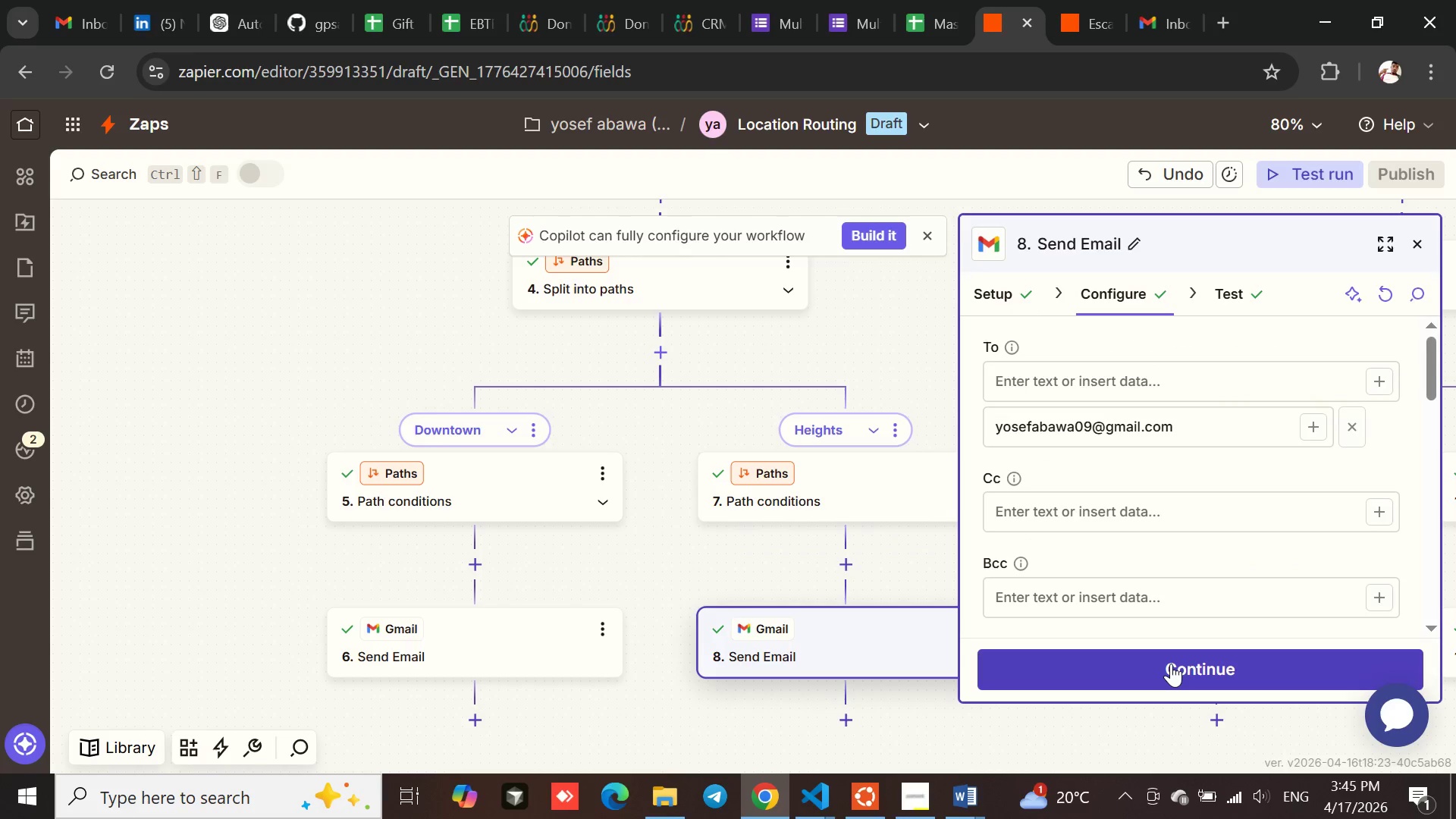 
left_click([1171, 664])
 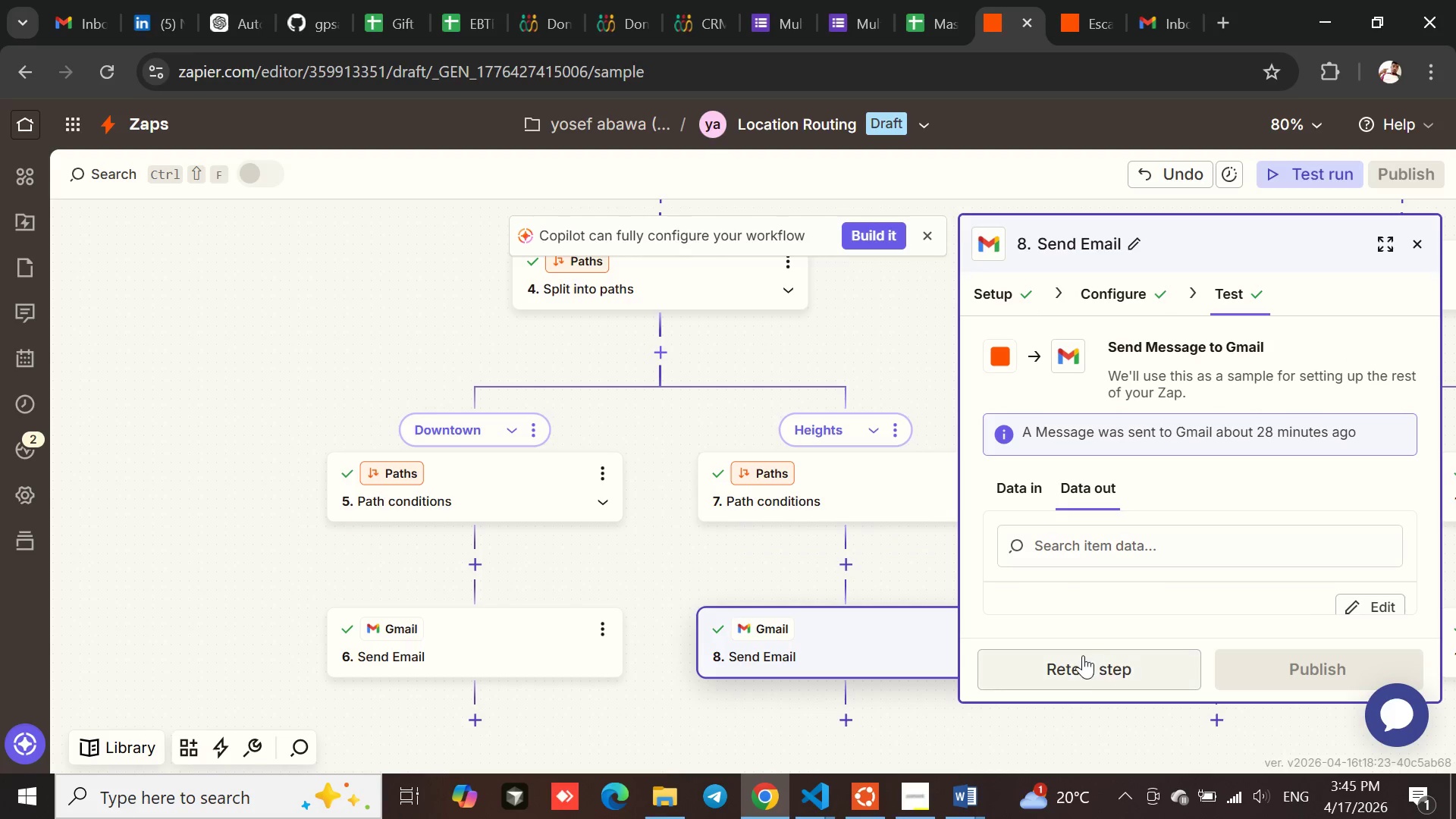 
left_click([1081, 670])
 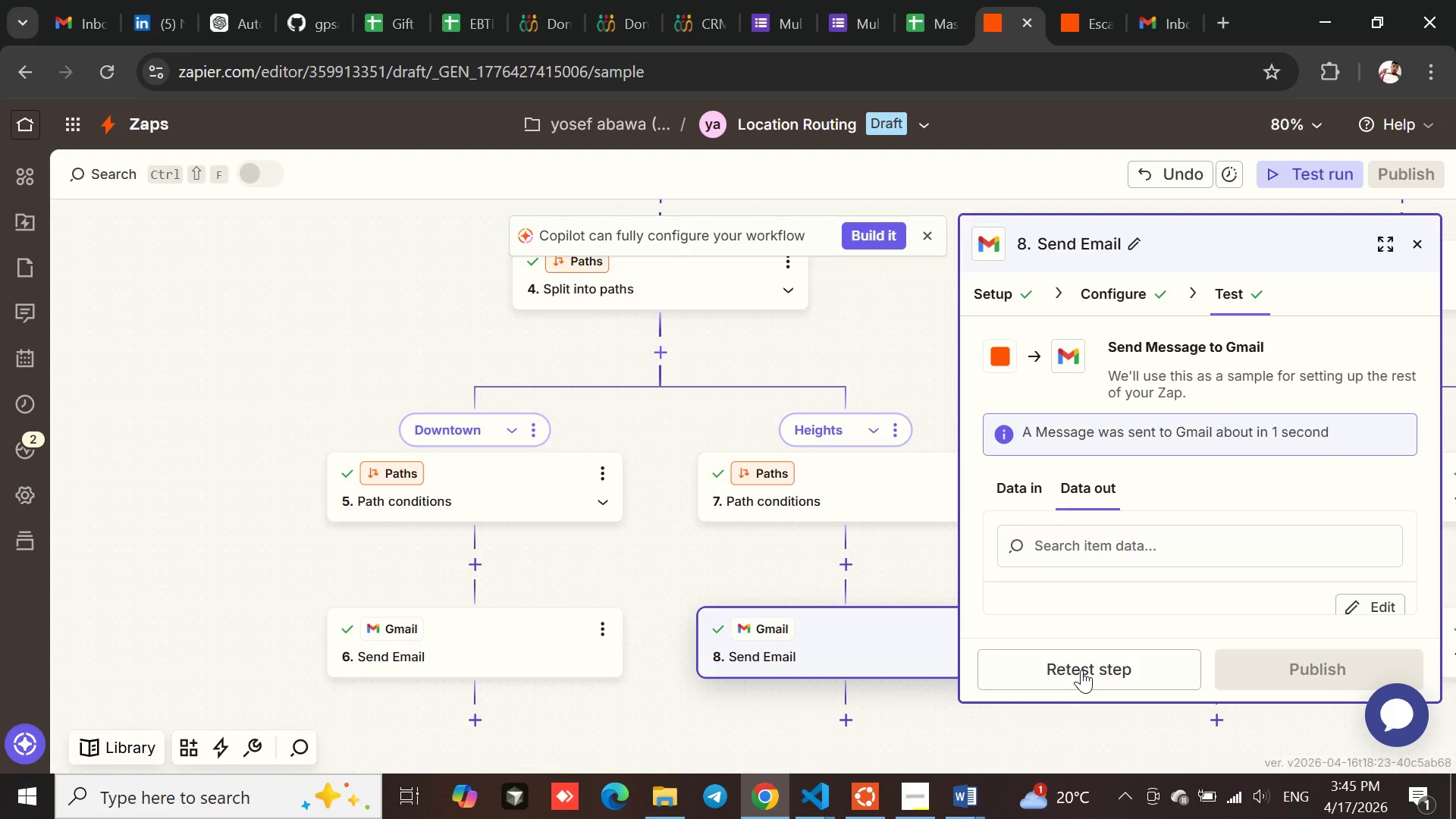 
left_click([1153, 0])
 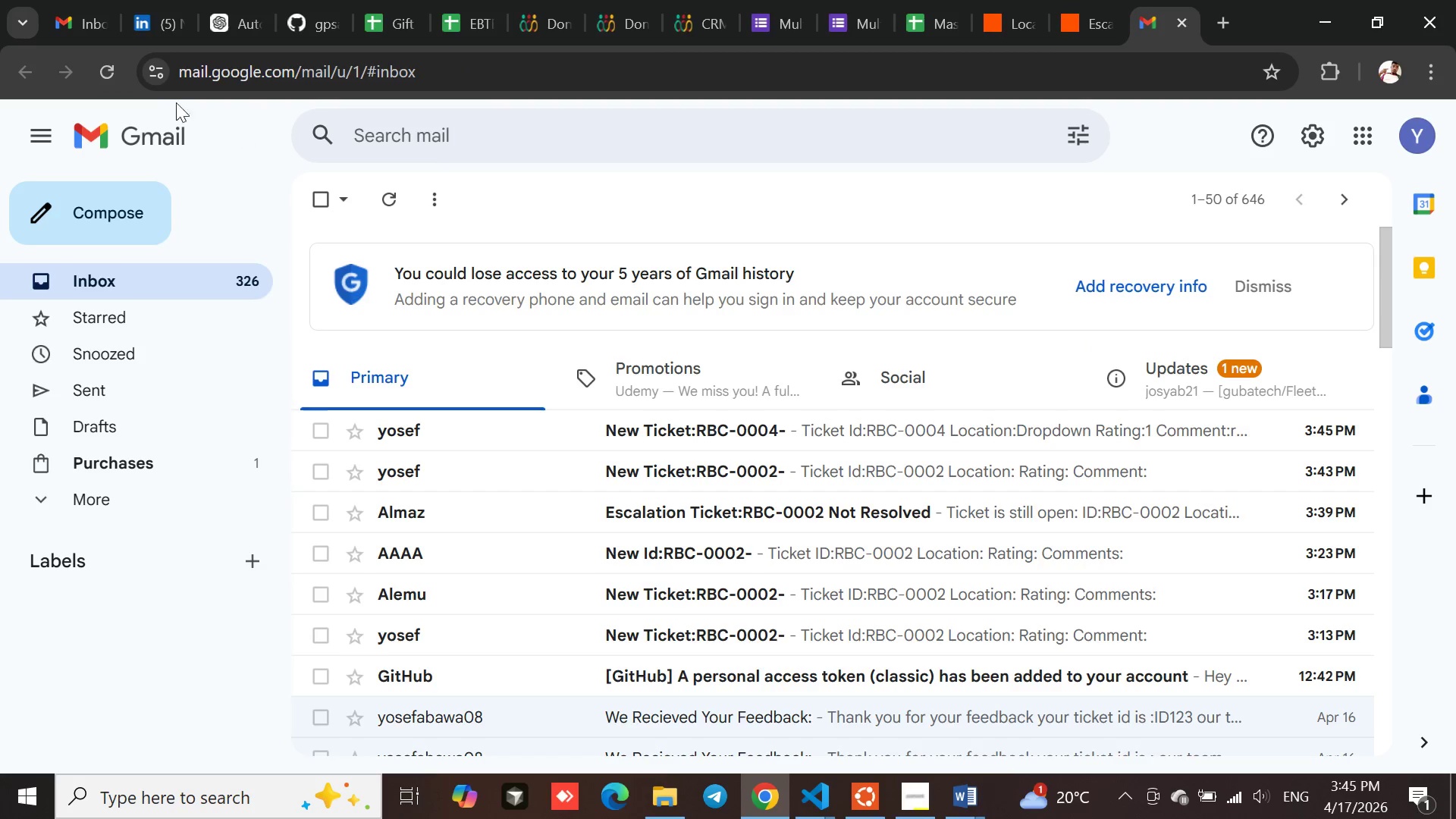 
left_click([109, 77])
 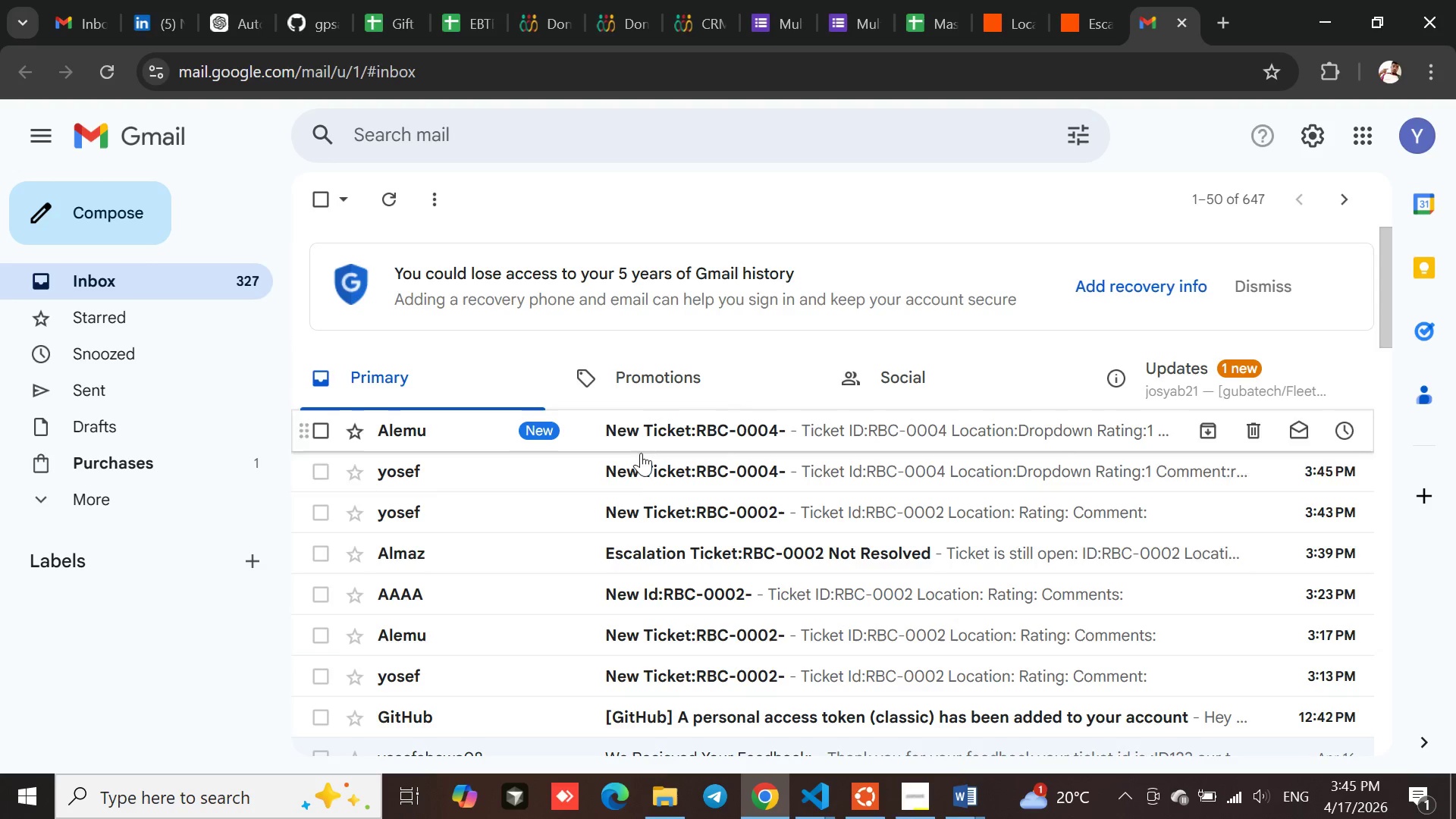 
wait(14.8)
 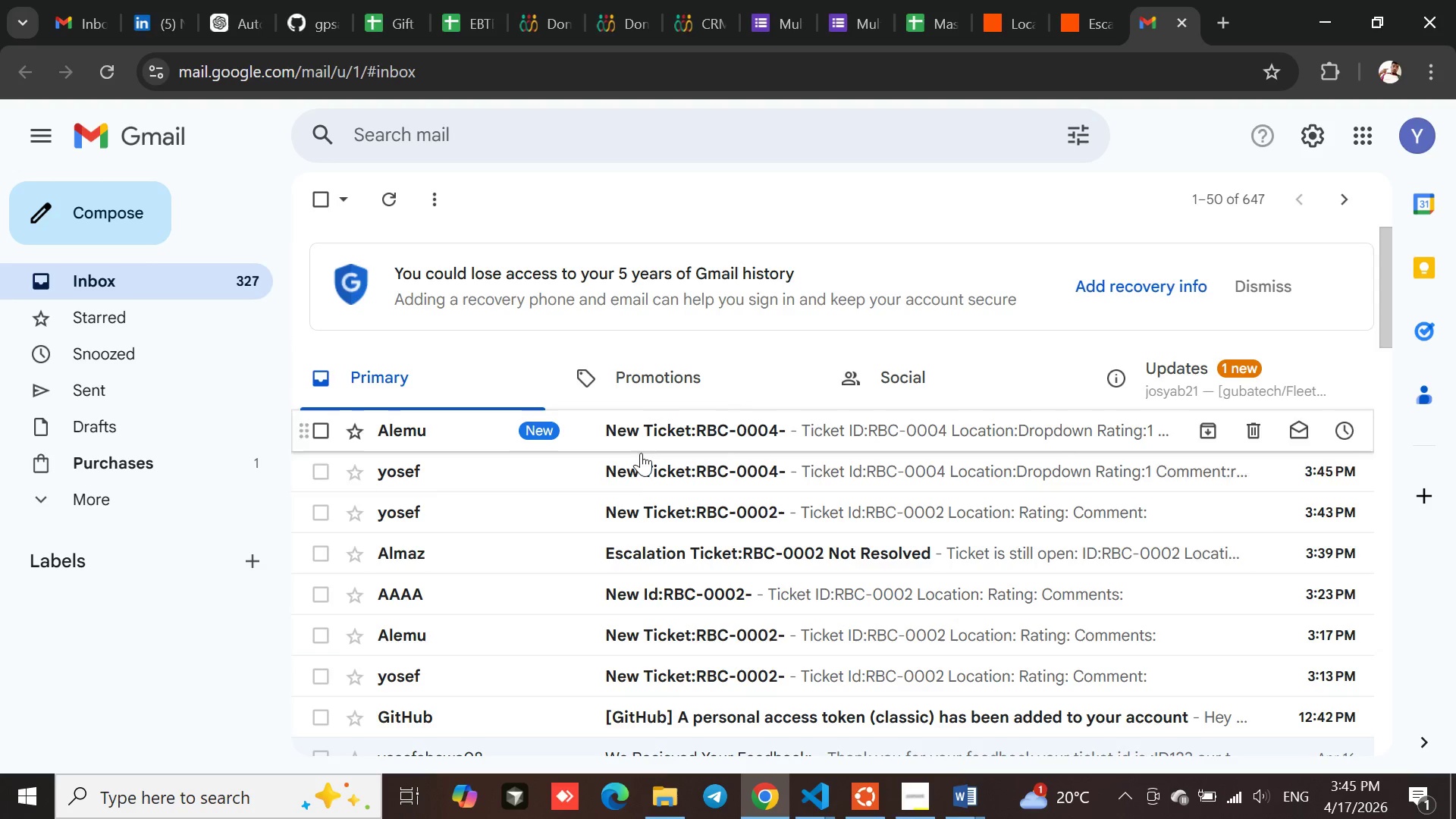 
left_click([1006, 0])
 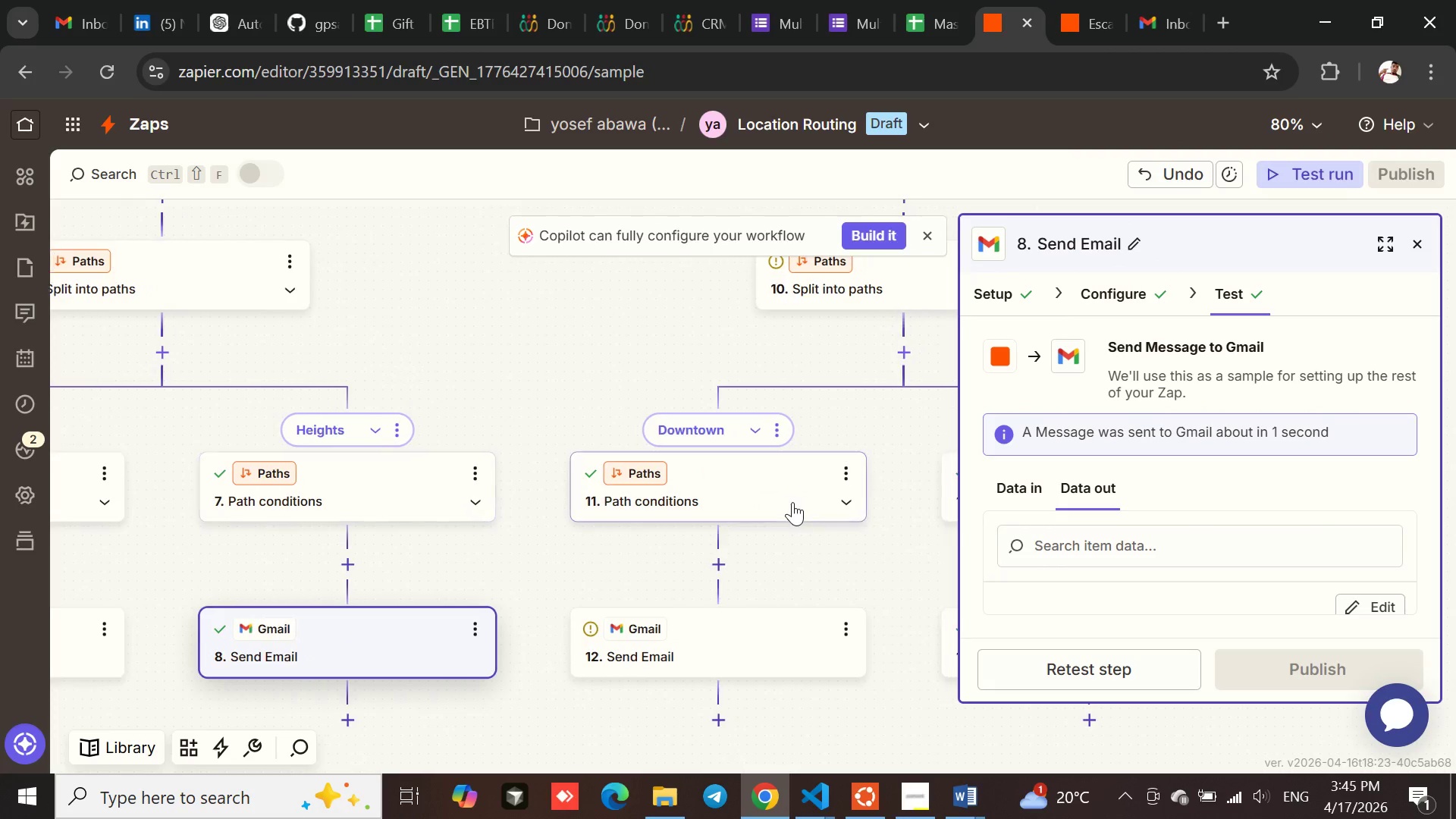 
left_click([702, 494])
 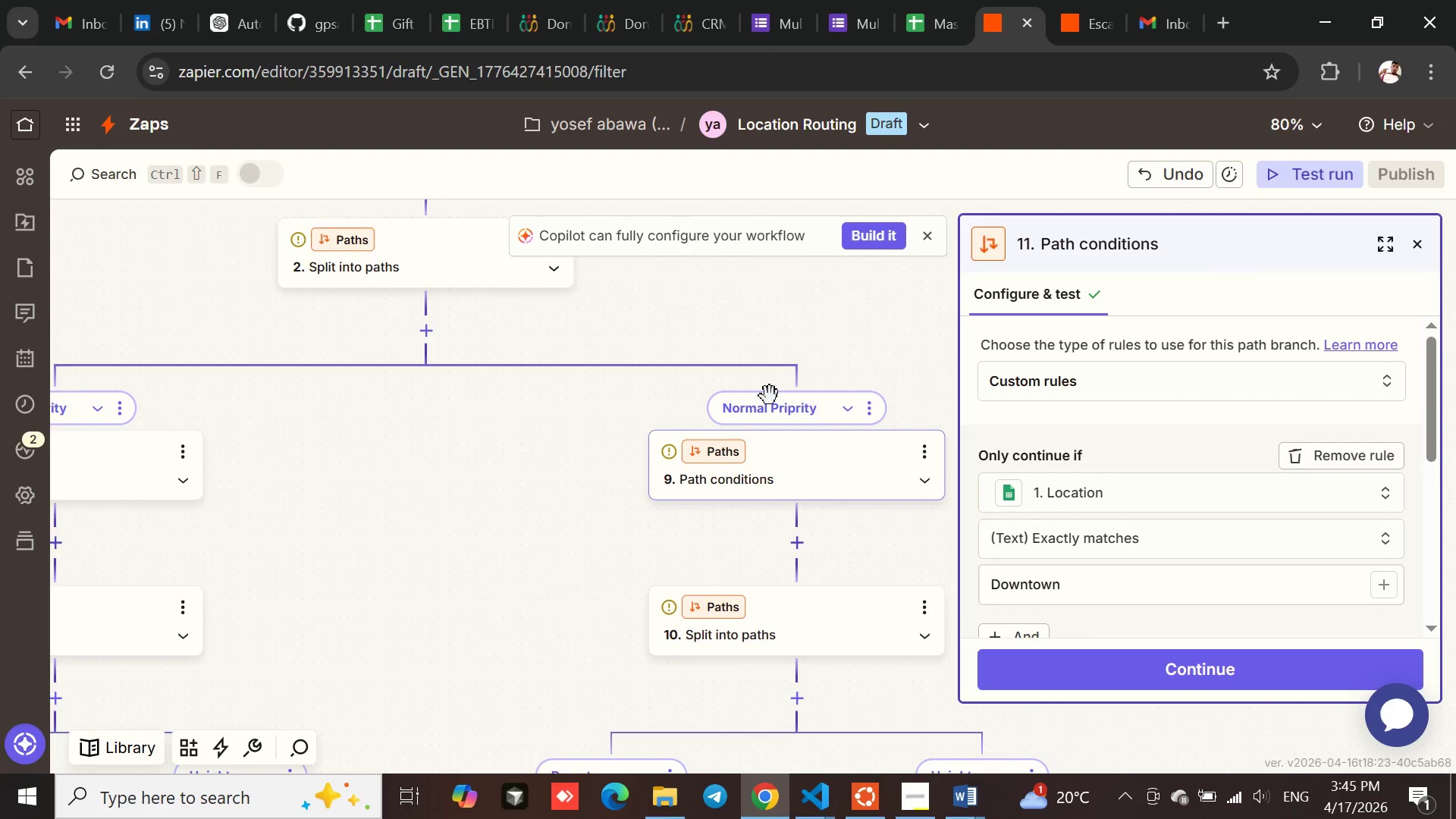 
wait(9.02)
 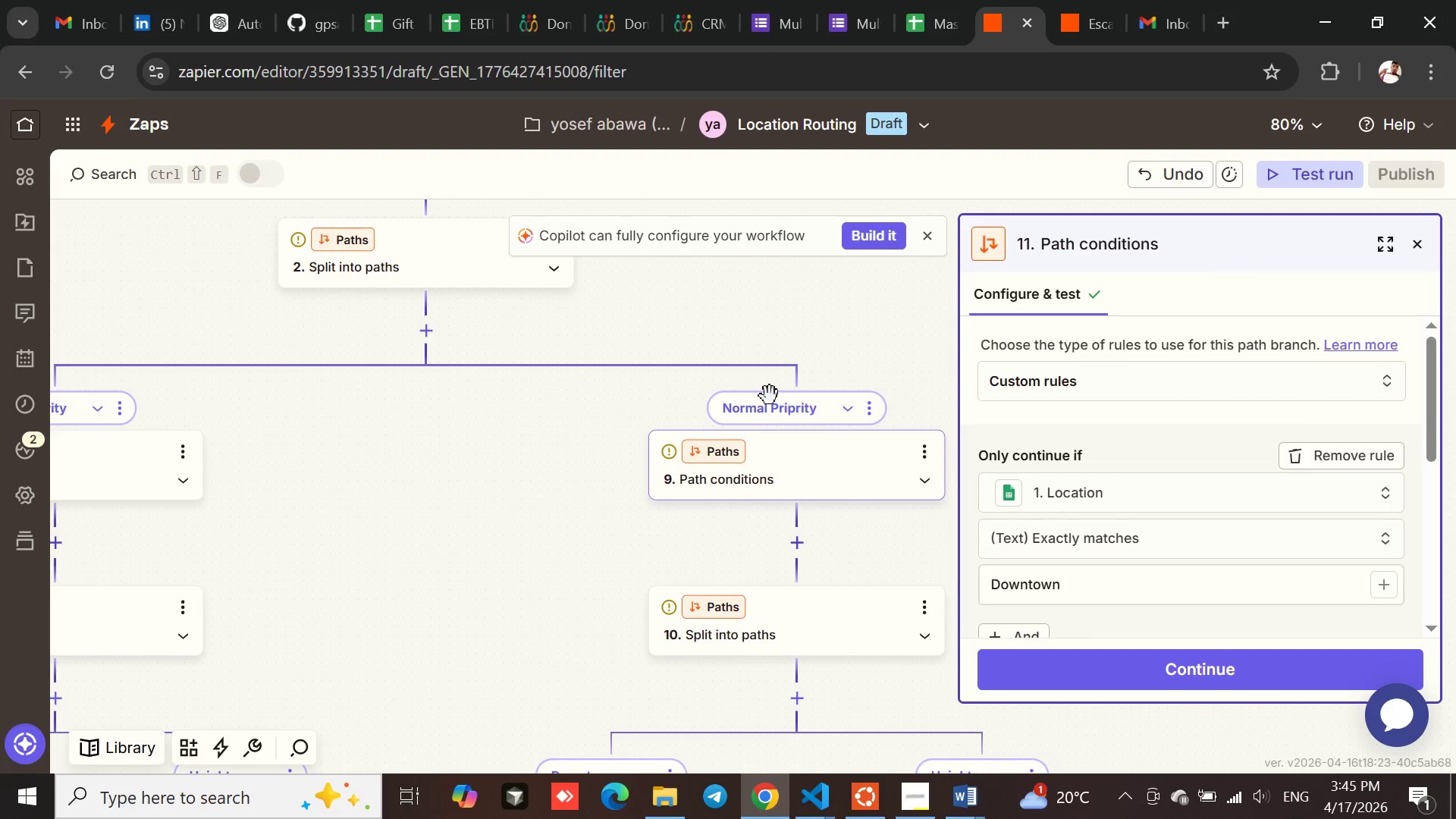 
left_click([287, 599])
 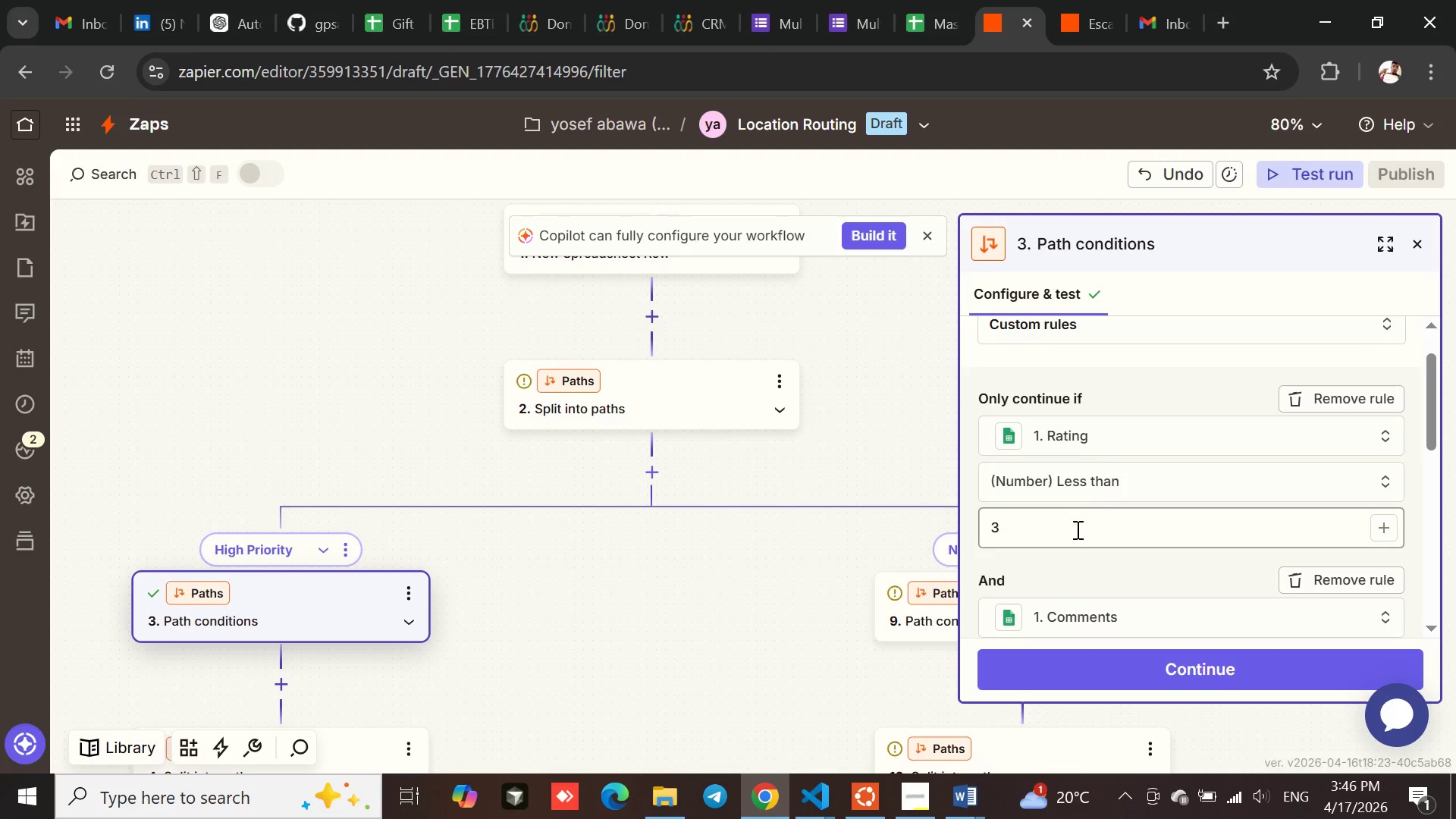 
mouse_move([670, 600])
 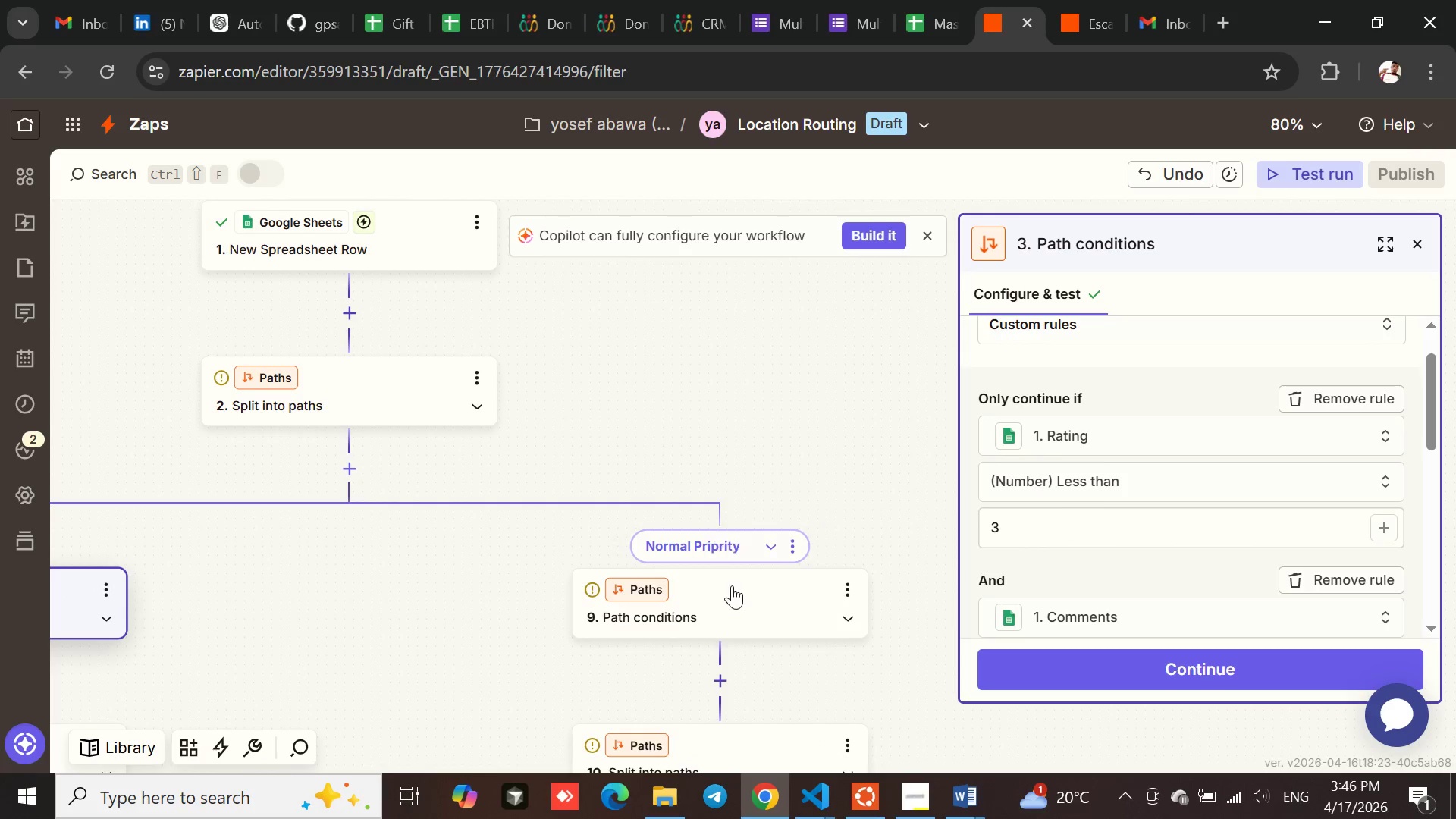 
left_click([732, 585])
 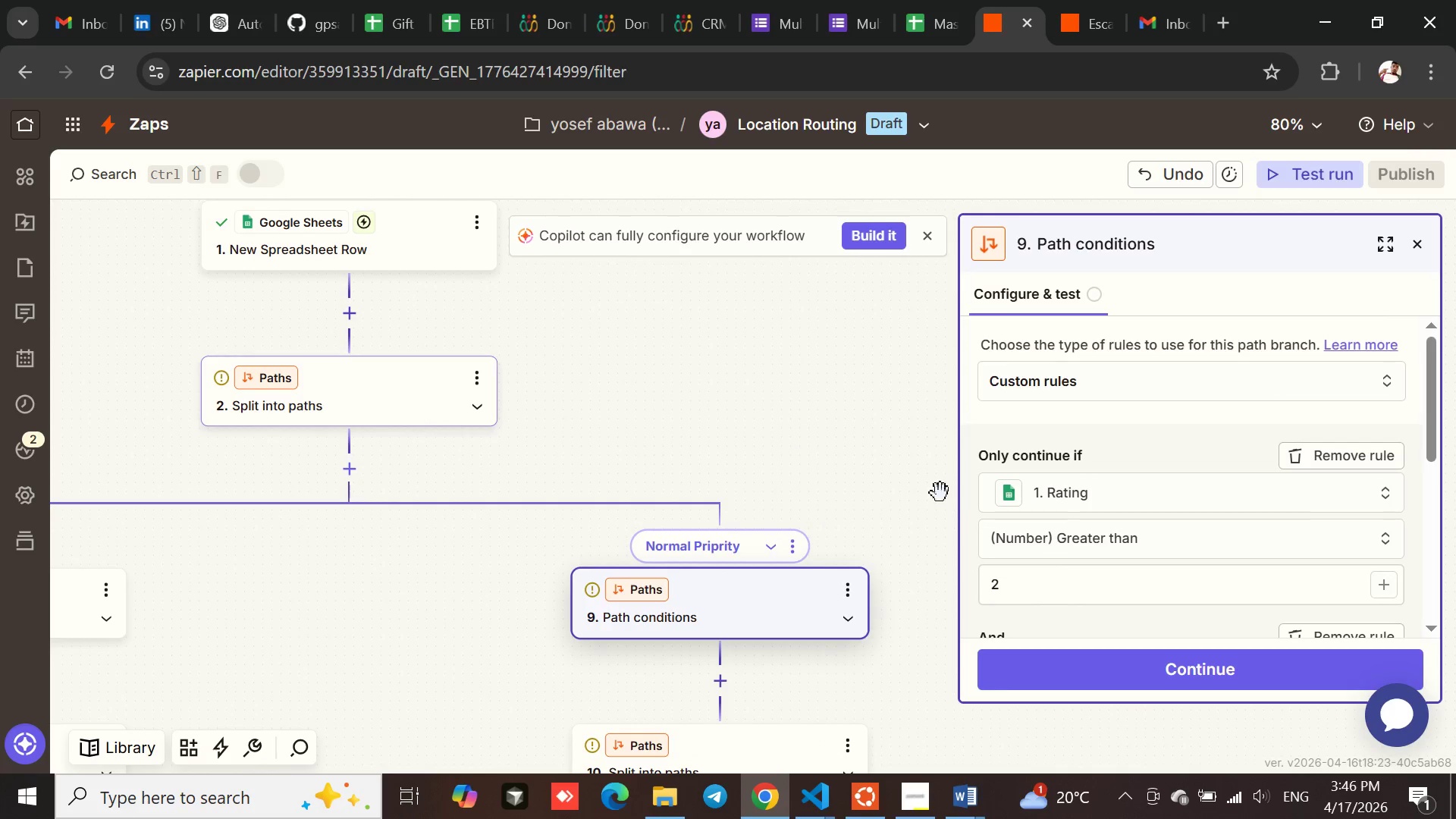 
left_click([1122, 660])
 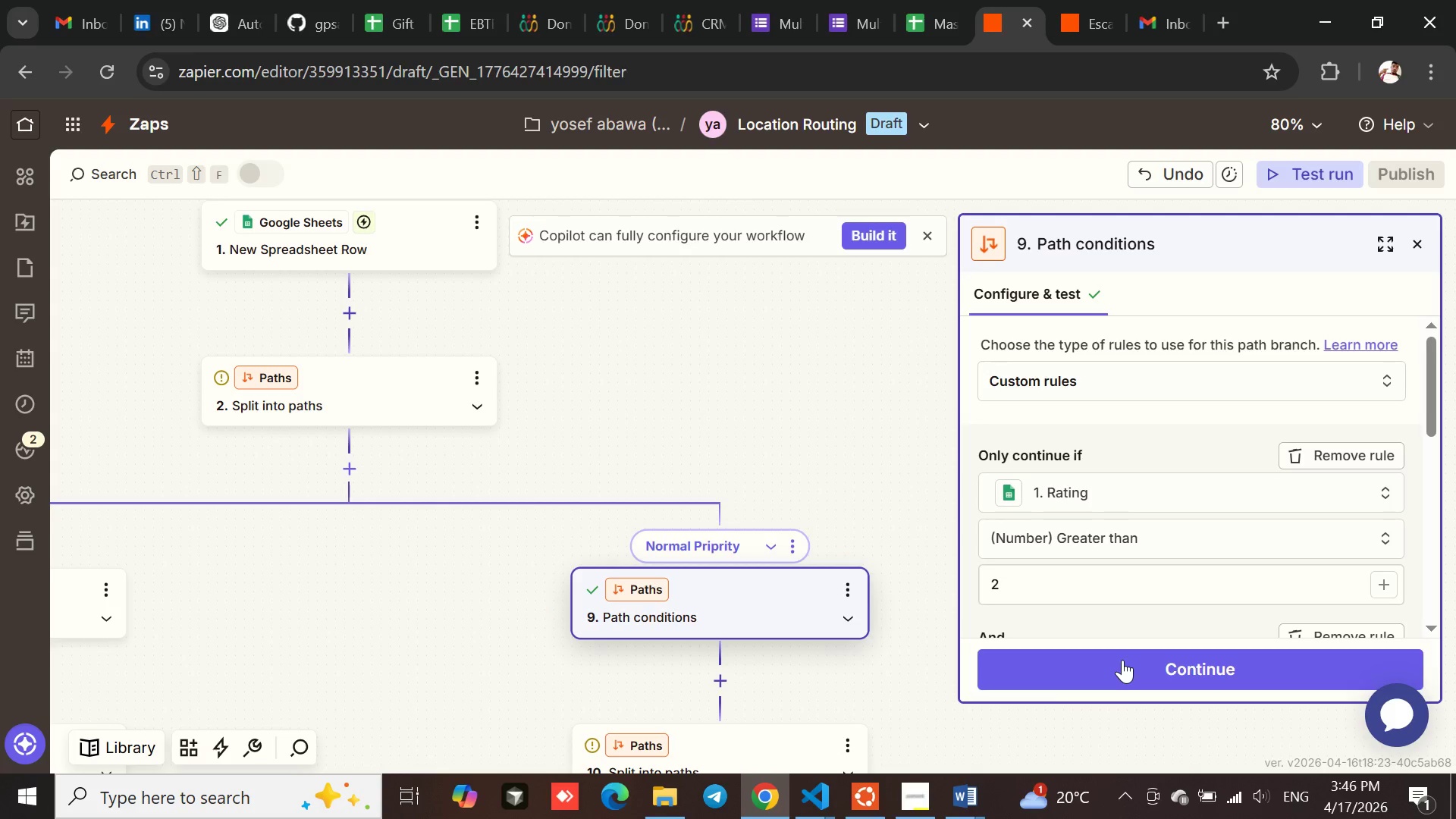 
left_click([1122, 660])
 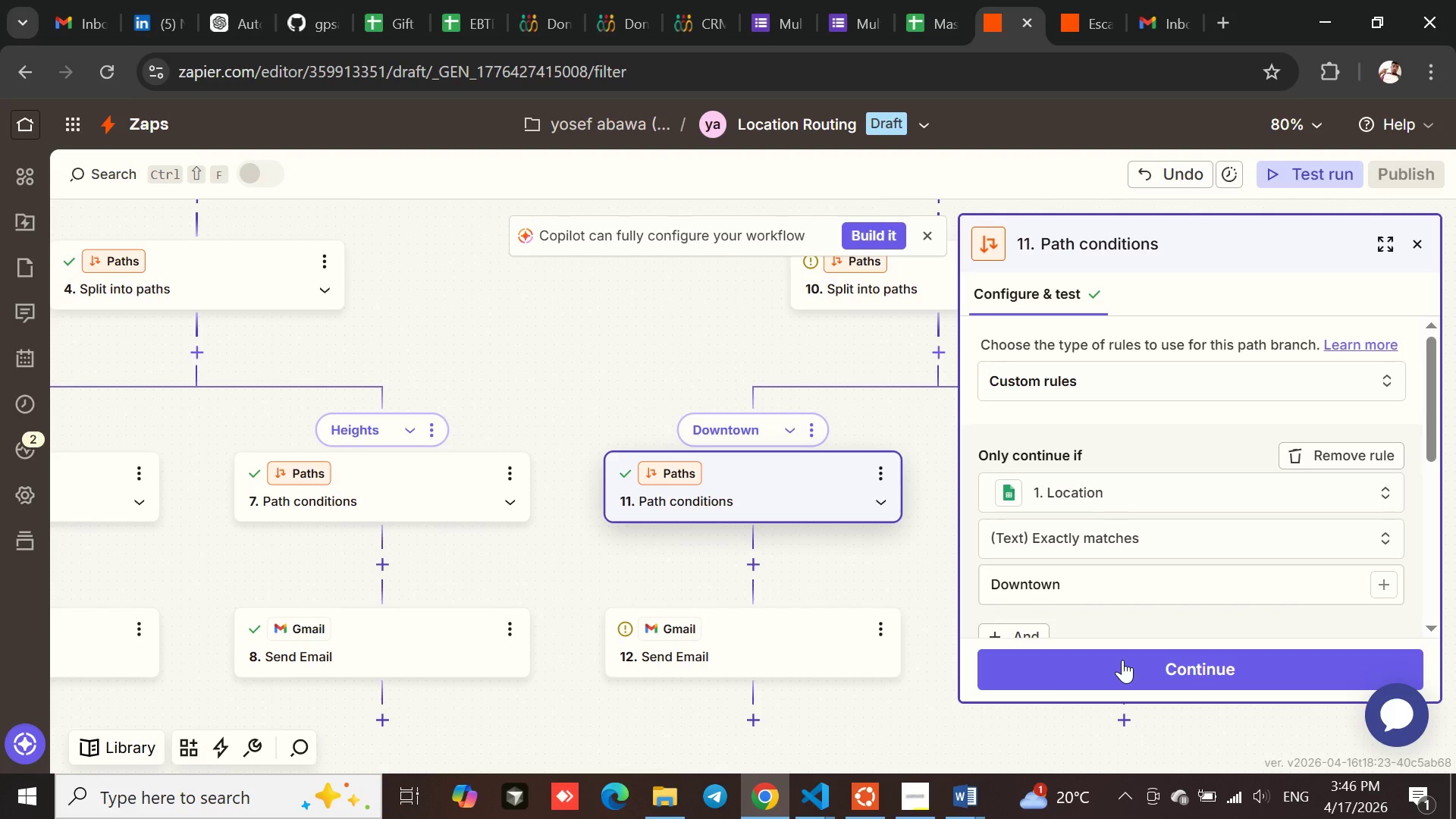 
left_click([1122, 660])
 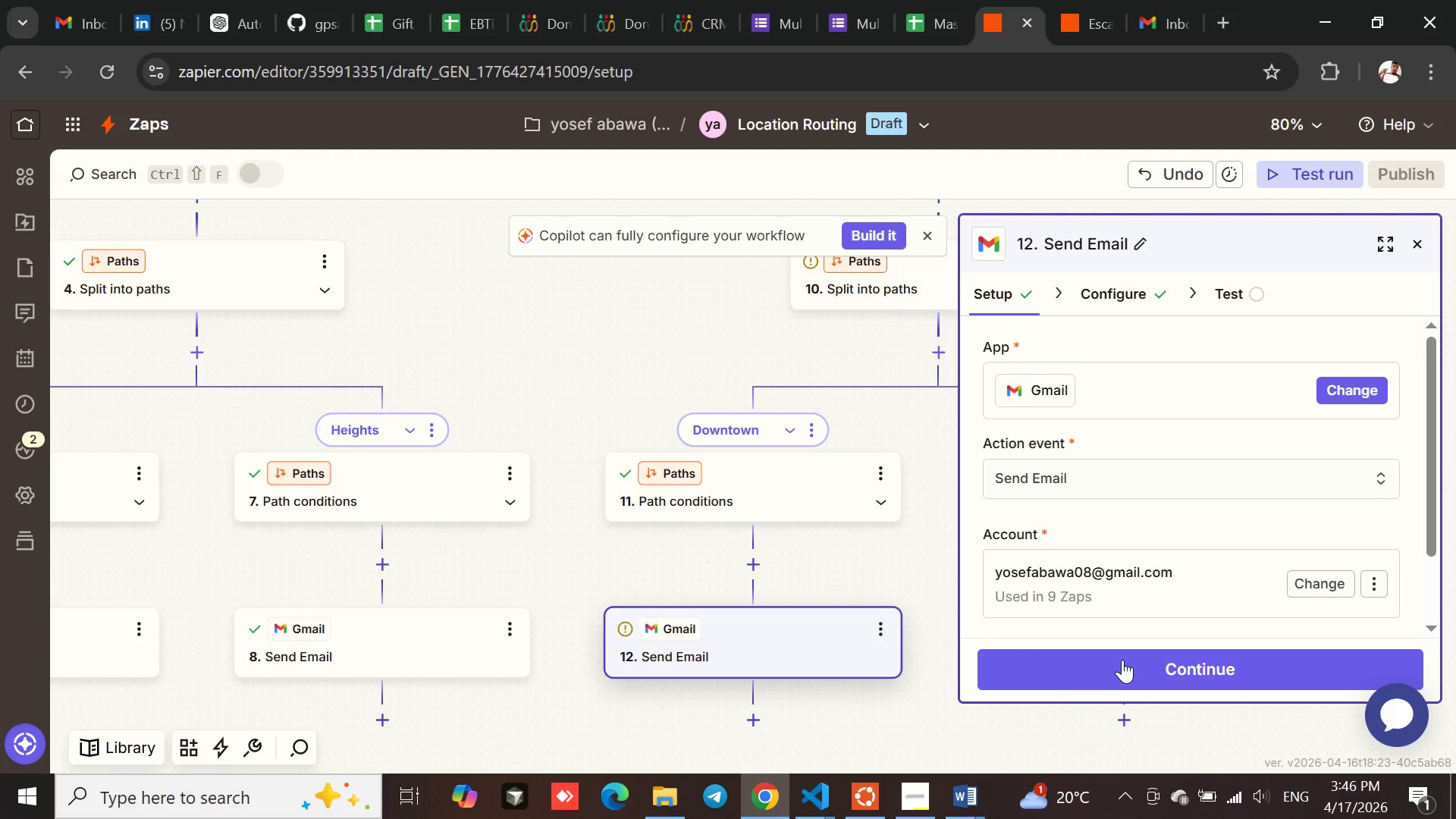 
left_click([1122, 660])
 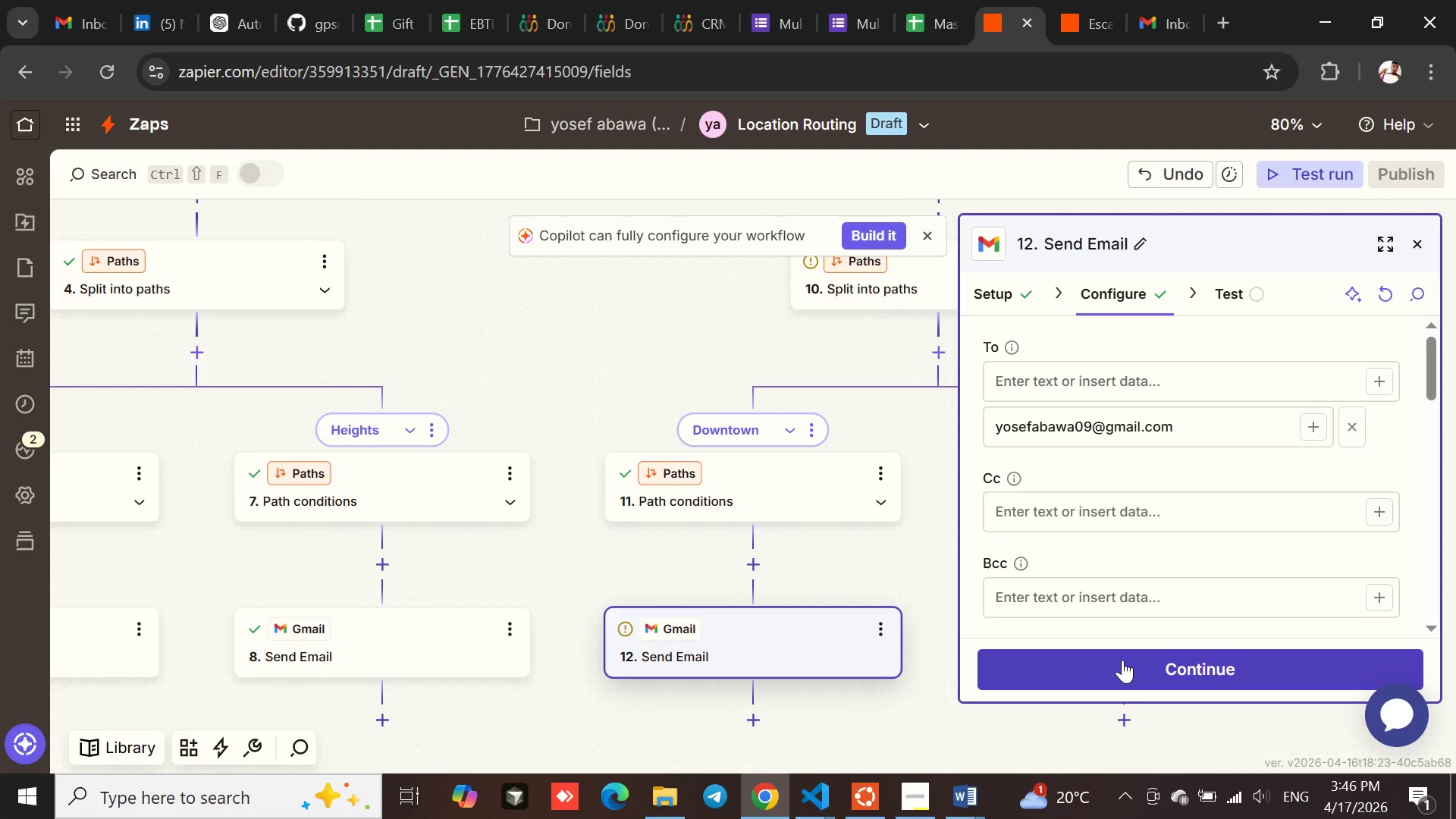 
left_click([1122, 660])
 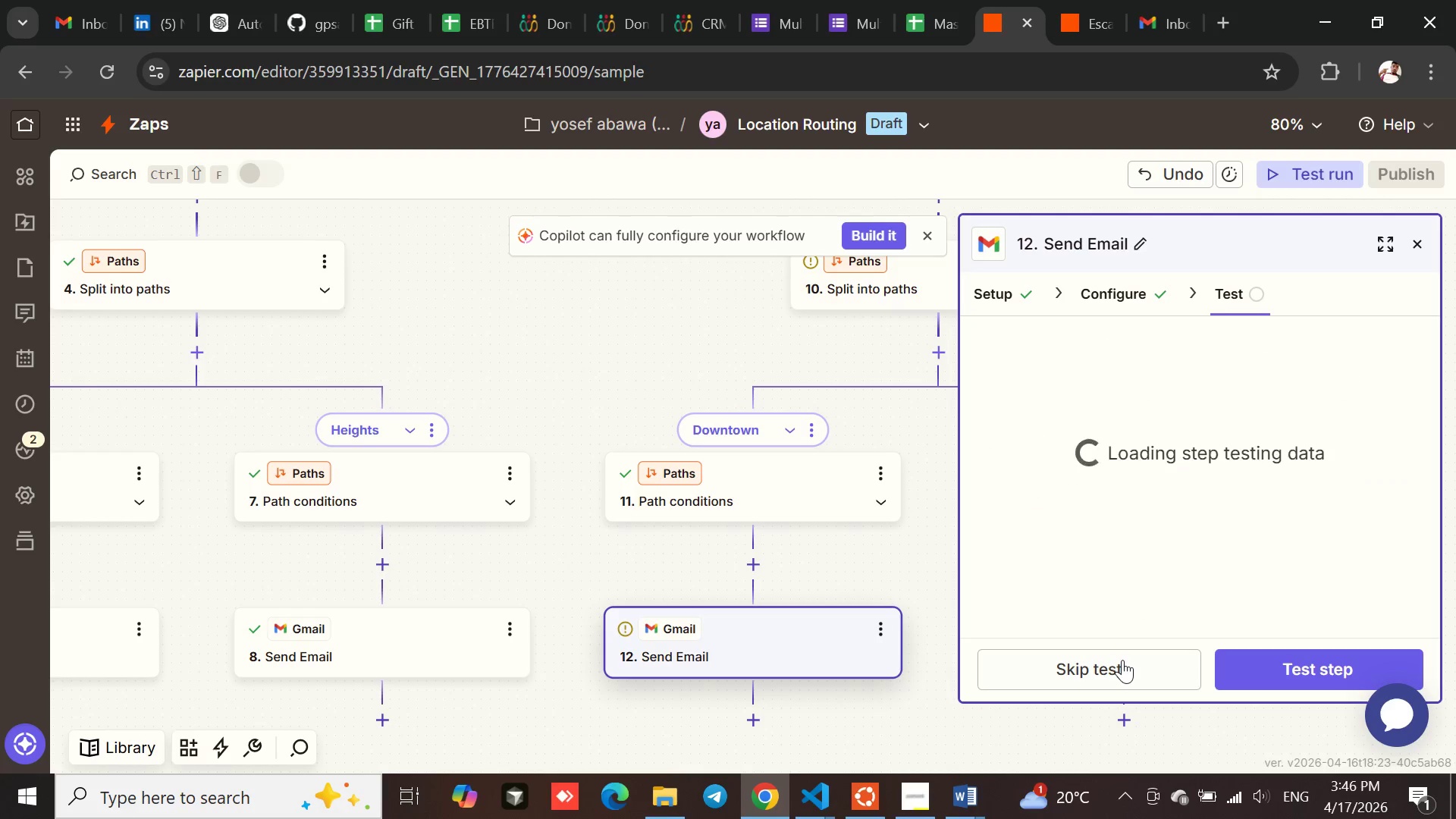 
left_click([1122, 660])
 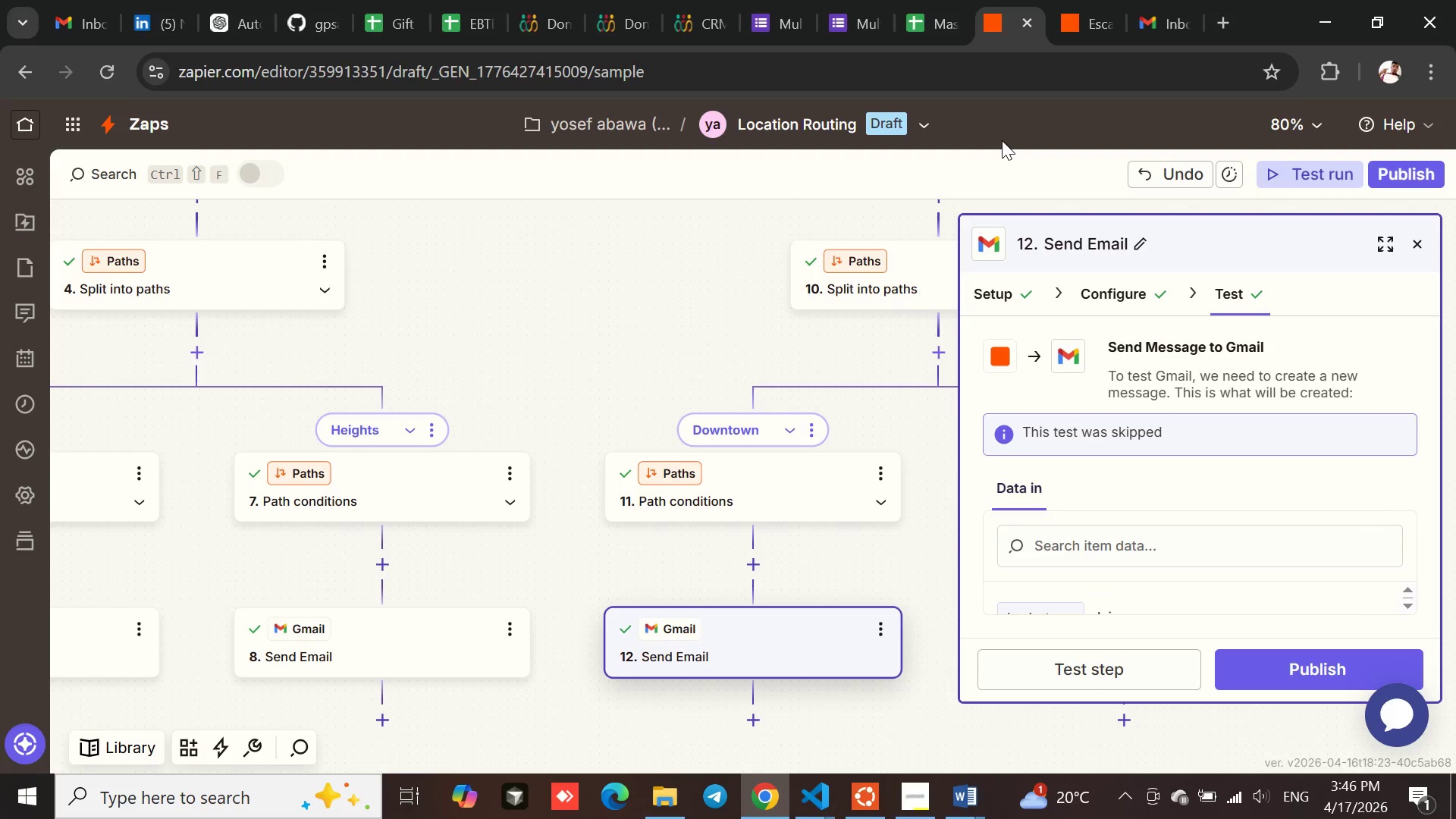 
left_click([1176, 0])
 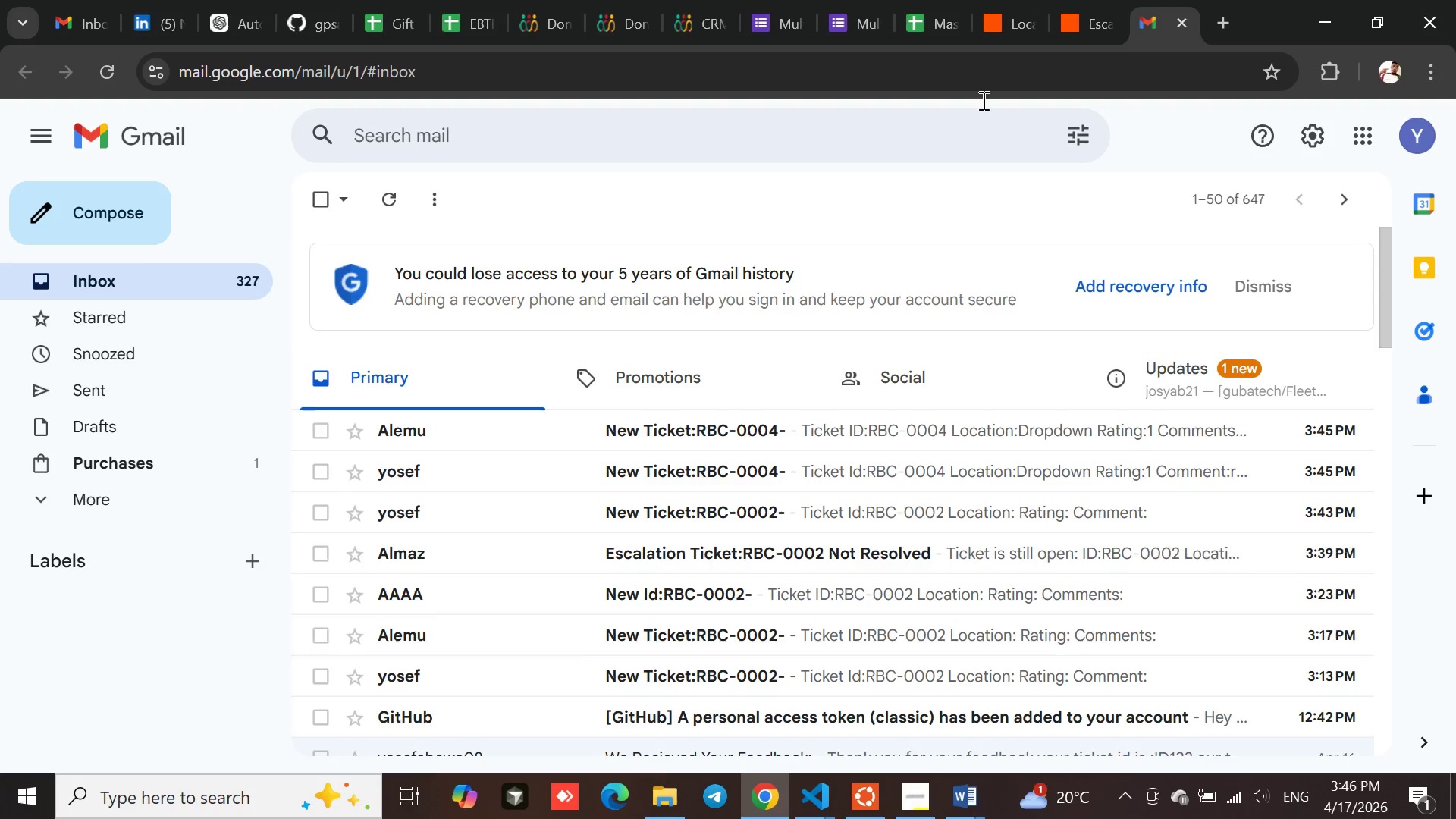 
wait(6.81)
 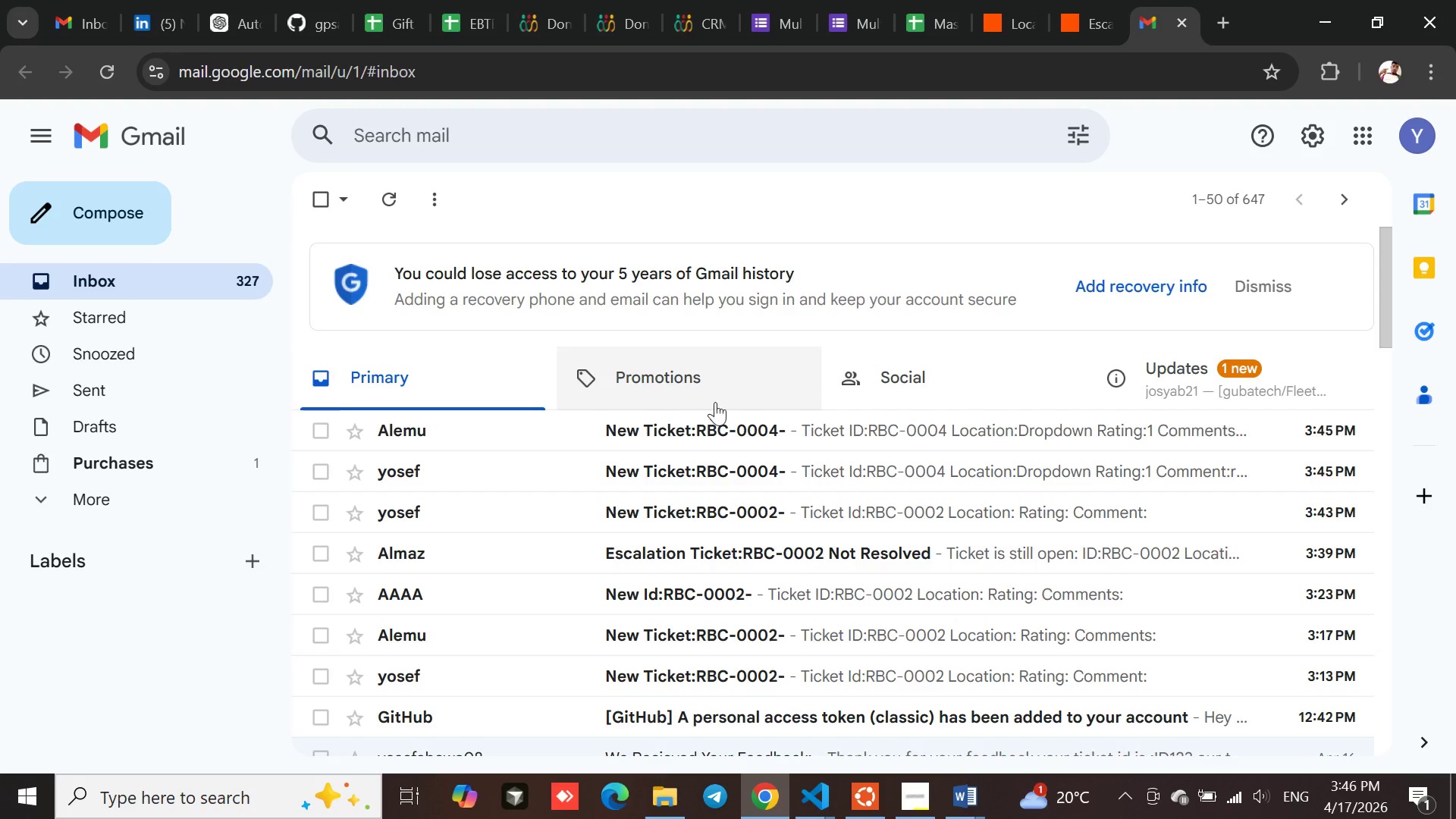 
left_click([996, 0])
 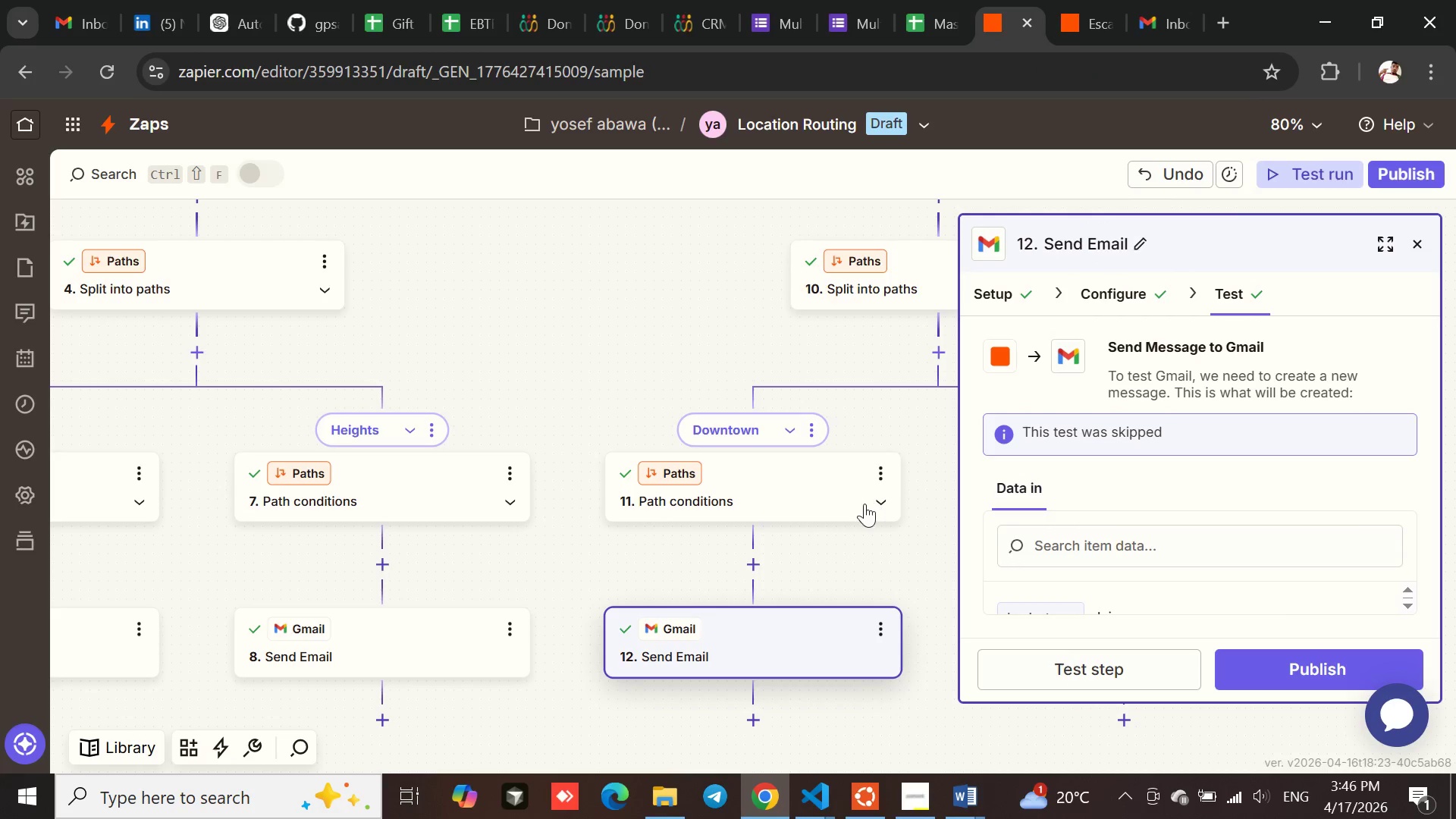 
left_click([777, 480])
 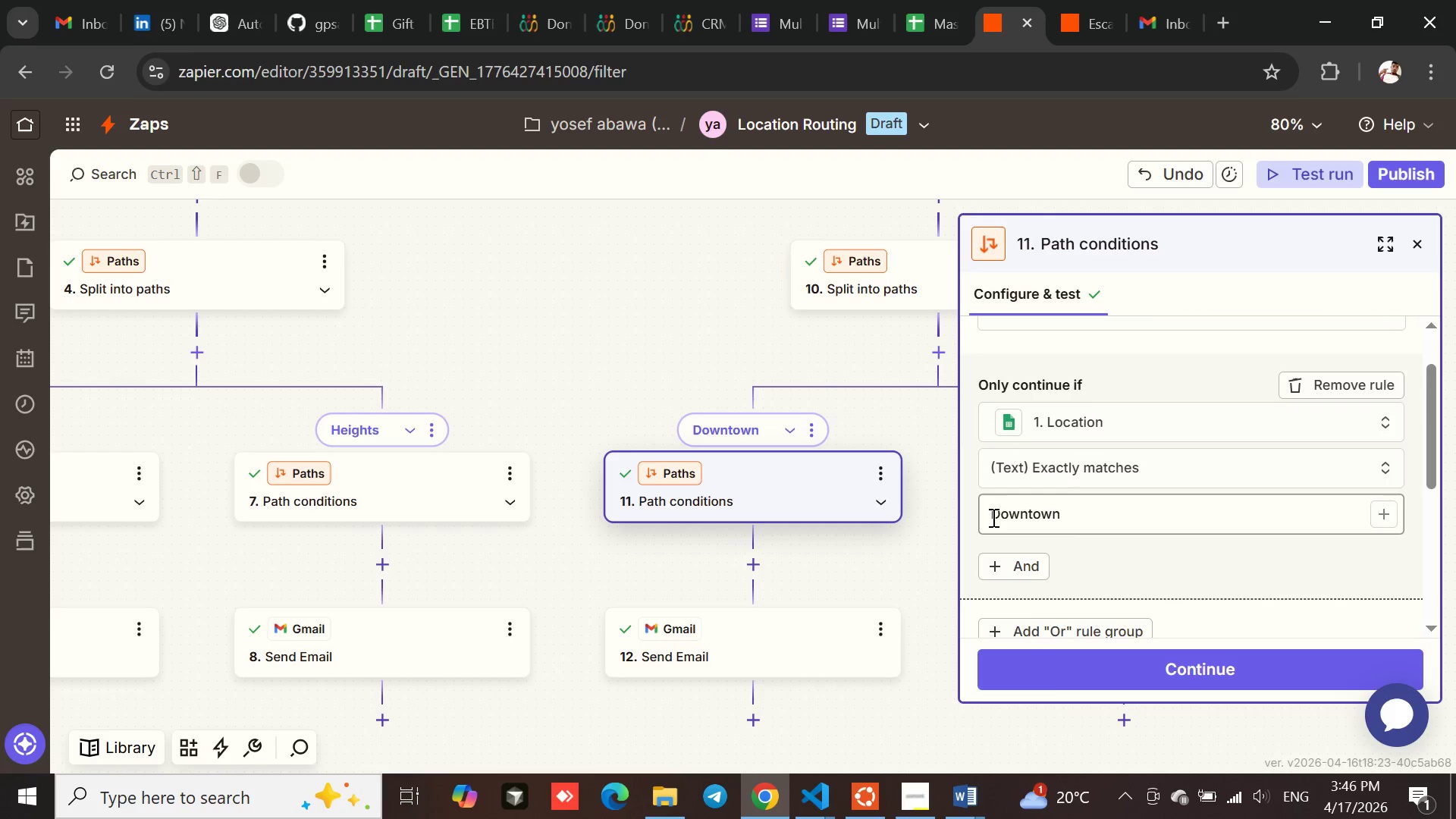 
wait(6.85)
 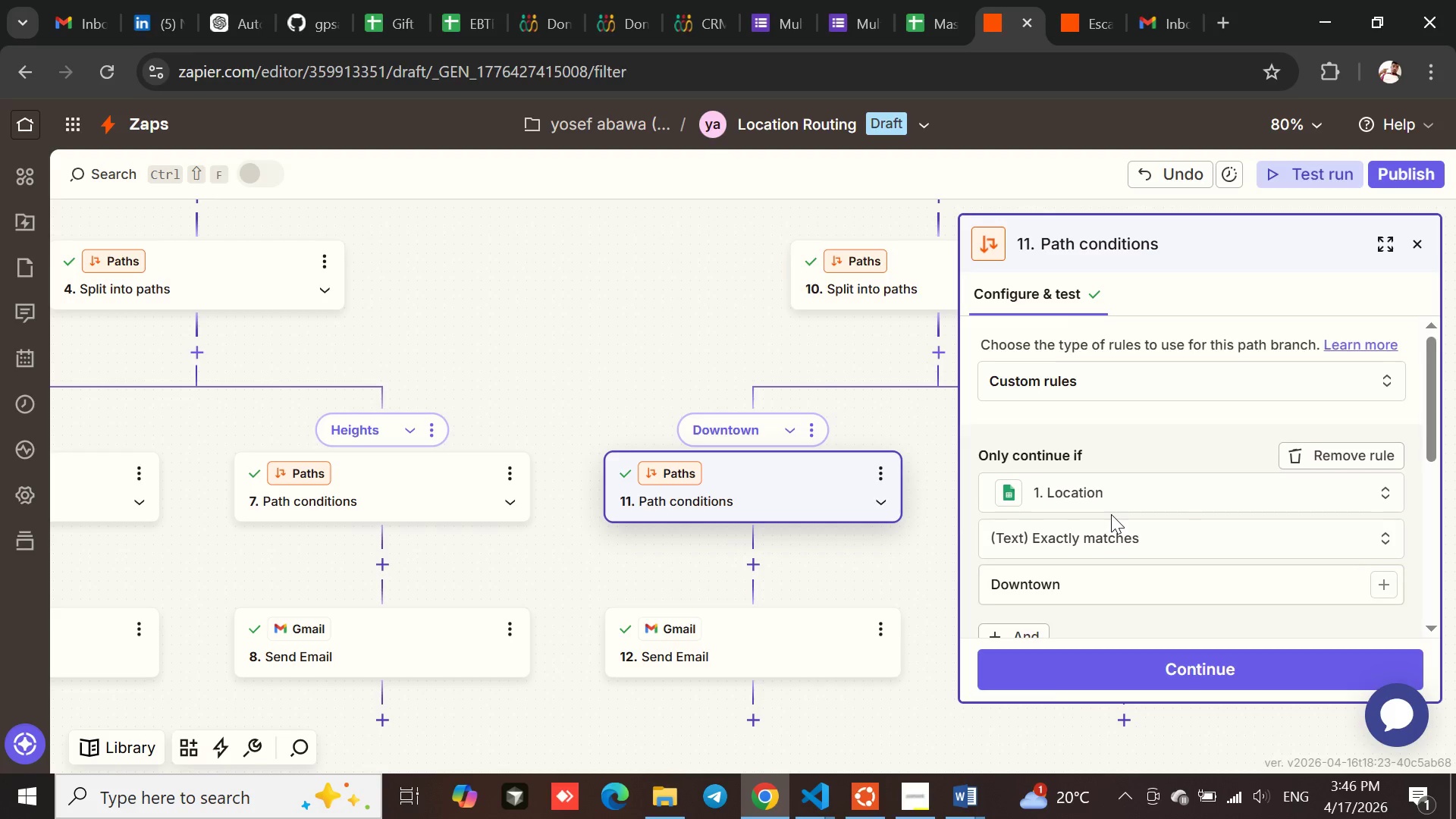 
mouse_move([1098, 459])
 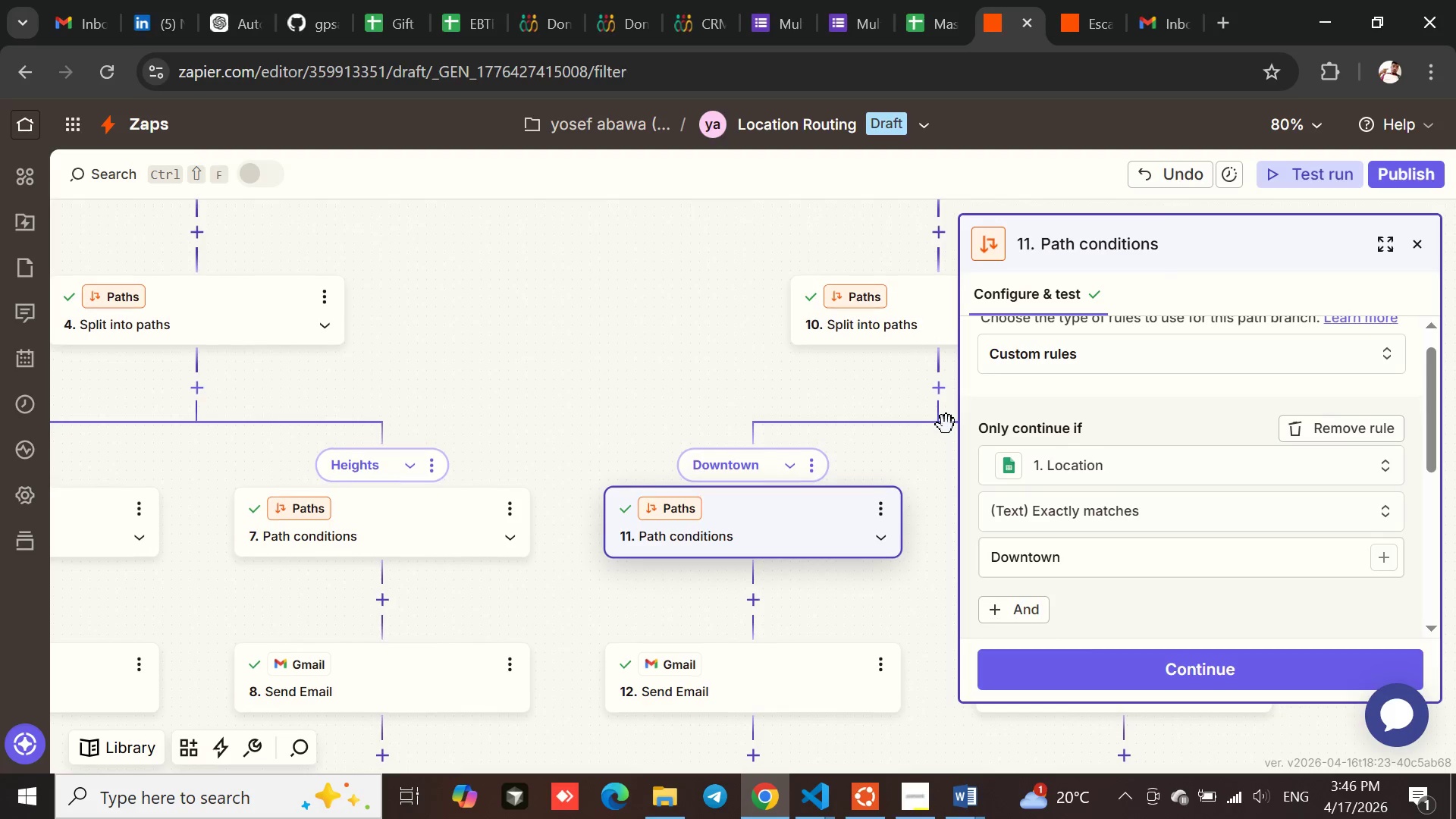 
wait(7.95)
 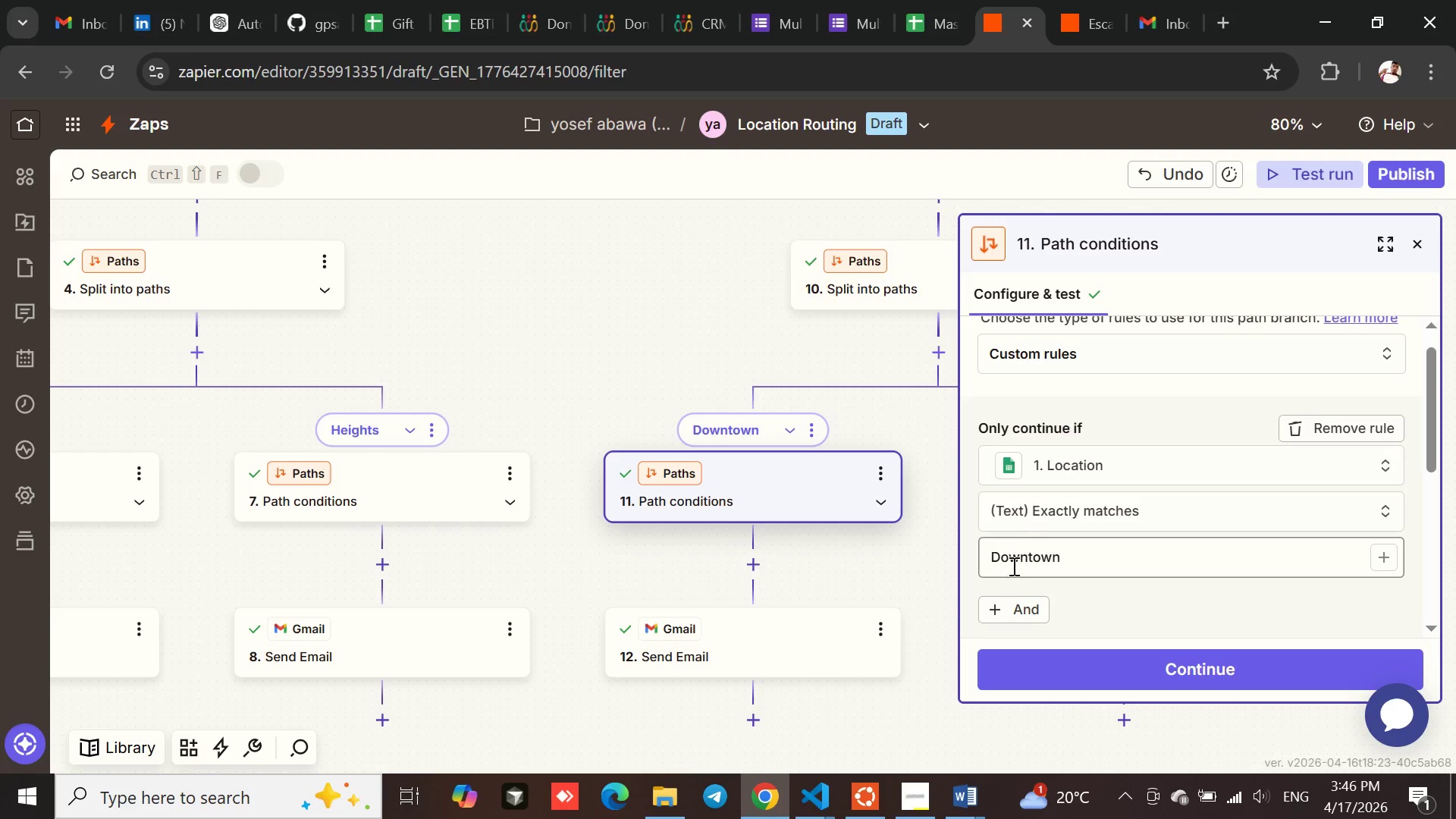 
left_click([1185, 663])
 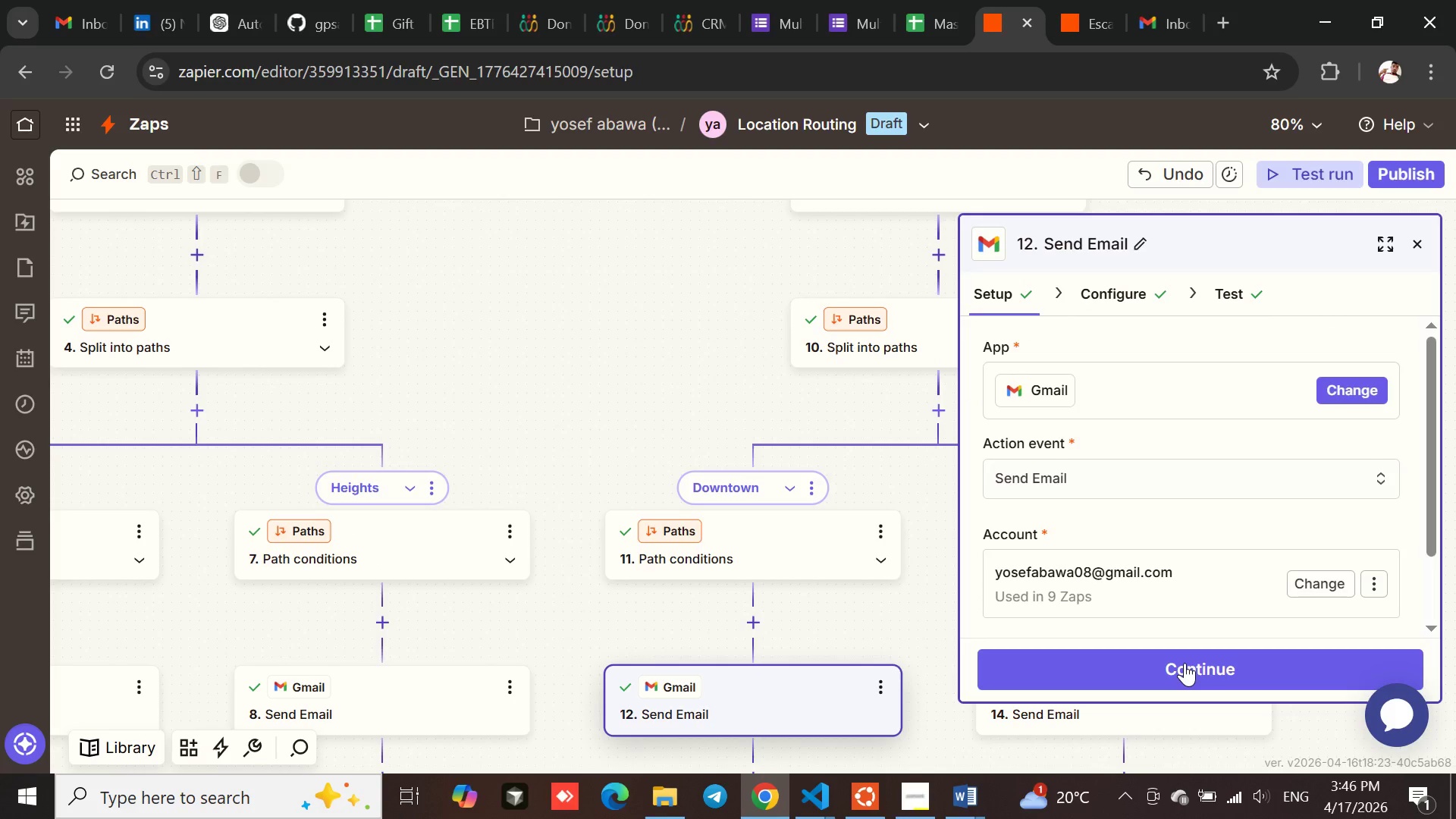 
left_click([1185, 663])
 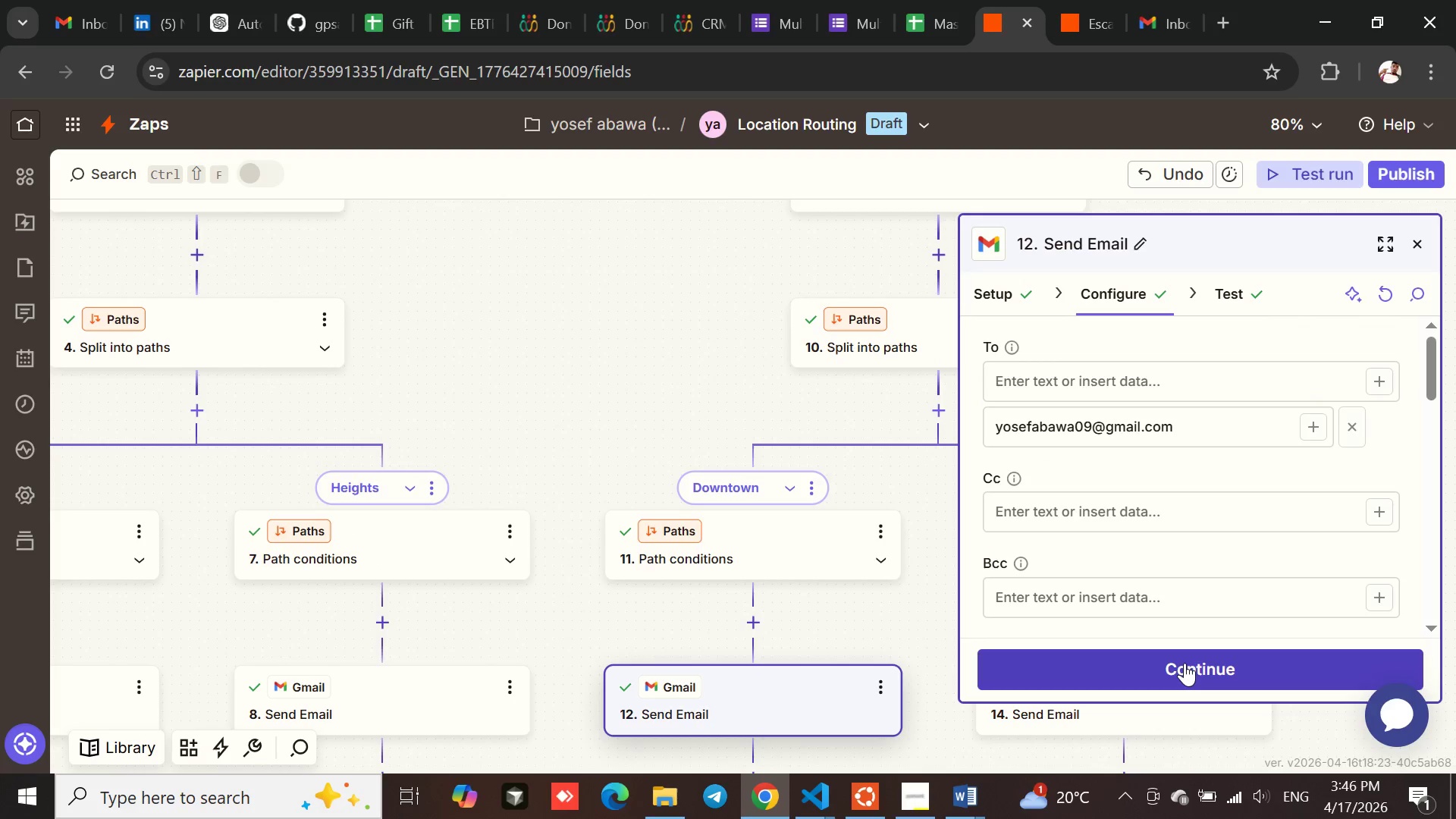 
left_click([1185, 663])
 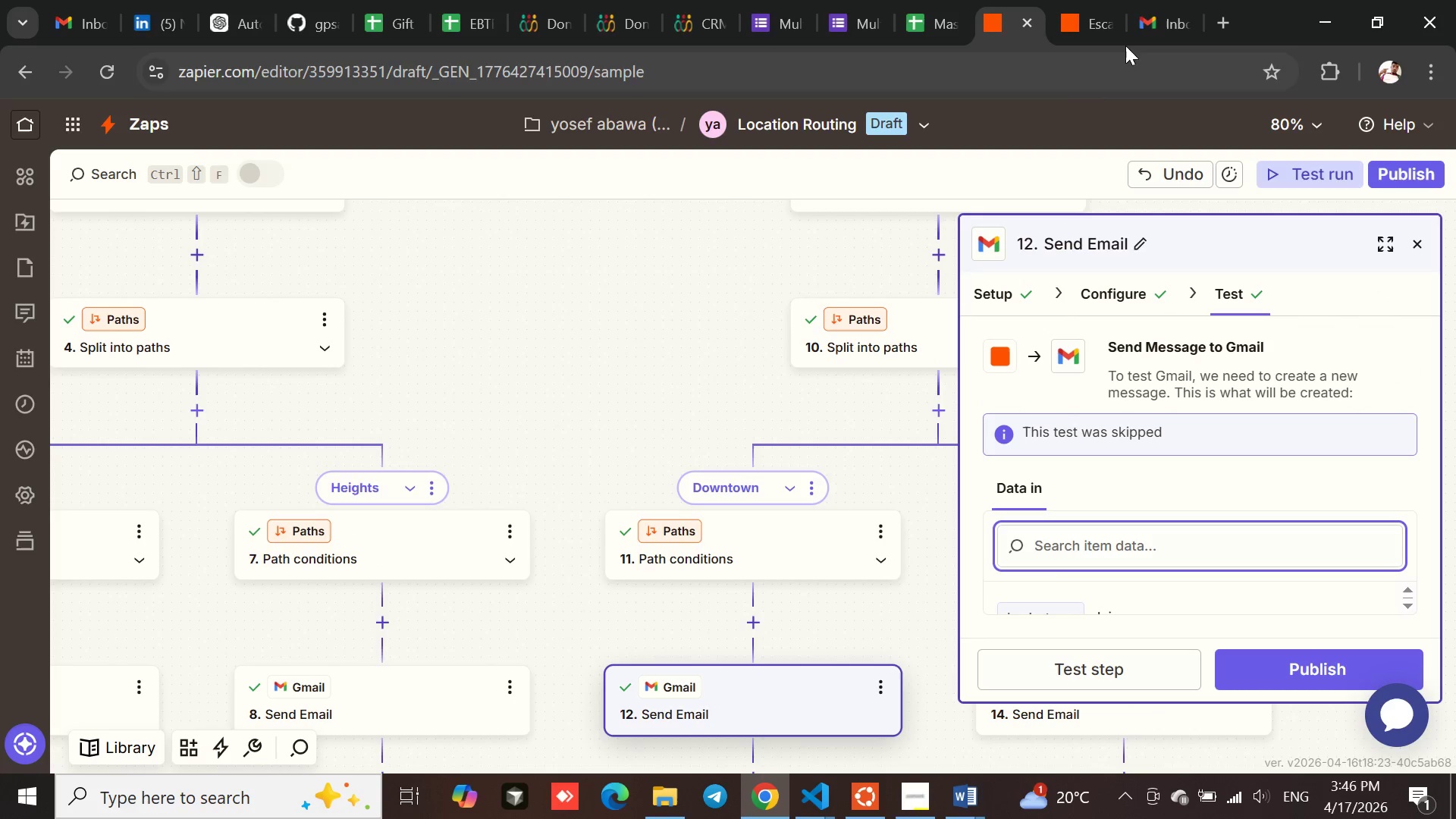 
left_click([1137, 29])
 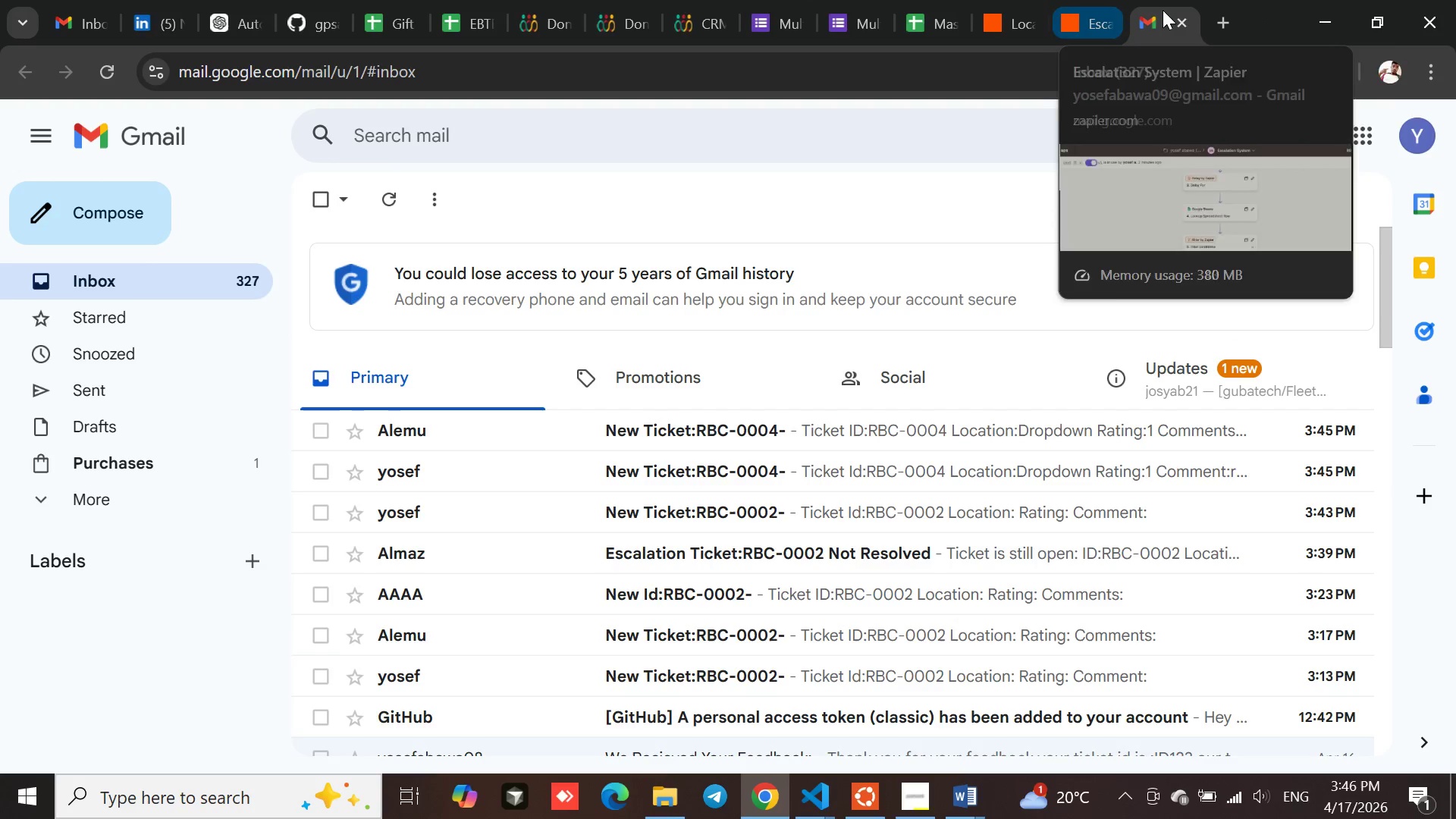 
wait(6.27)
 